 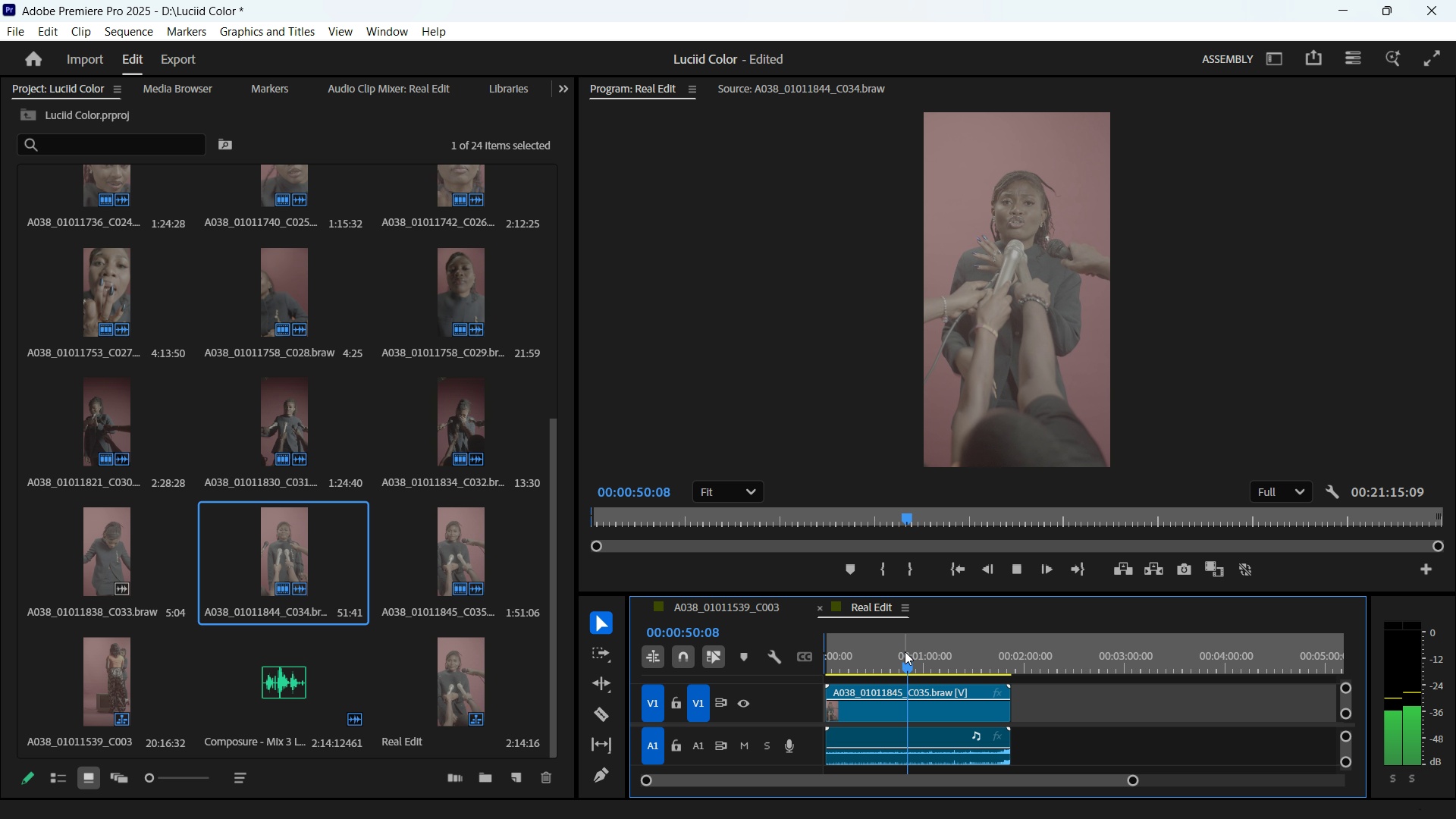 
key(Space)
 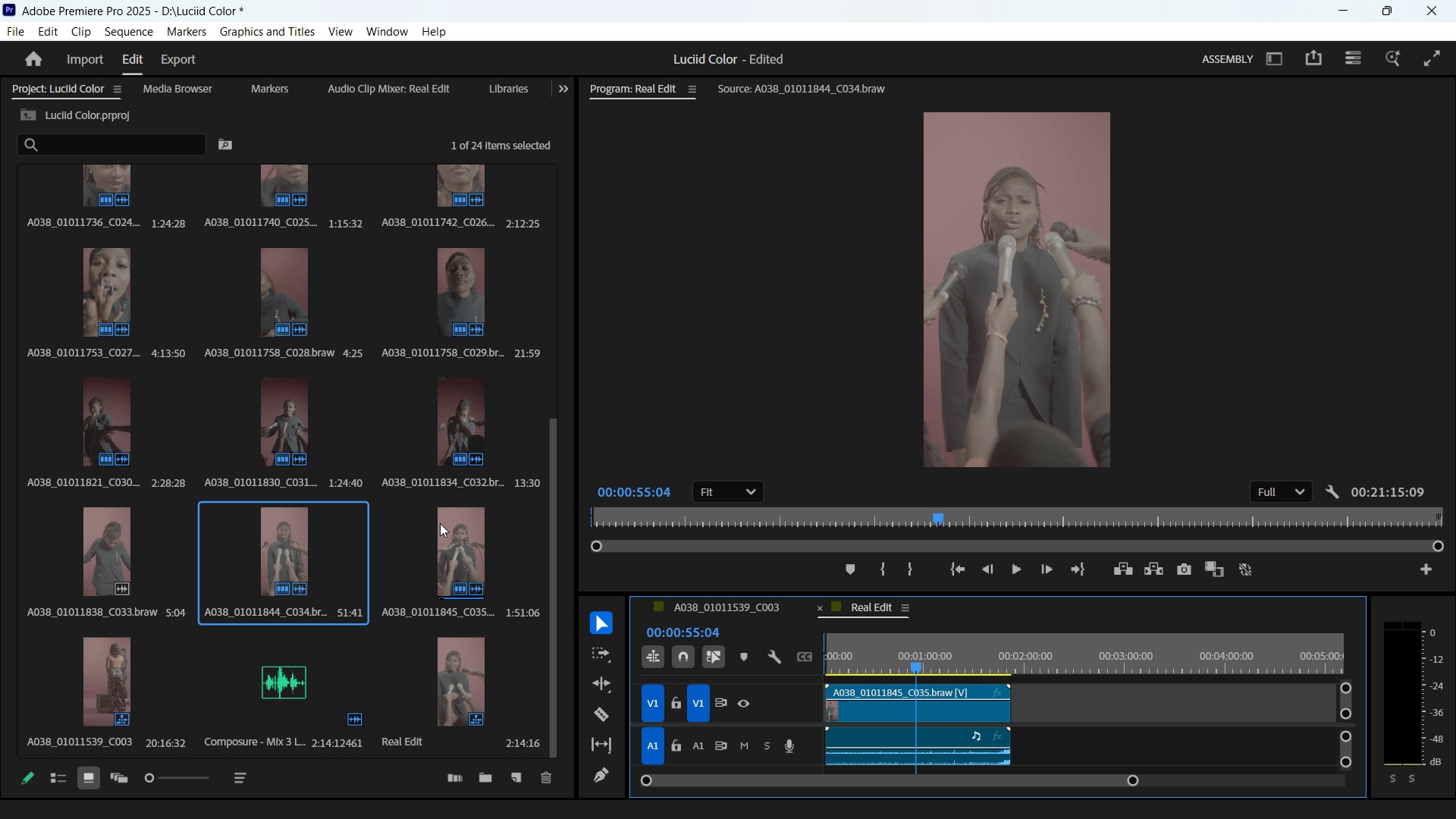 
wait(5.6)
 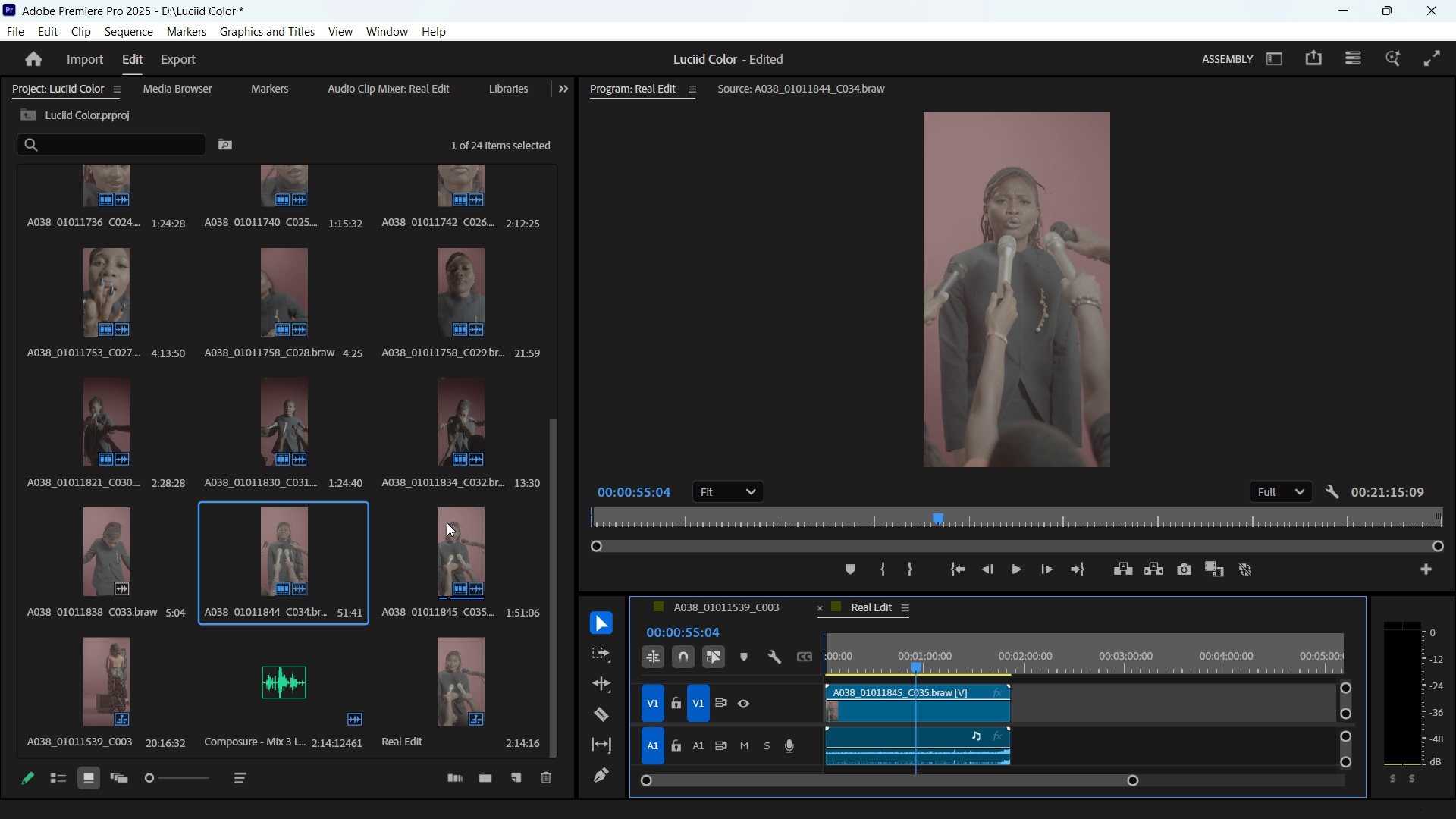 
left_click([440, 523])
 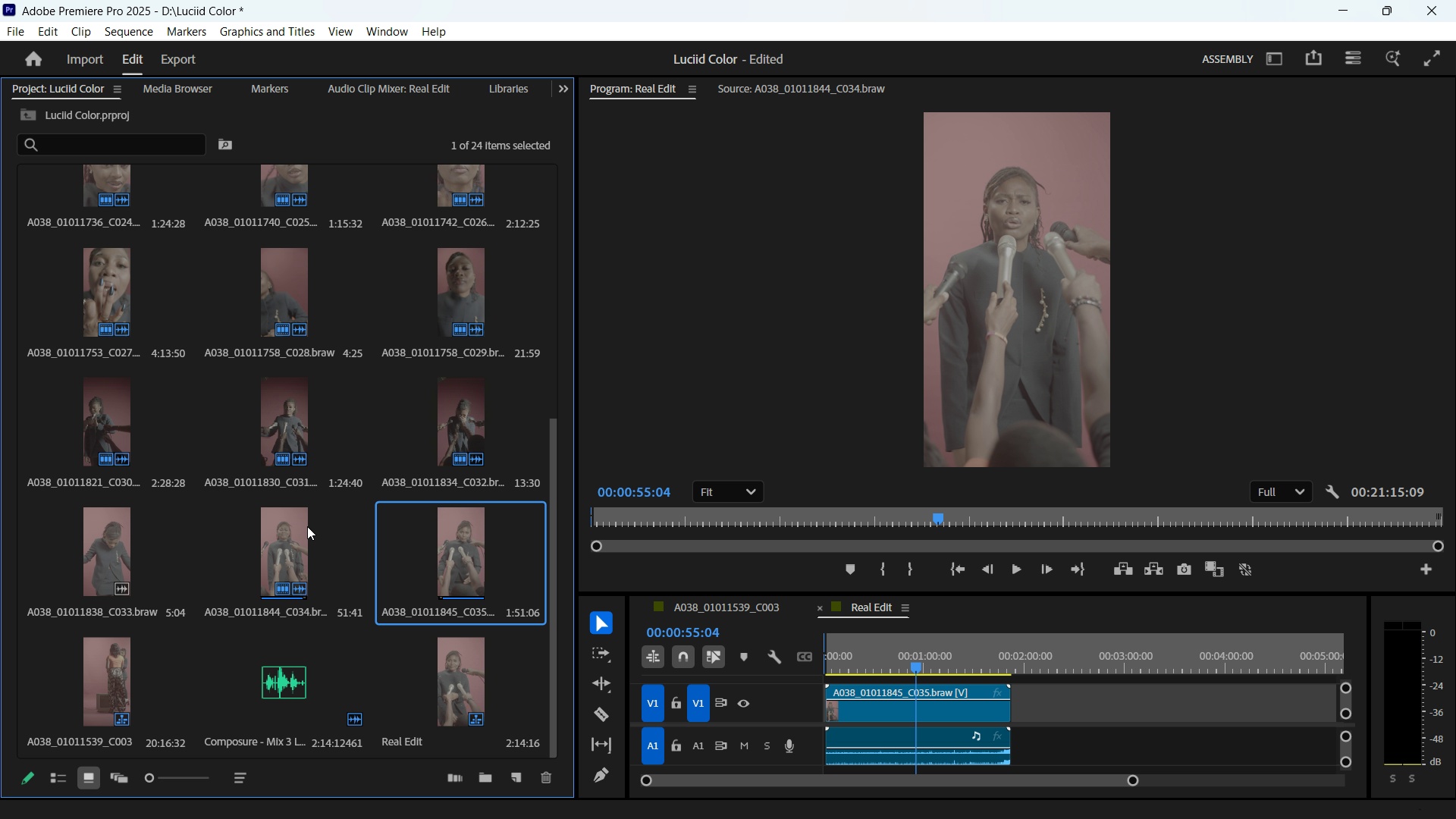 
double_click([302, 527])
 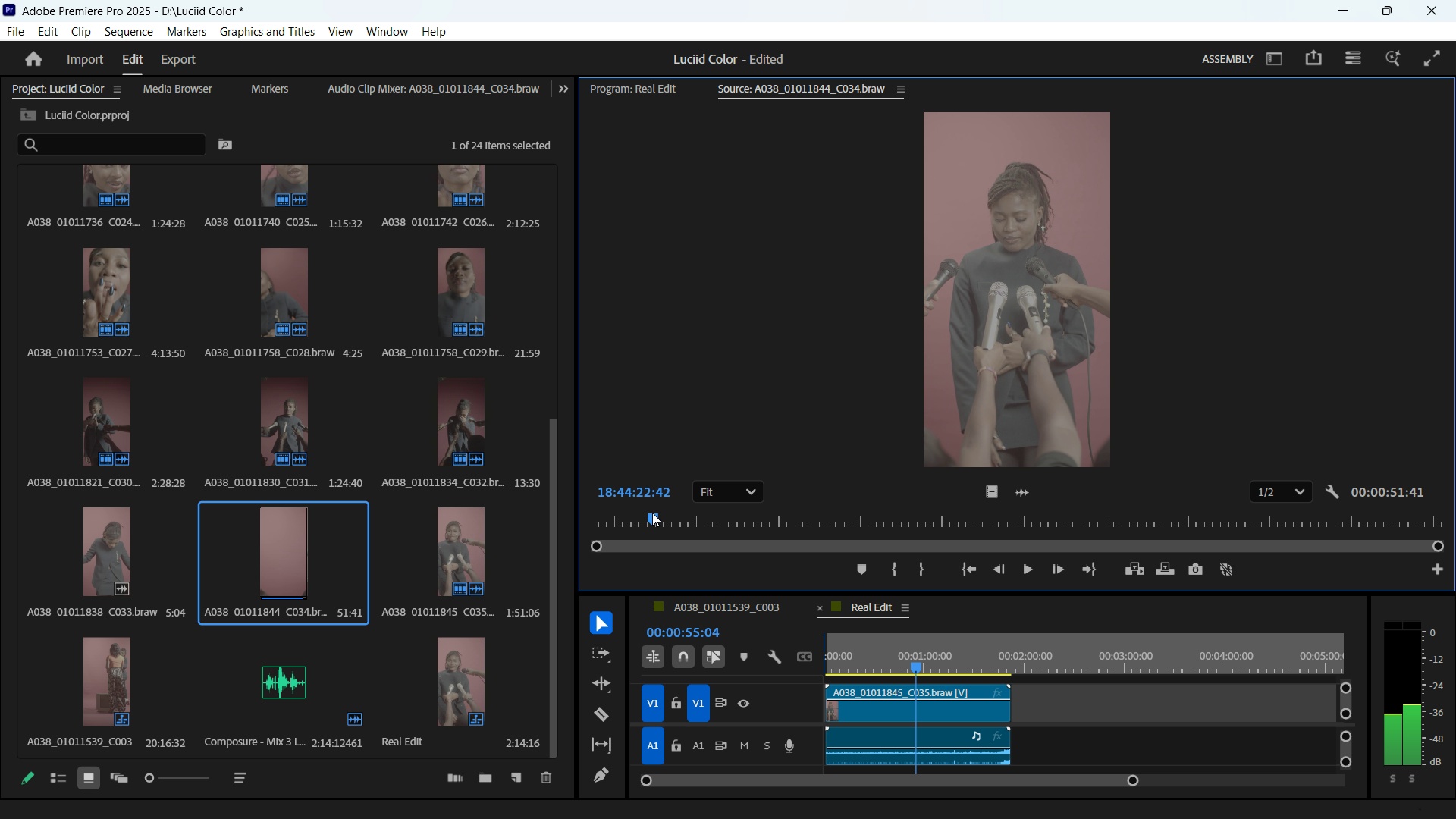 
key(Space)
 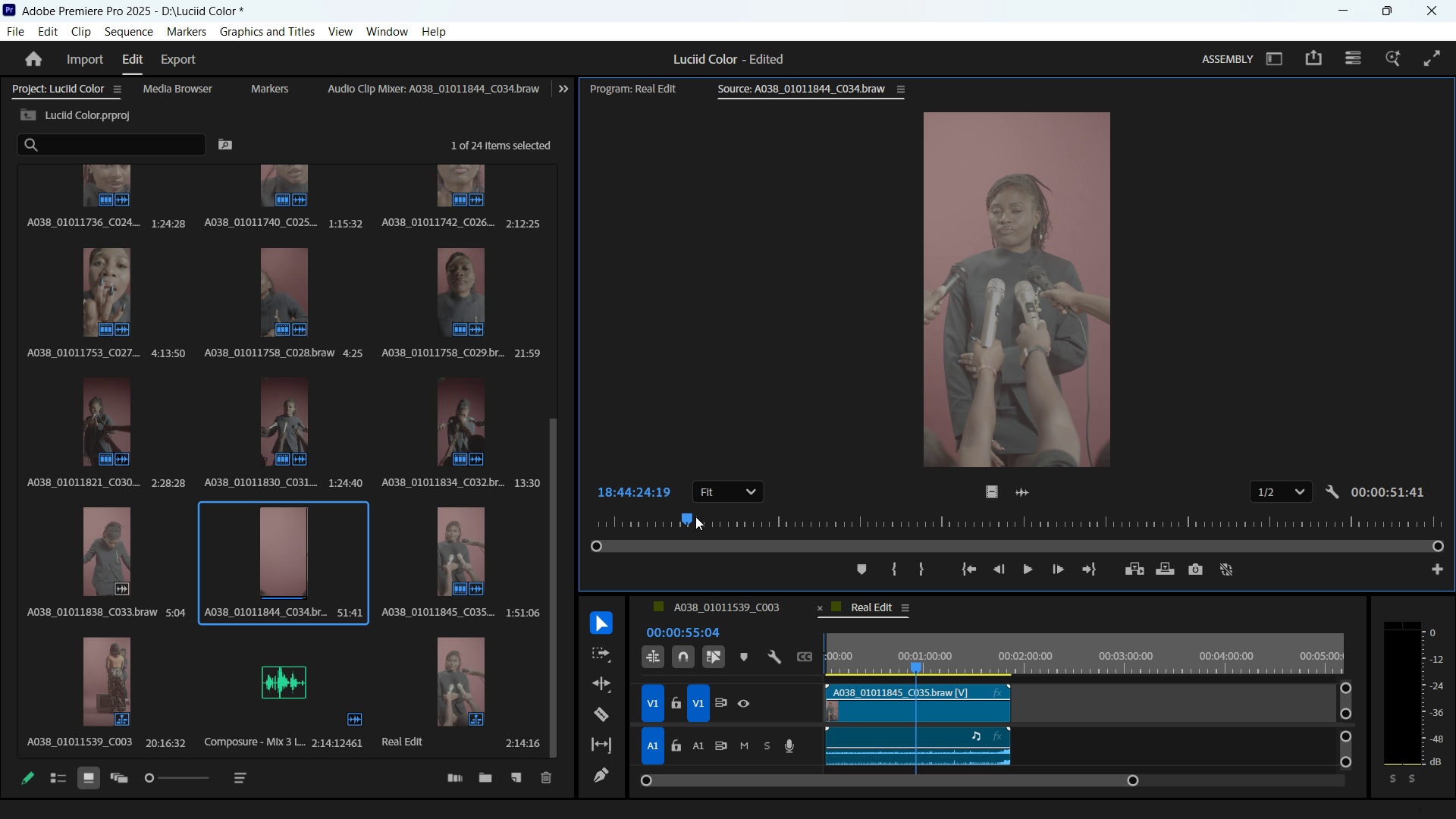 
key(Space)
 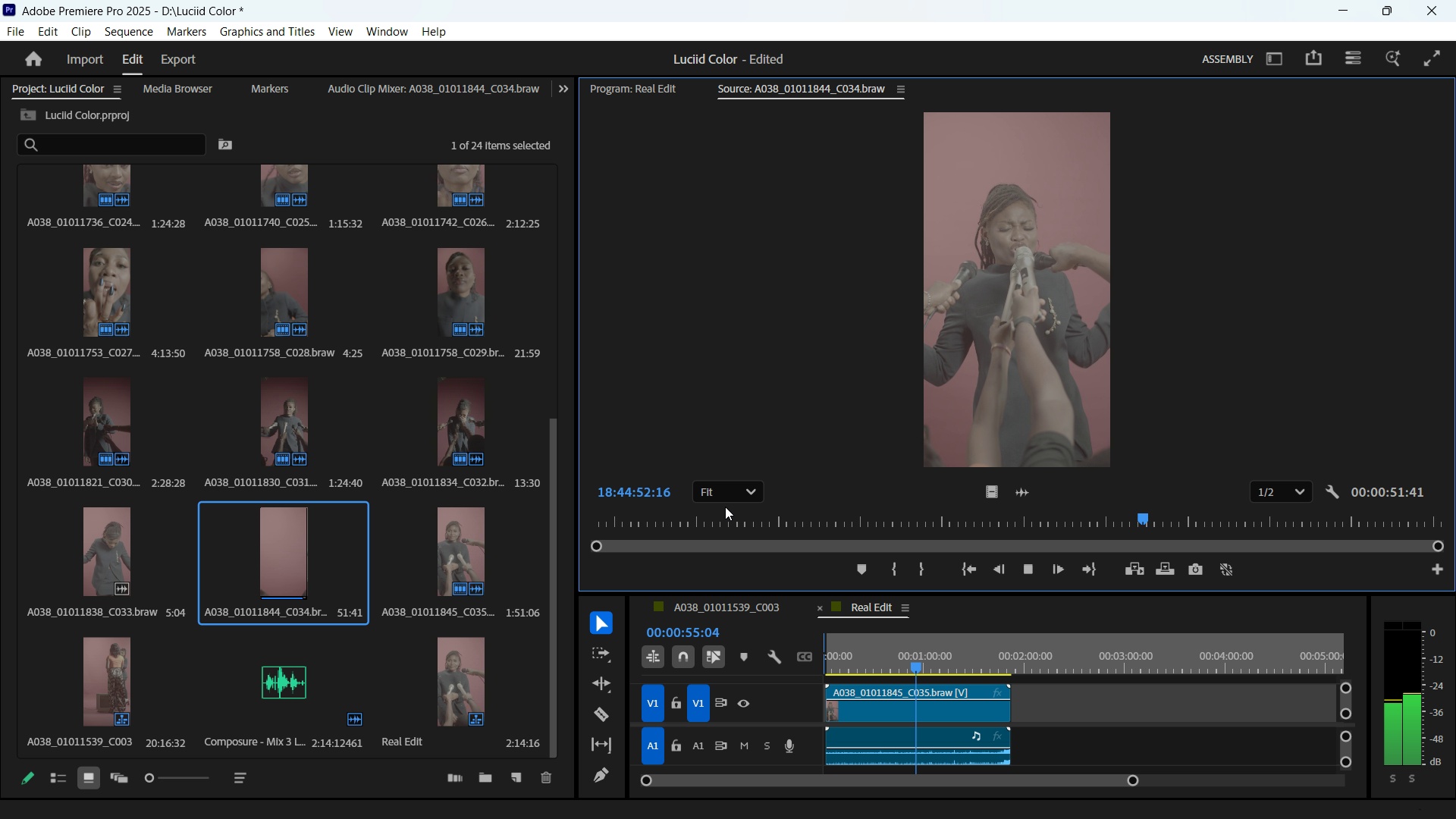 
wait(31.62)
 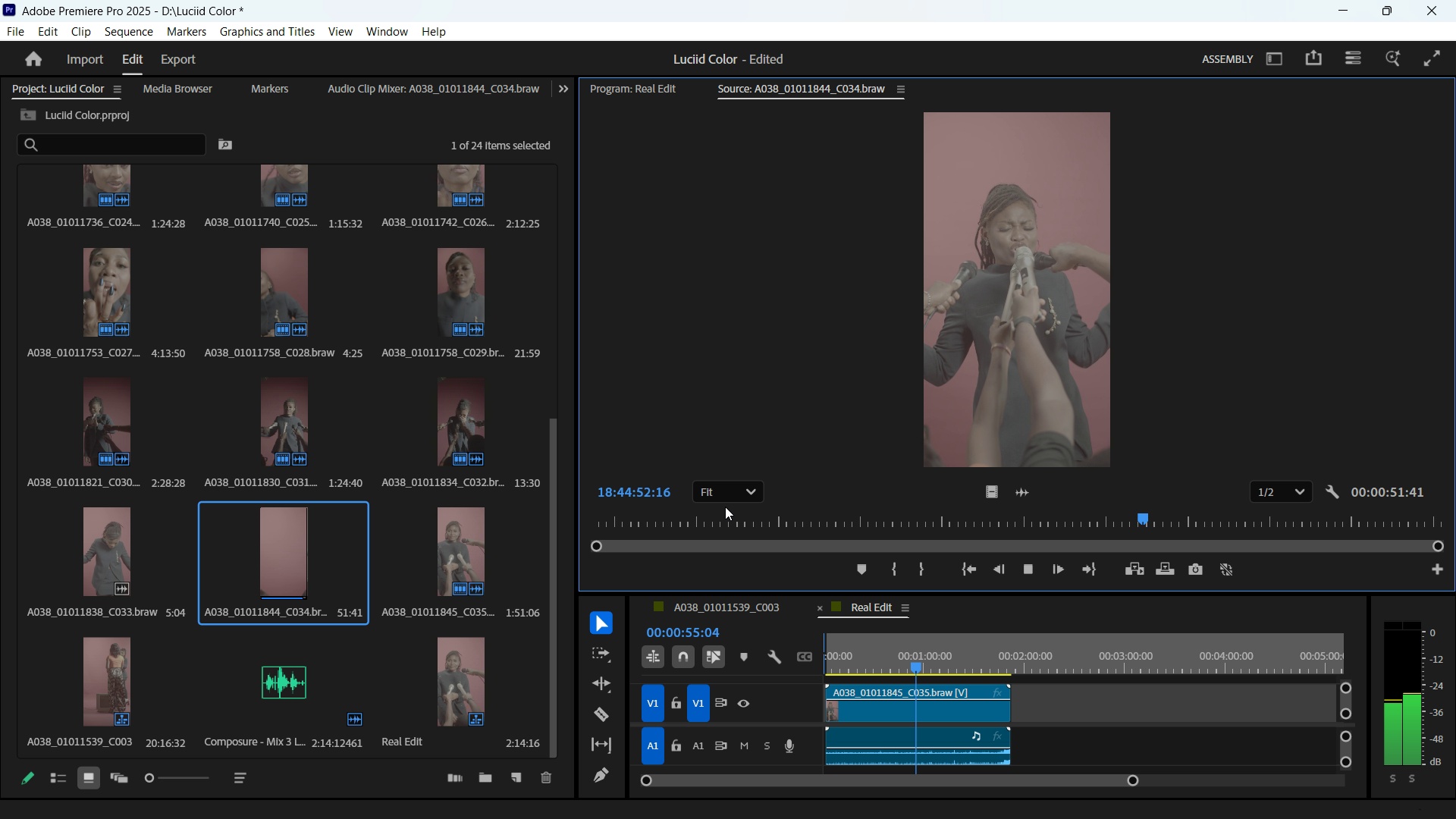 
key(Space)
 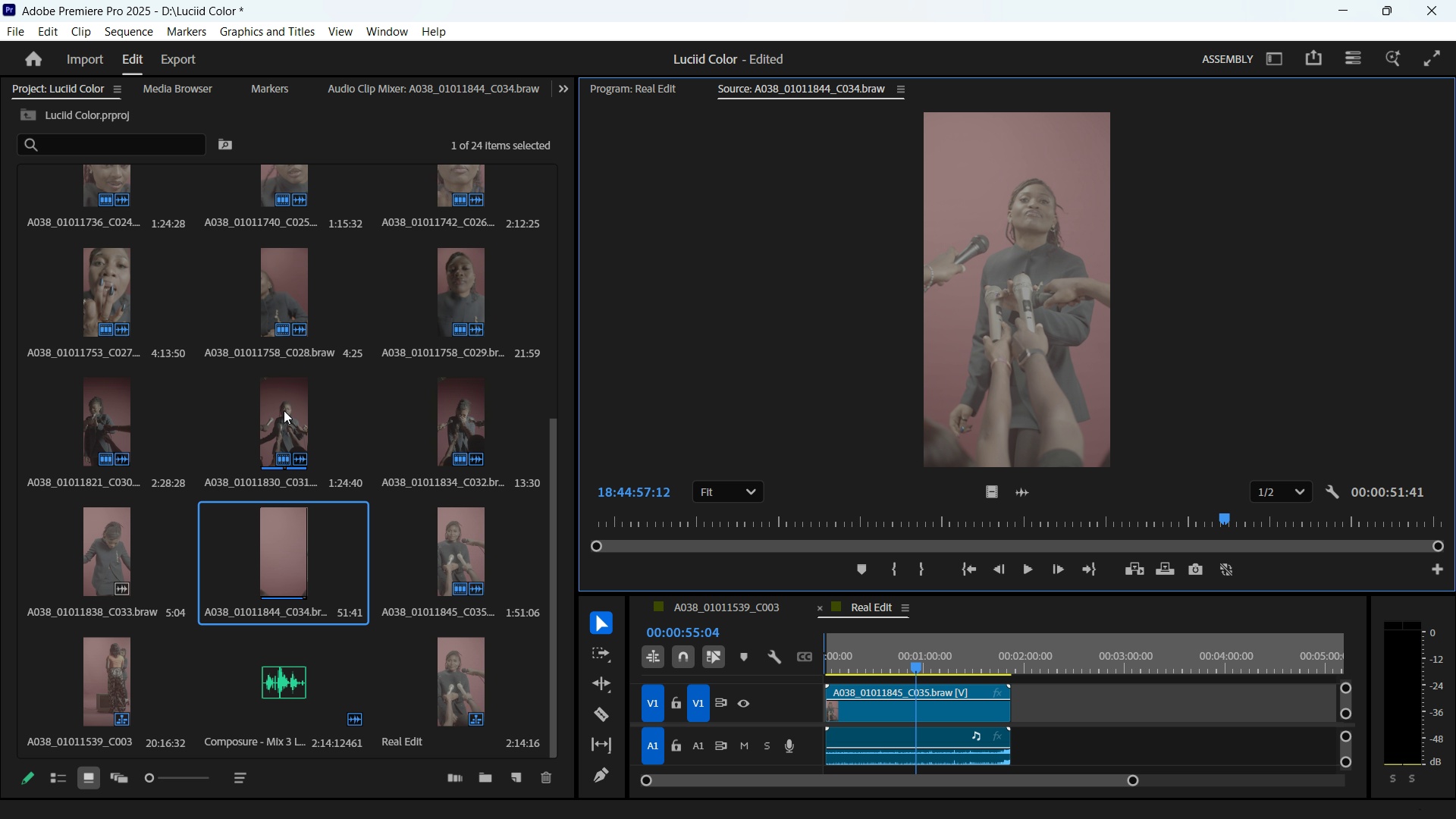 
double_click([275, 410])
 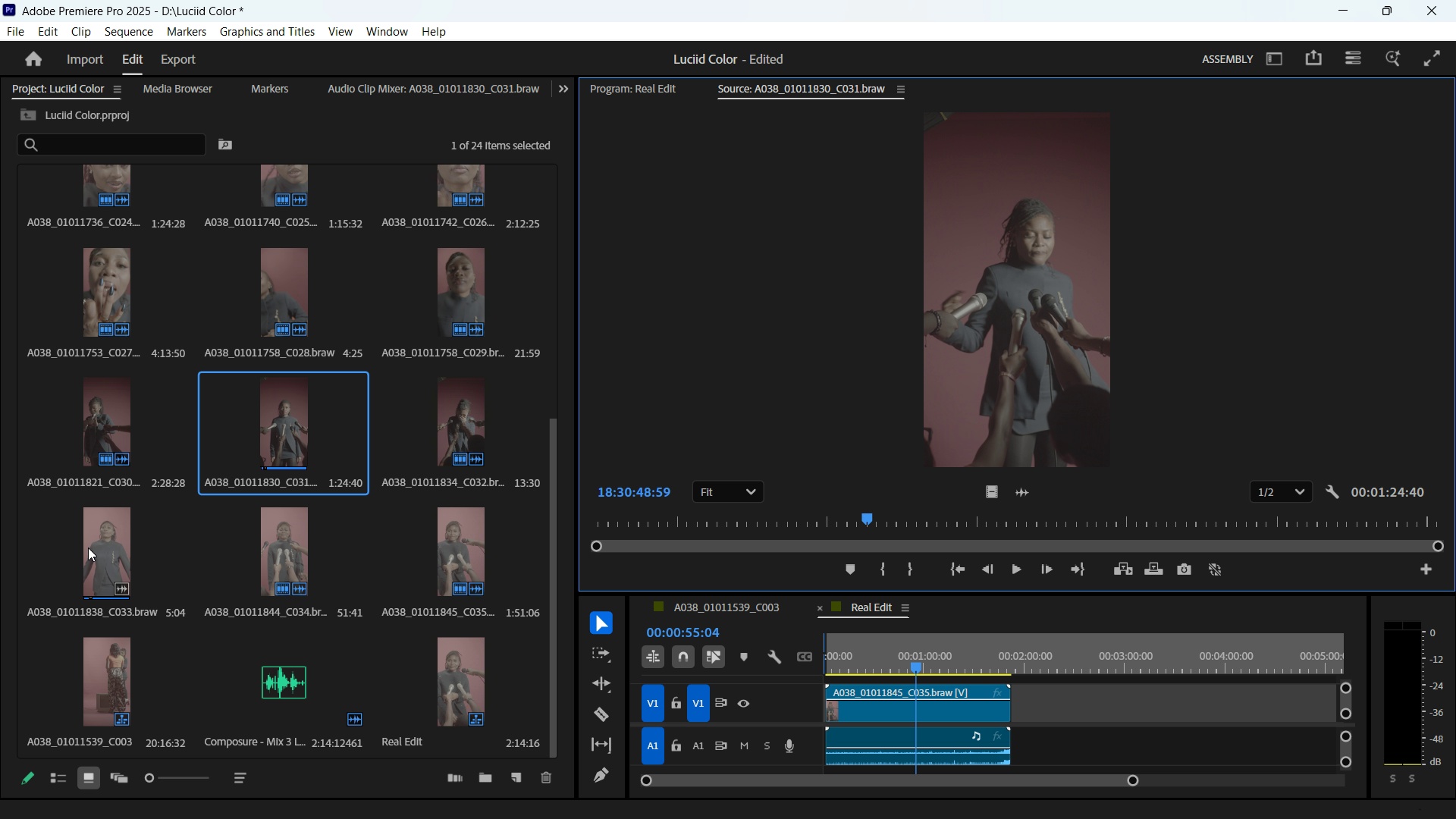 
wait(6.93)
 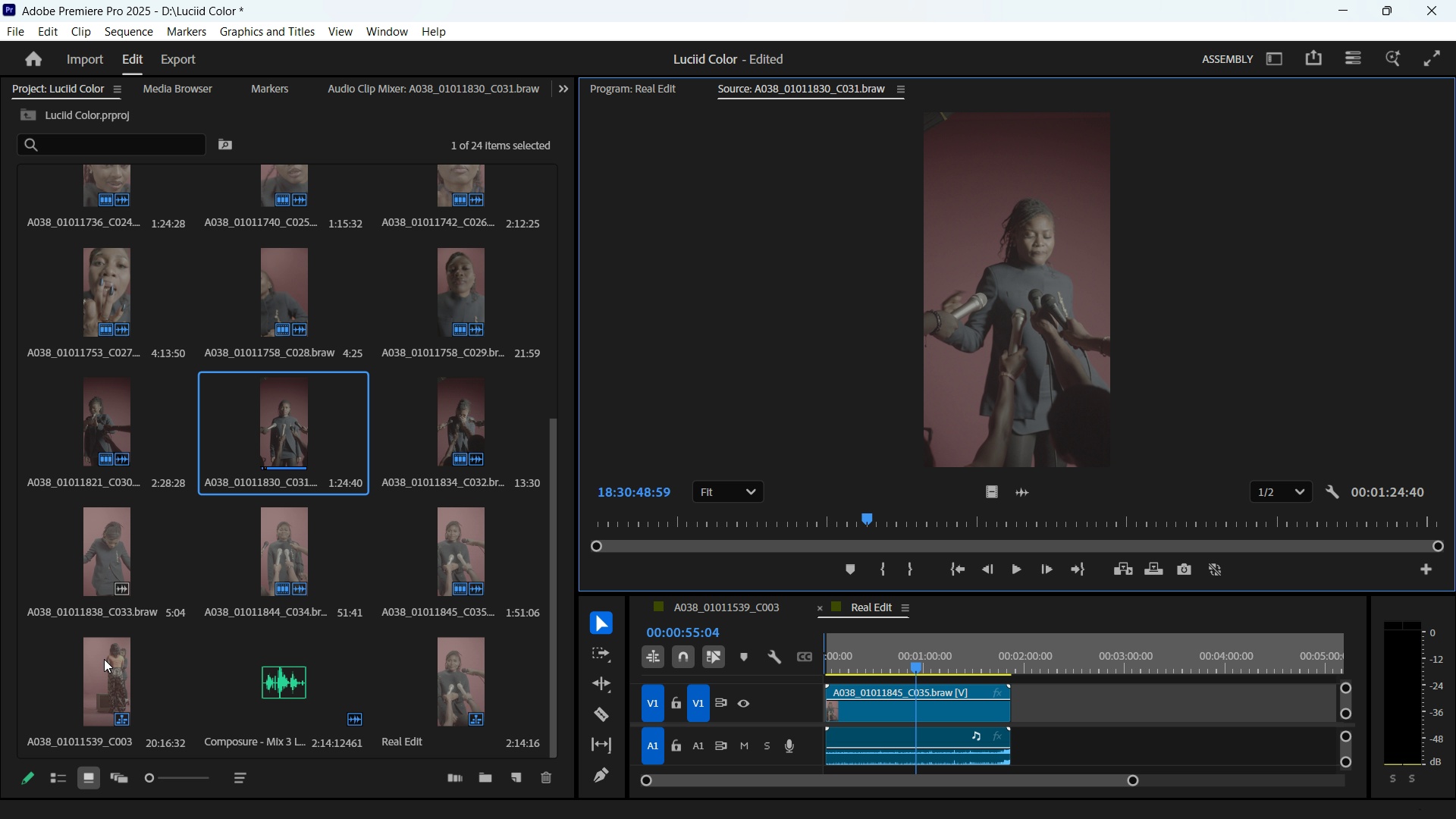 
double_click([85, 548])
 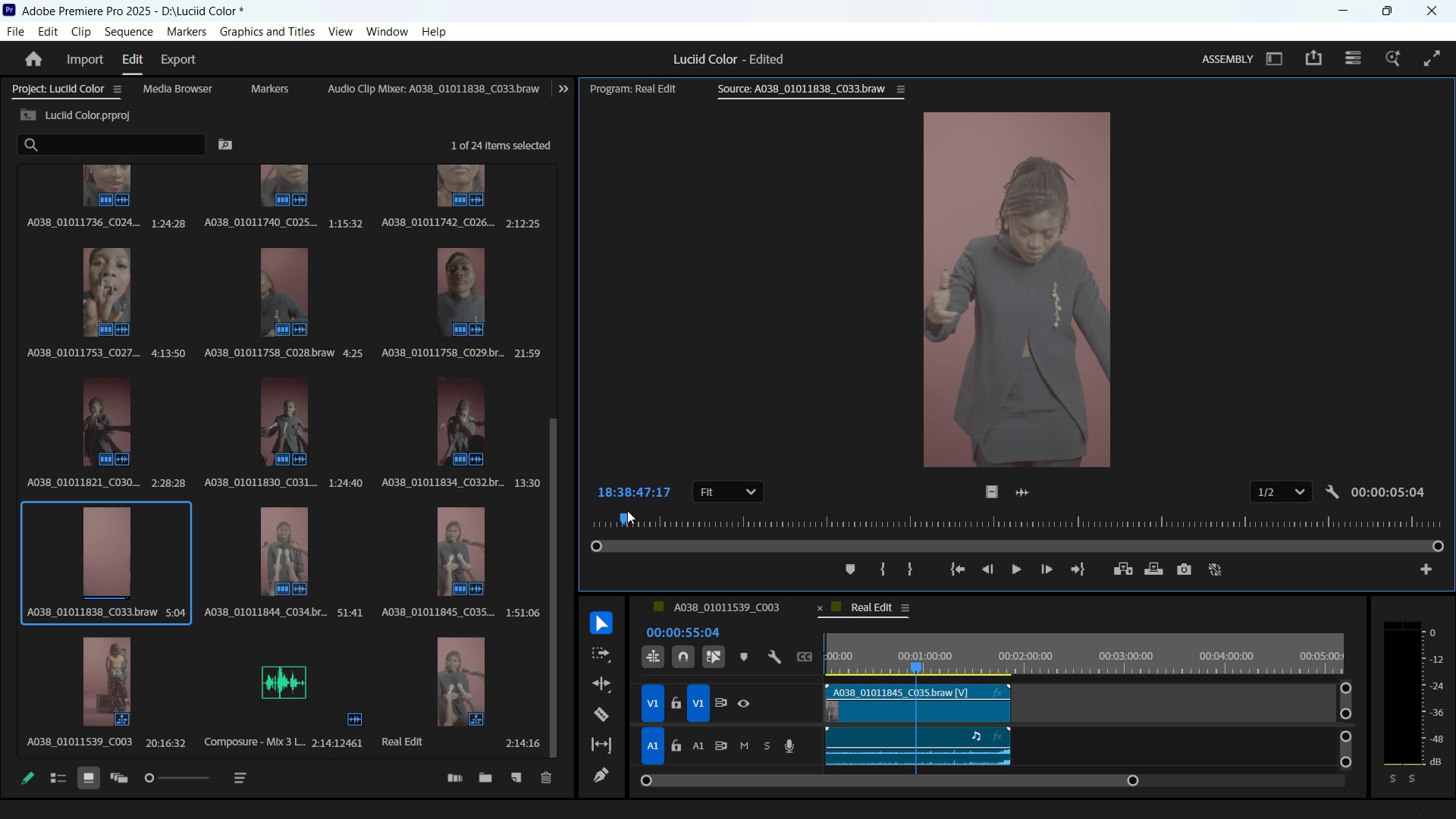 
key(Space)
 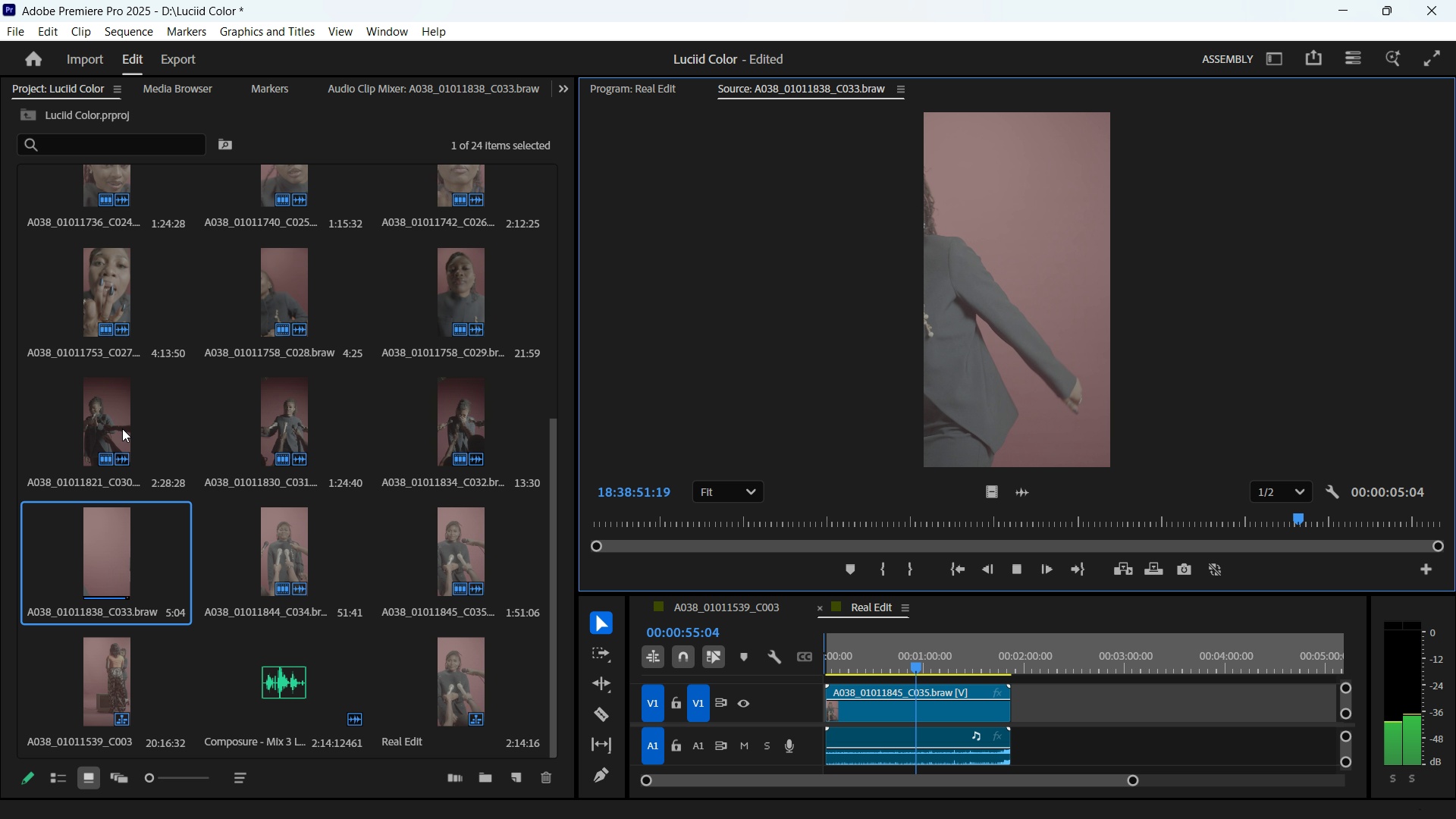 
wait(5.46)
 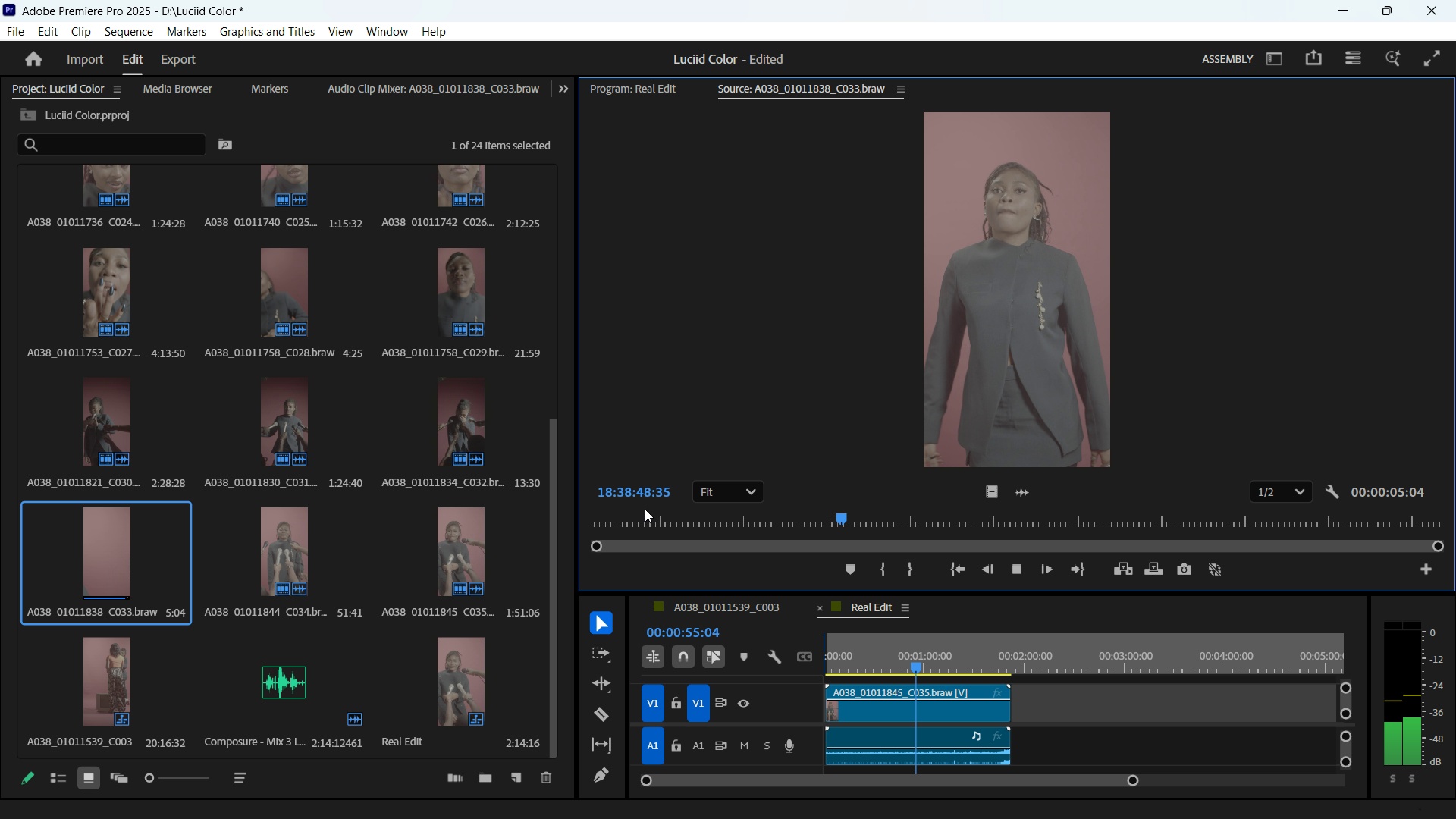 
double_click([91, 425])
 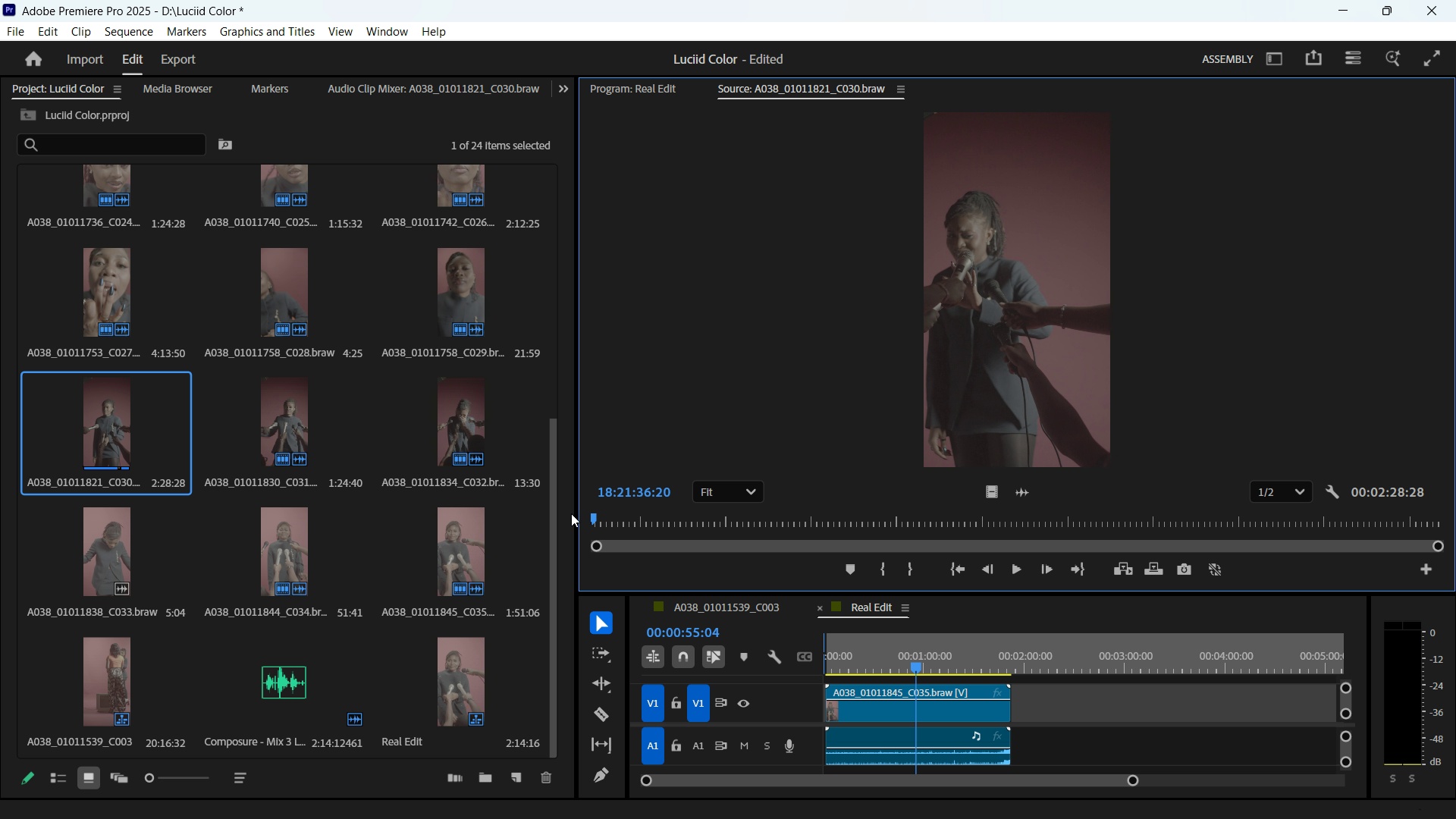 
key(Space)
 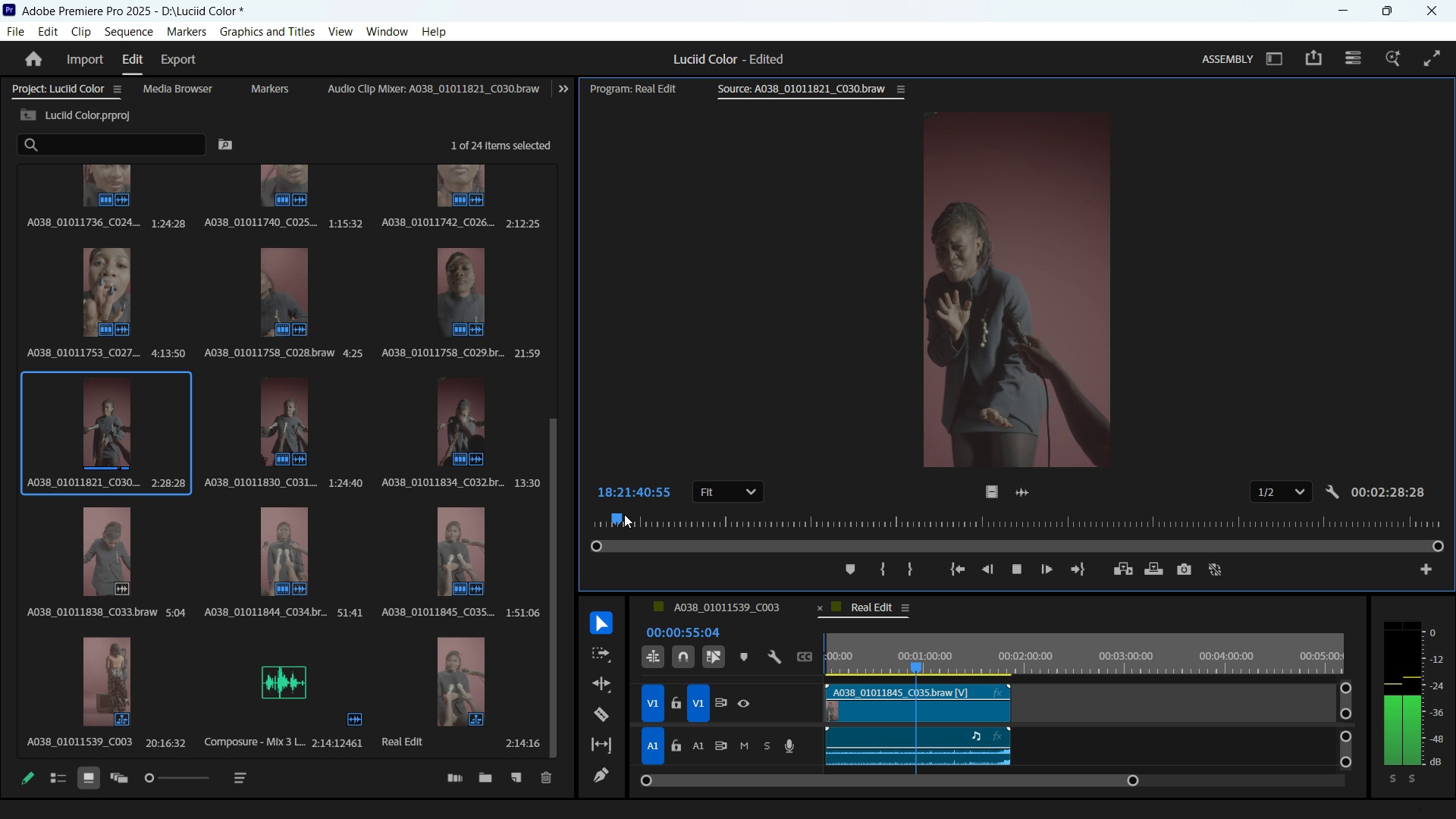 
wait(6.48)
 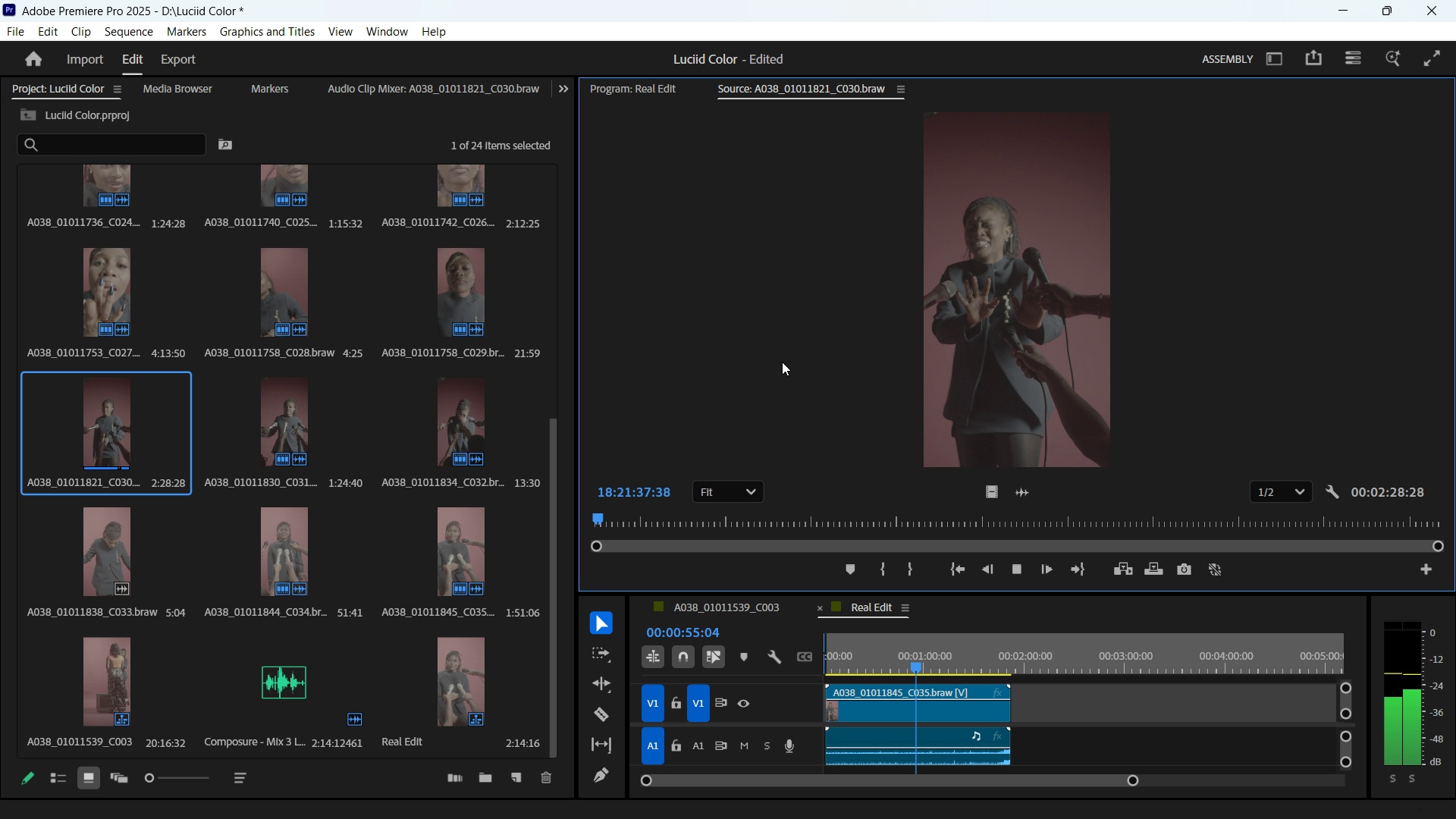 
key(Space)
 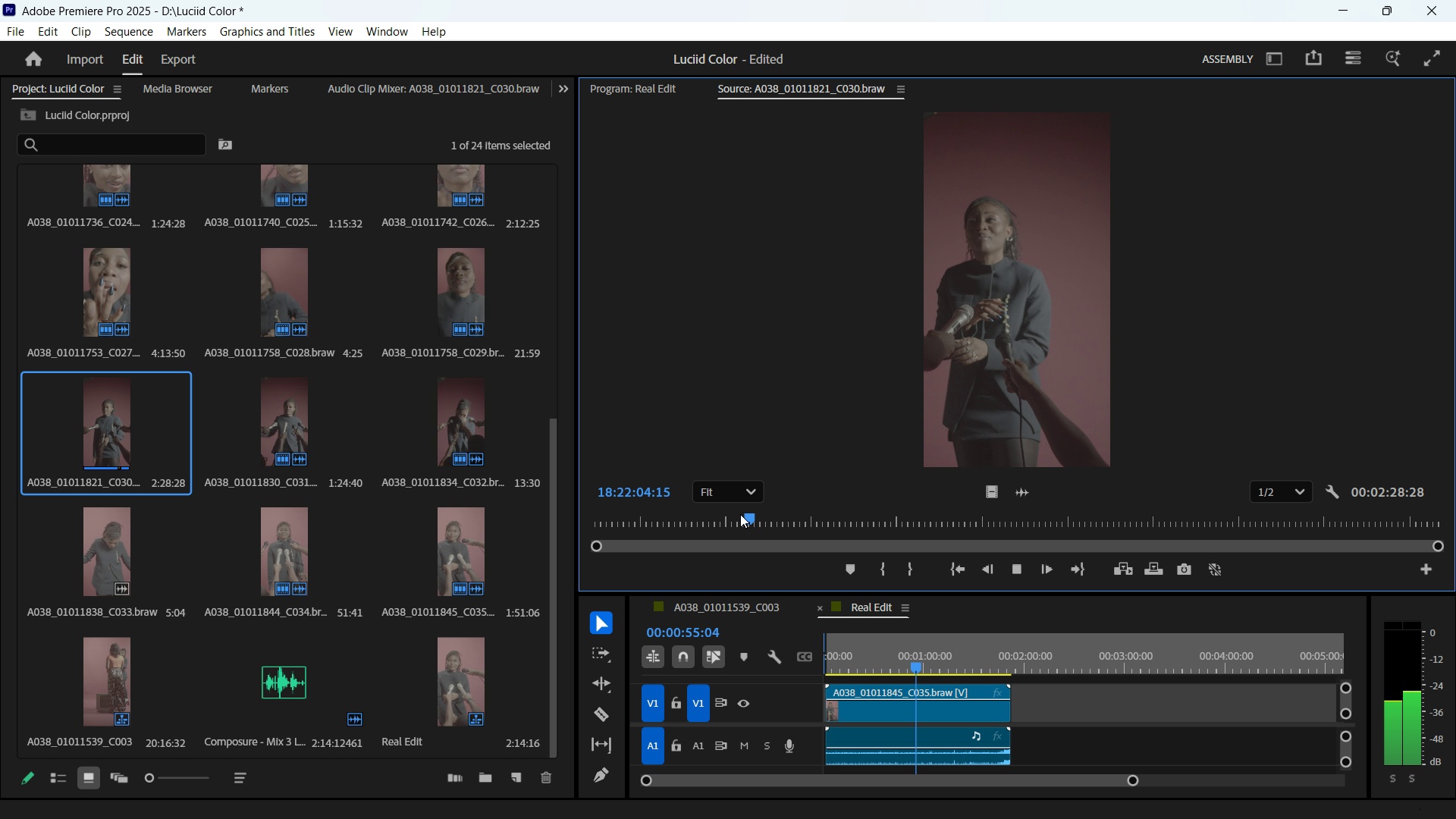 
key(Space)
 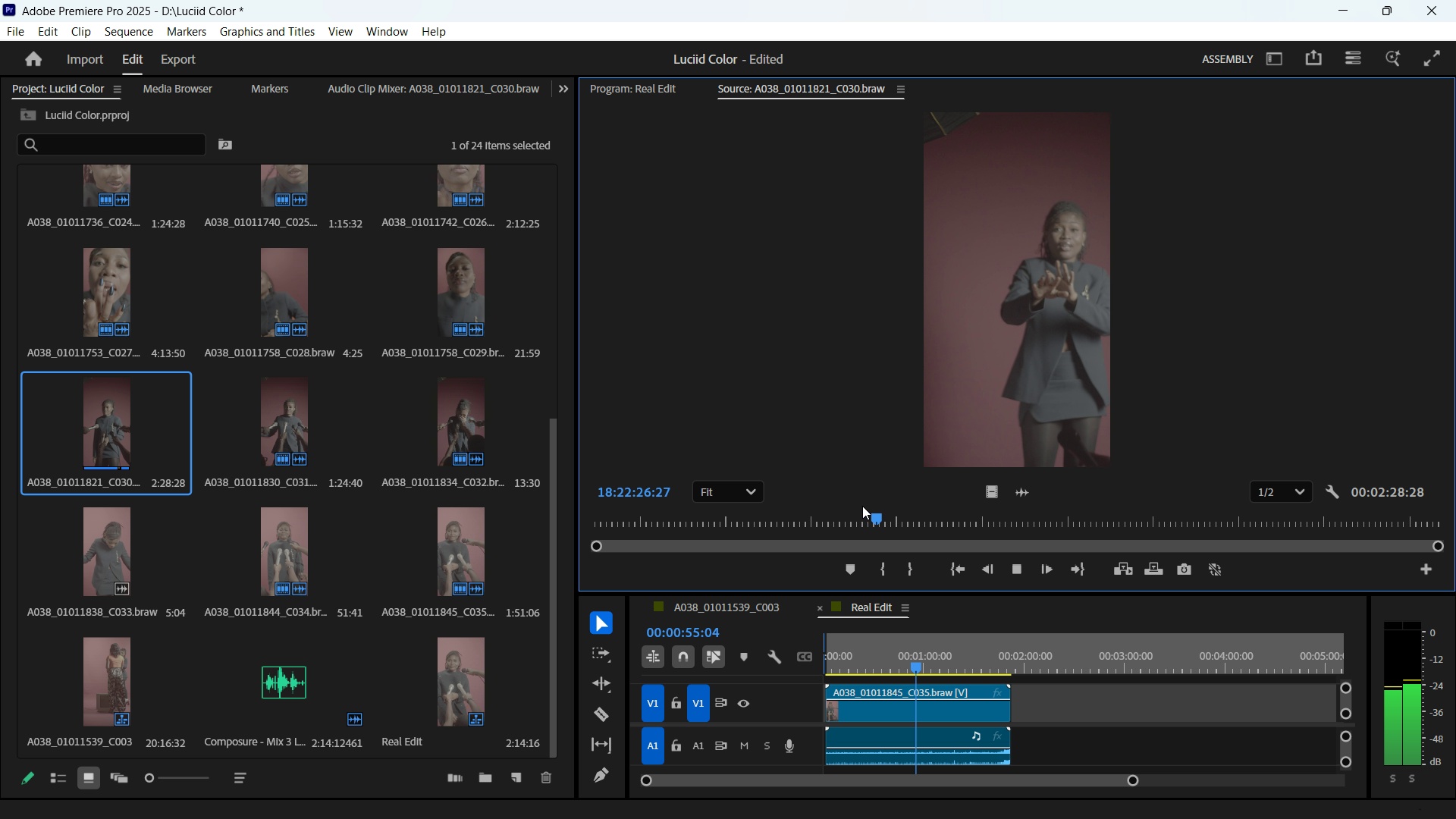 
key(Space)
 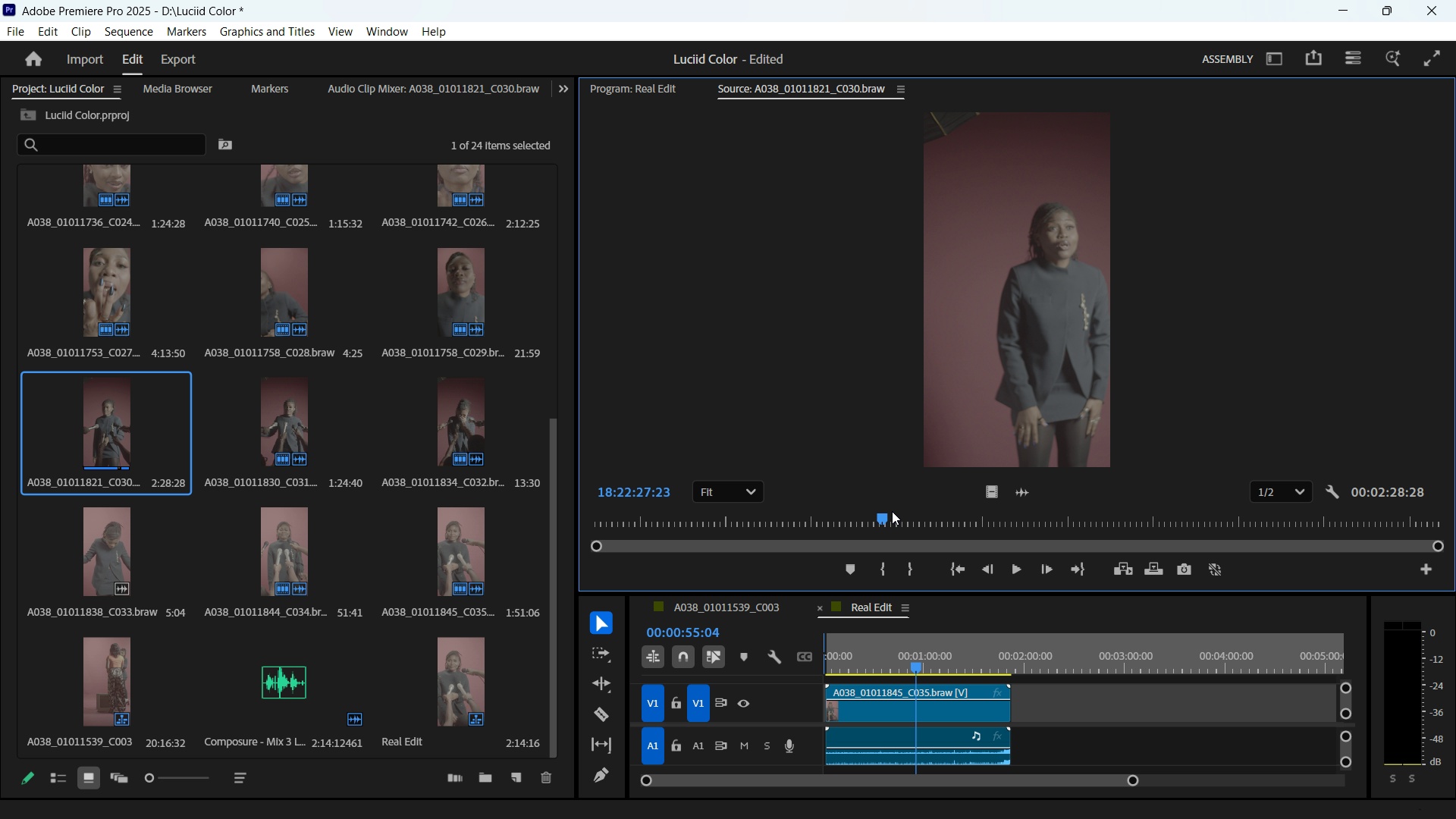 
key(Space)
 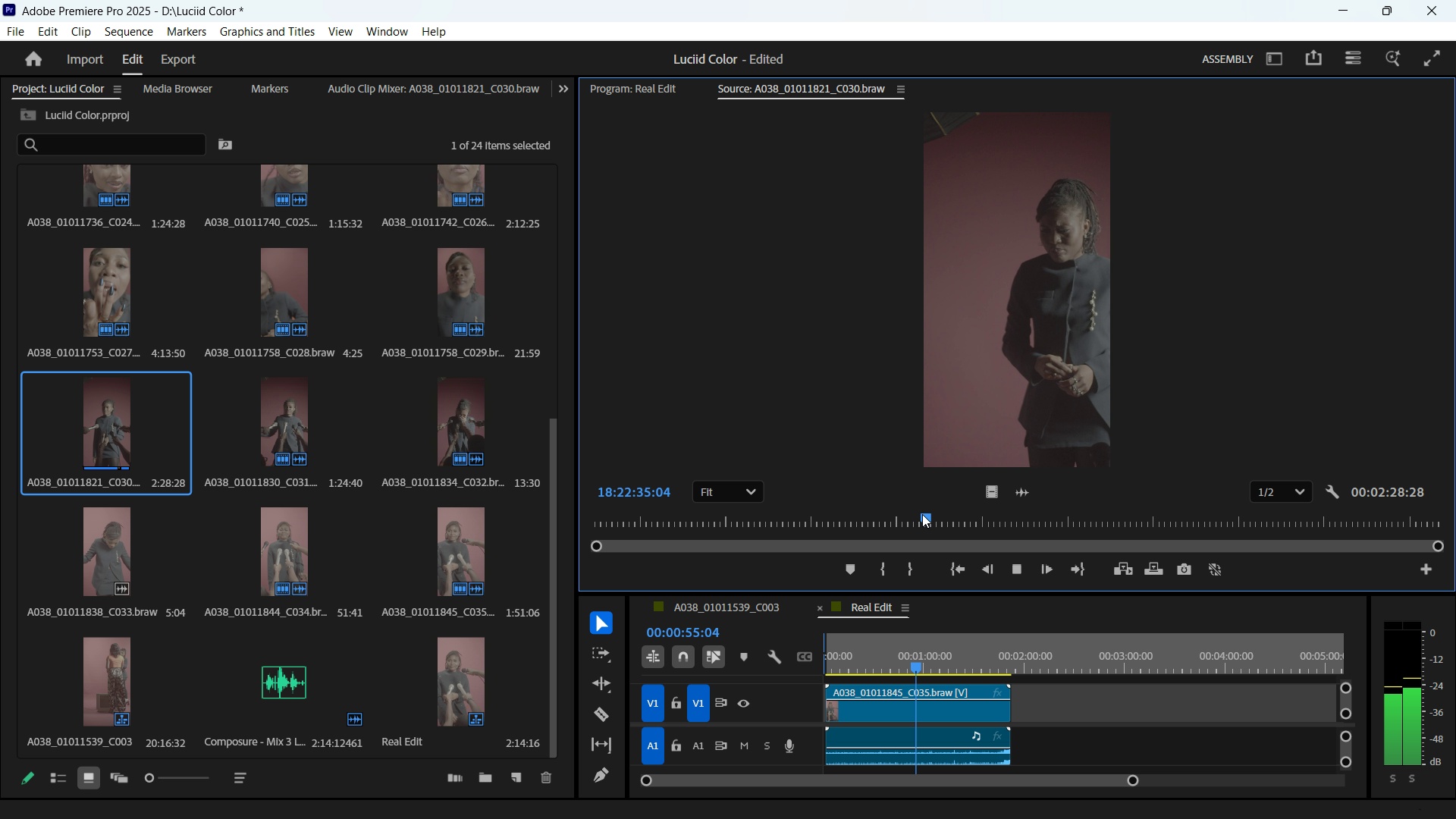 
wait(12.65)
 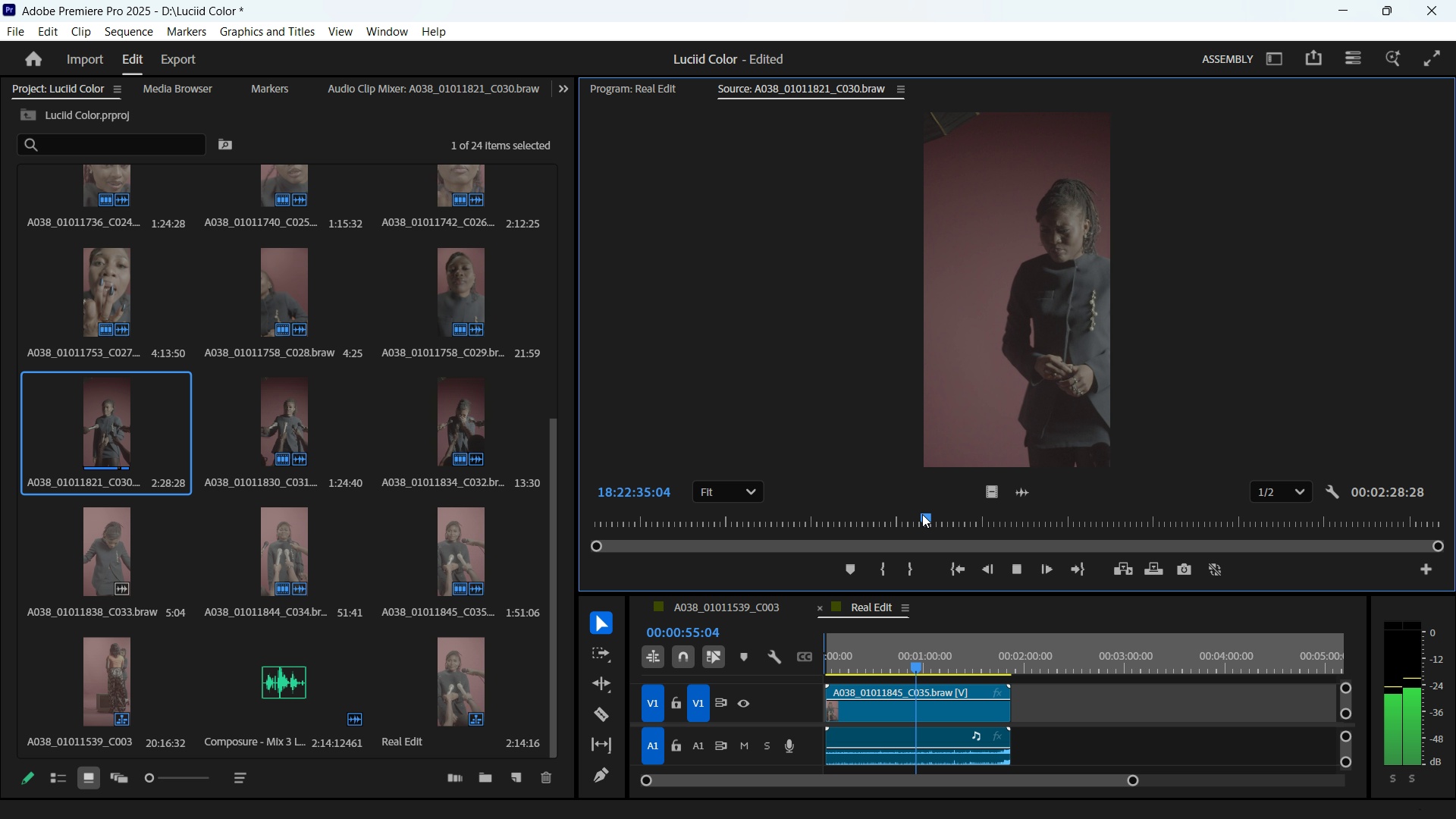 
key(Space)
 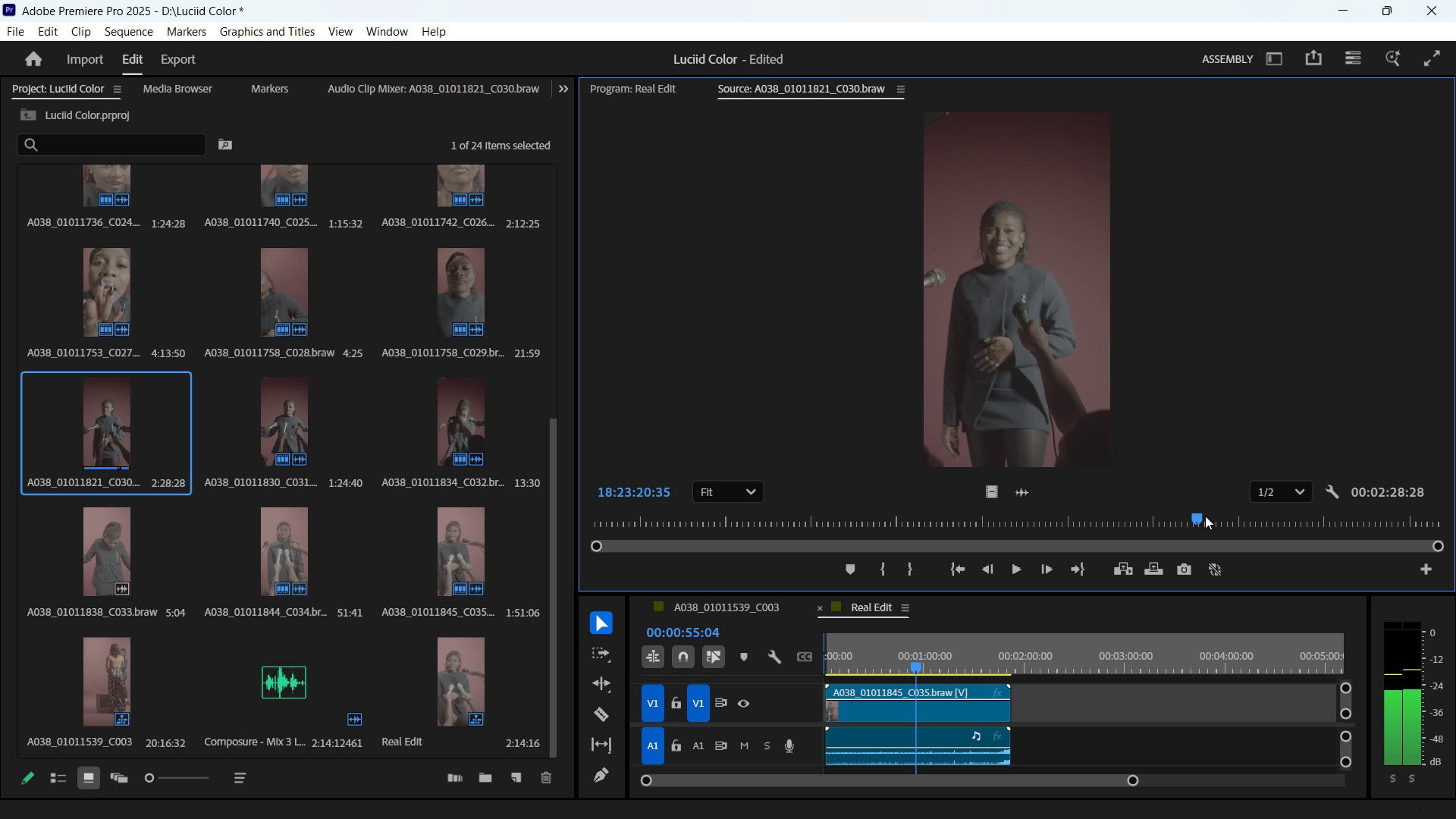 
key(Space)
 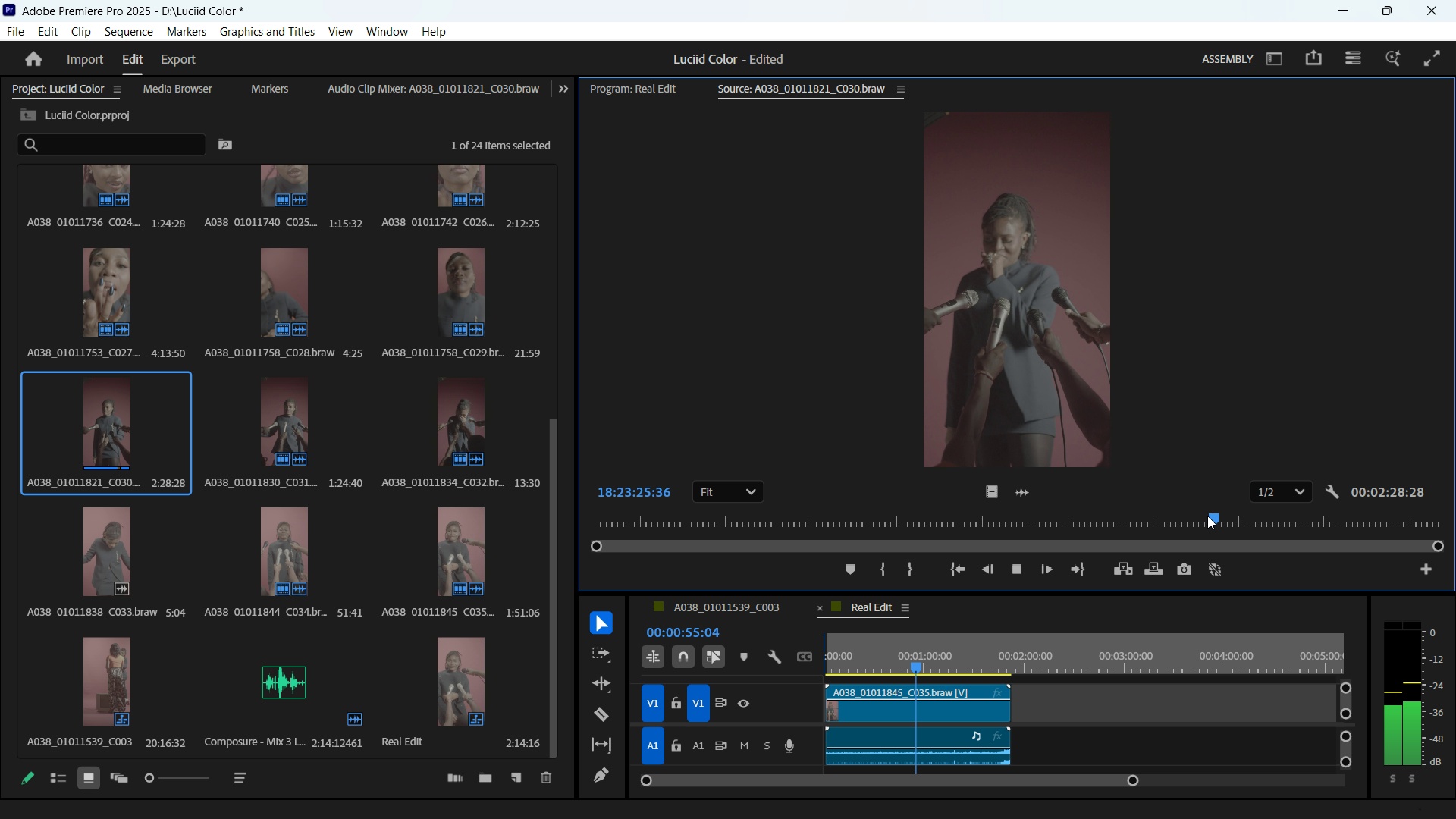 
key(Space)
 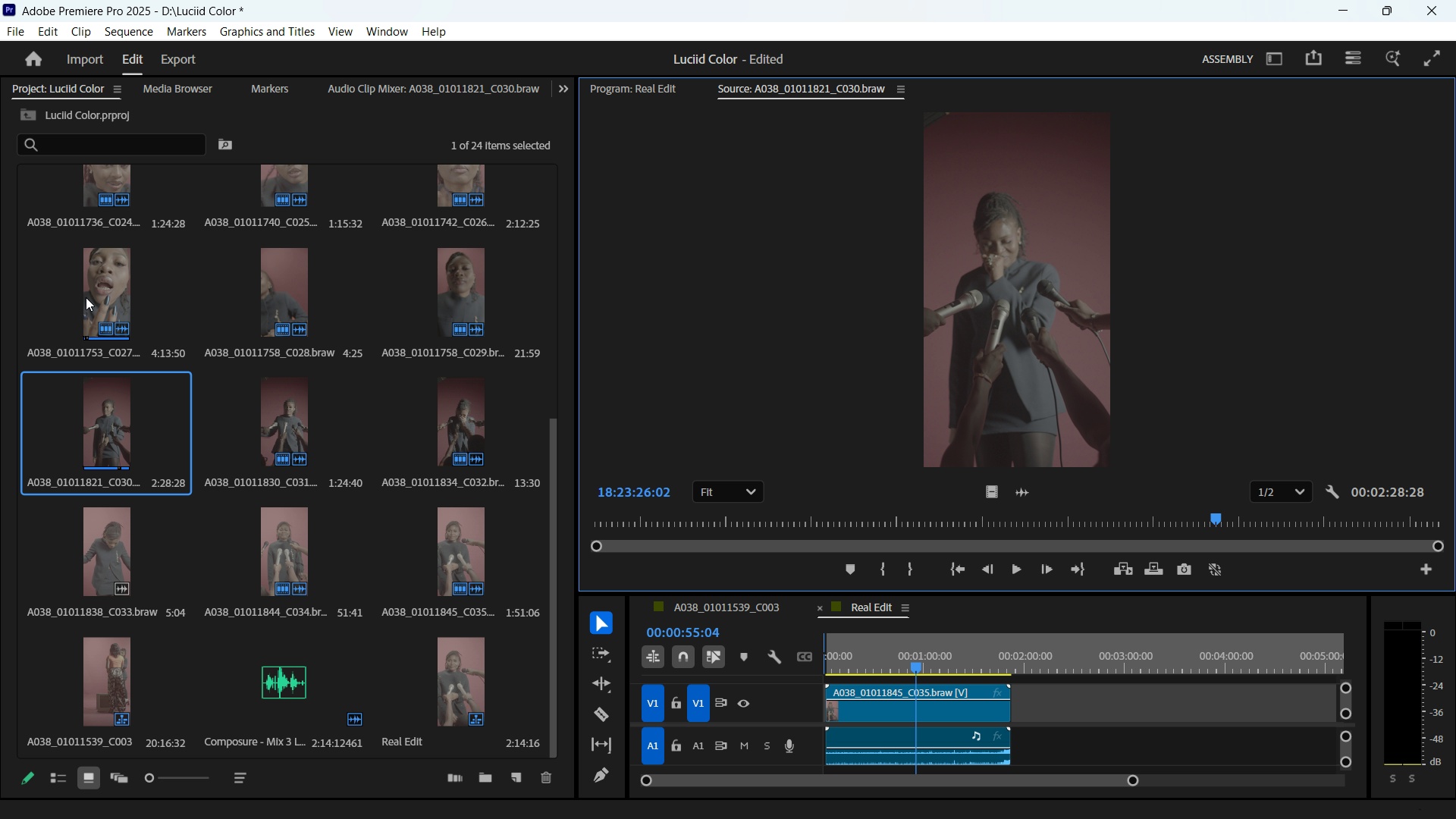 
double_click([86, 297])
 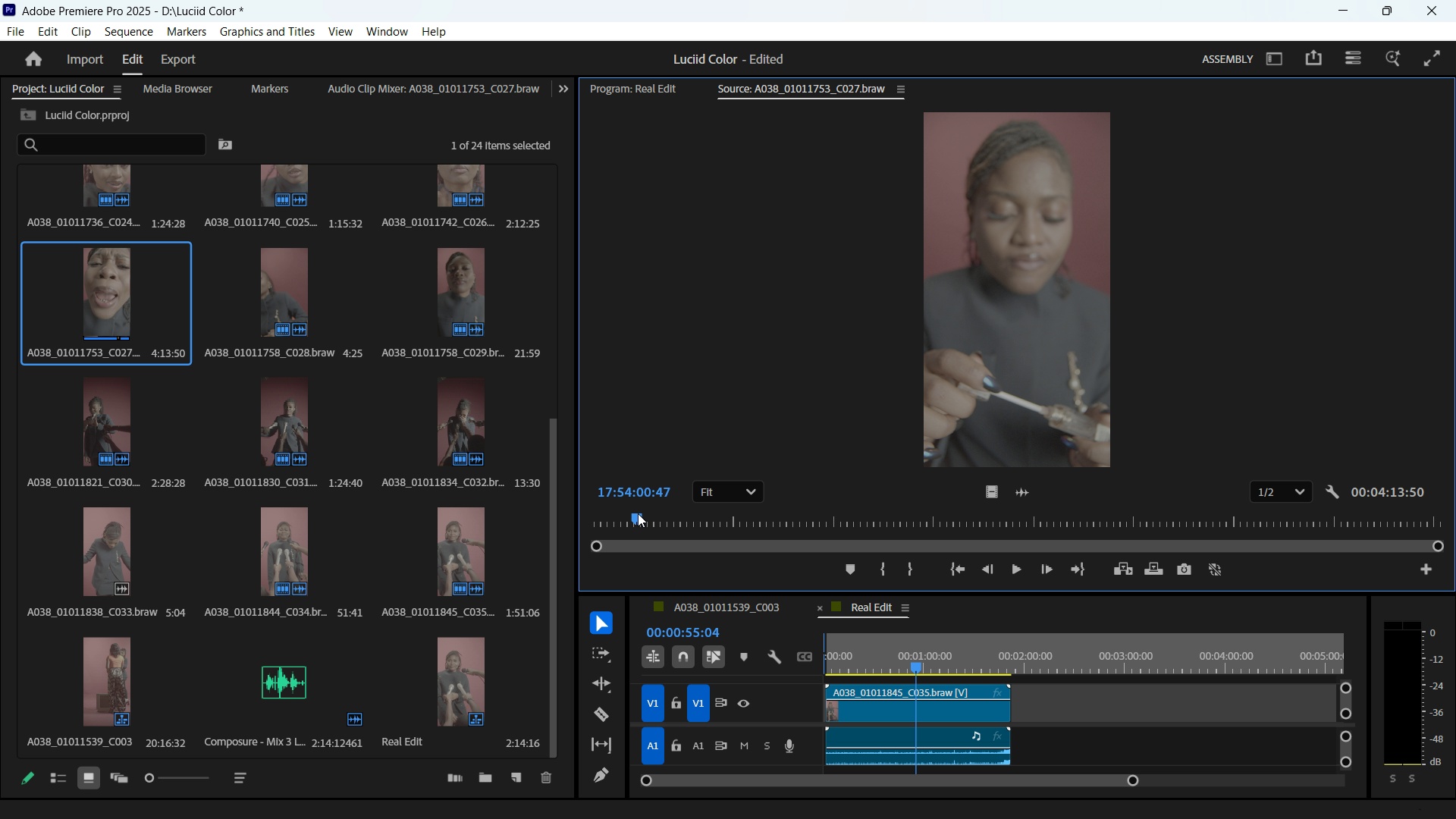 
key(Space)
 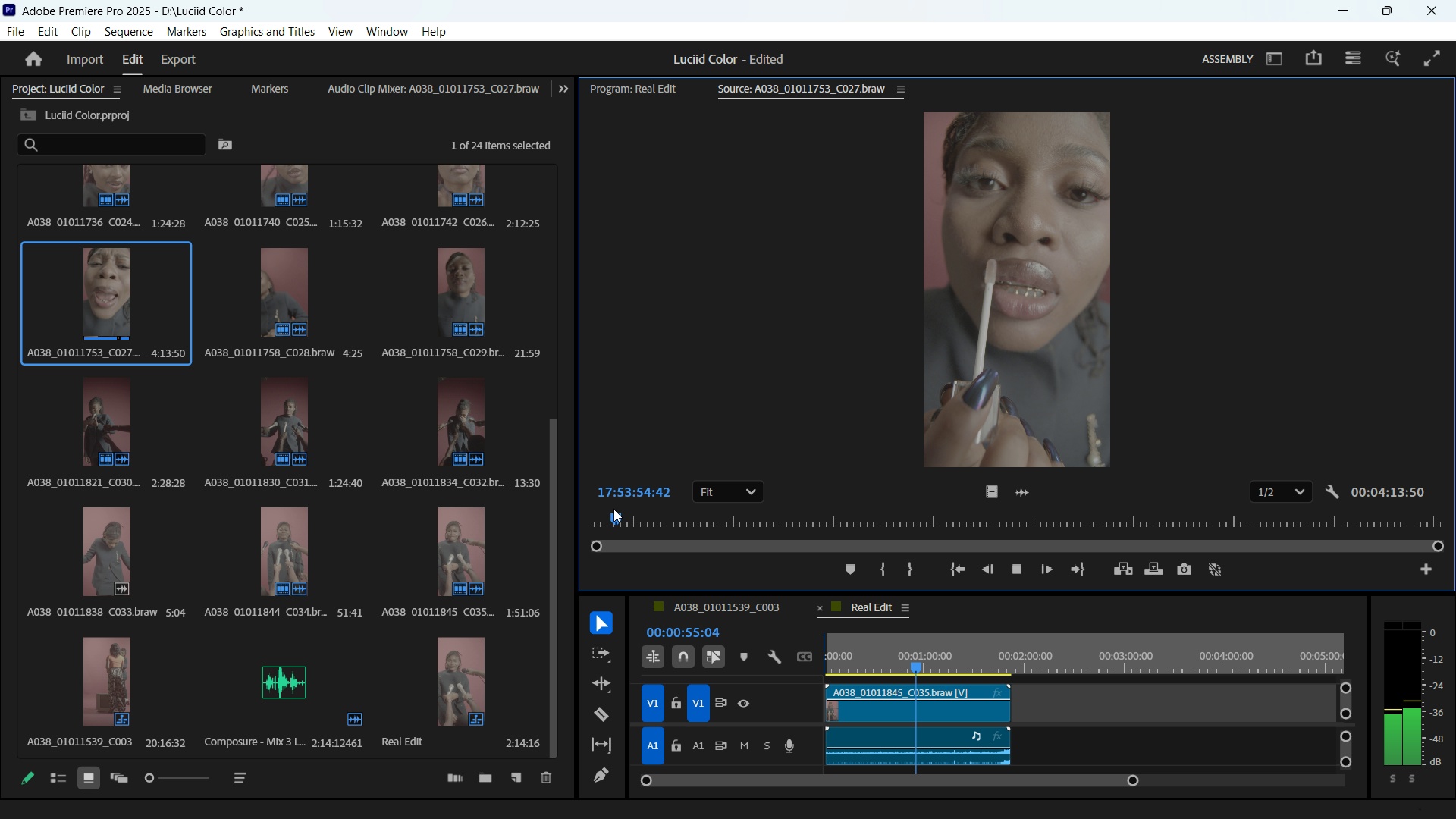 
wait(12.74)
 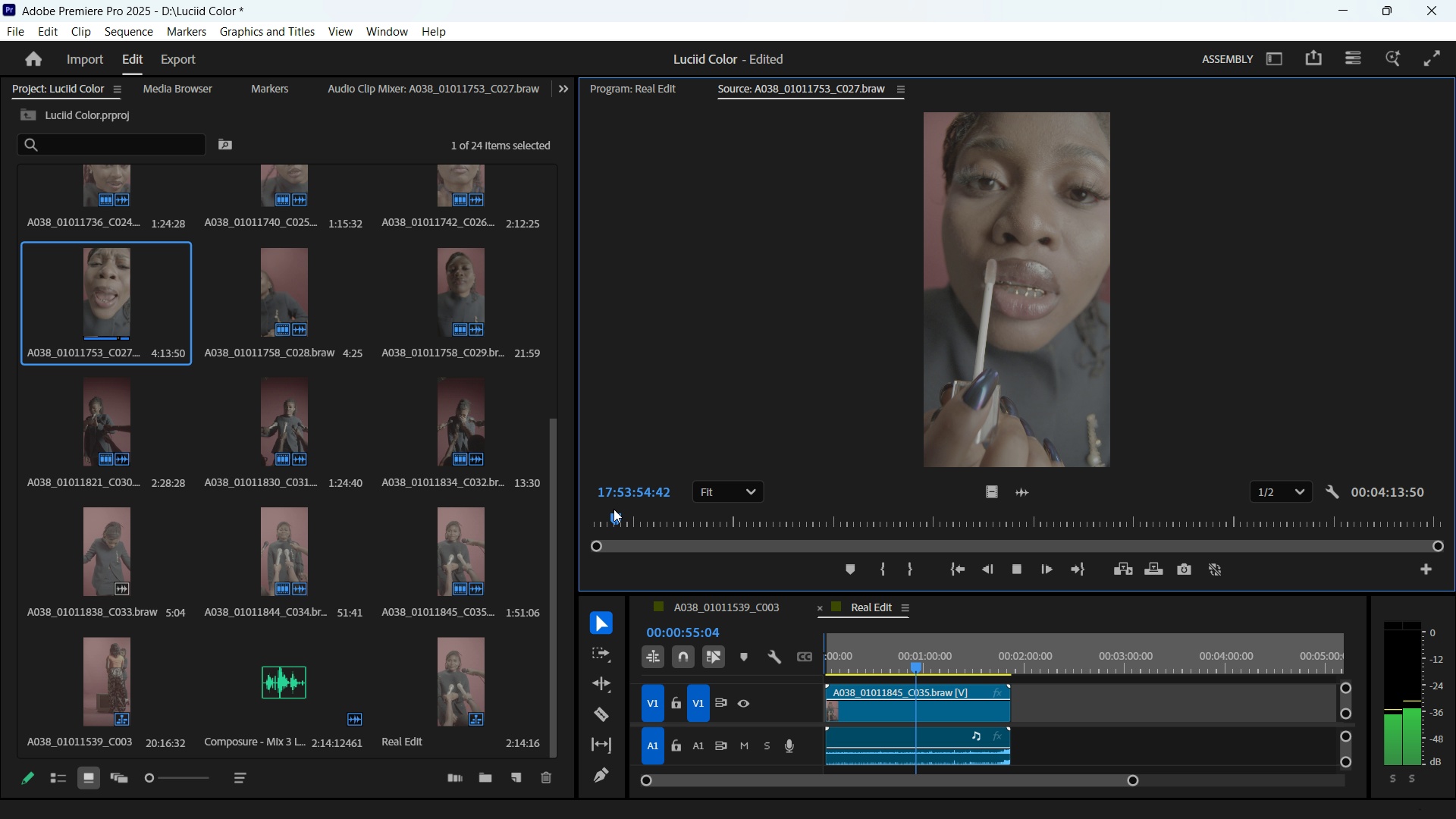 
key(Space)
 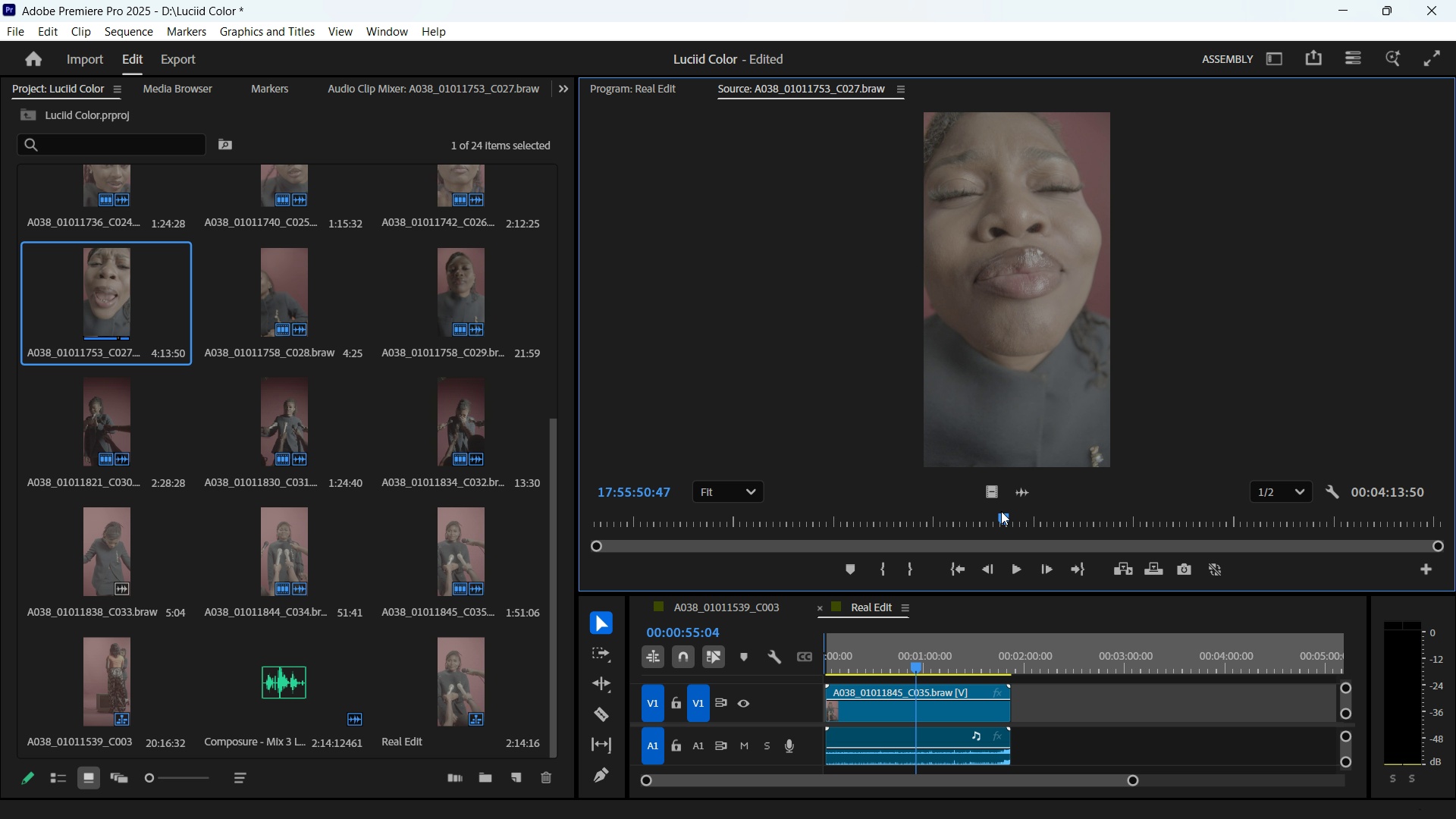 
wait(10.2)
 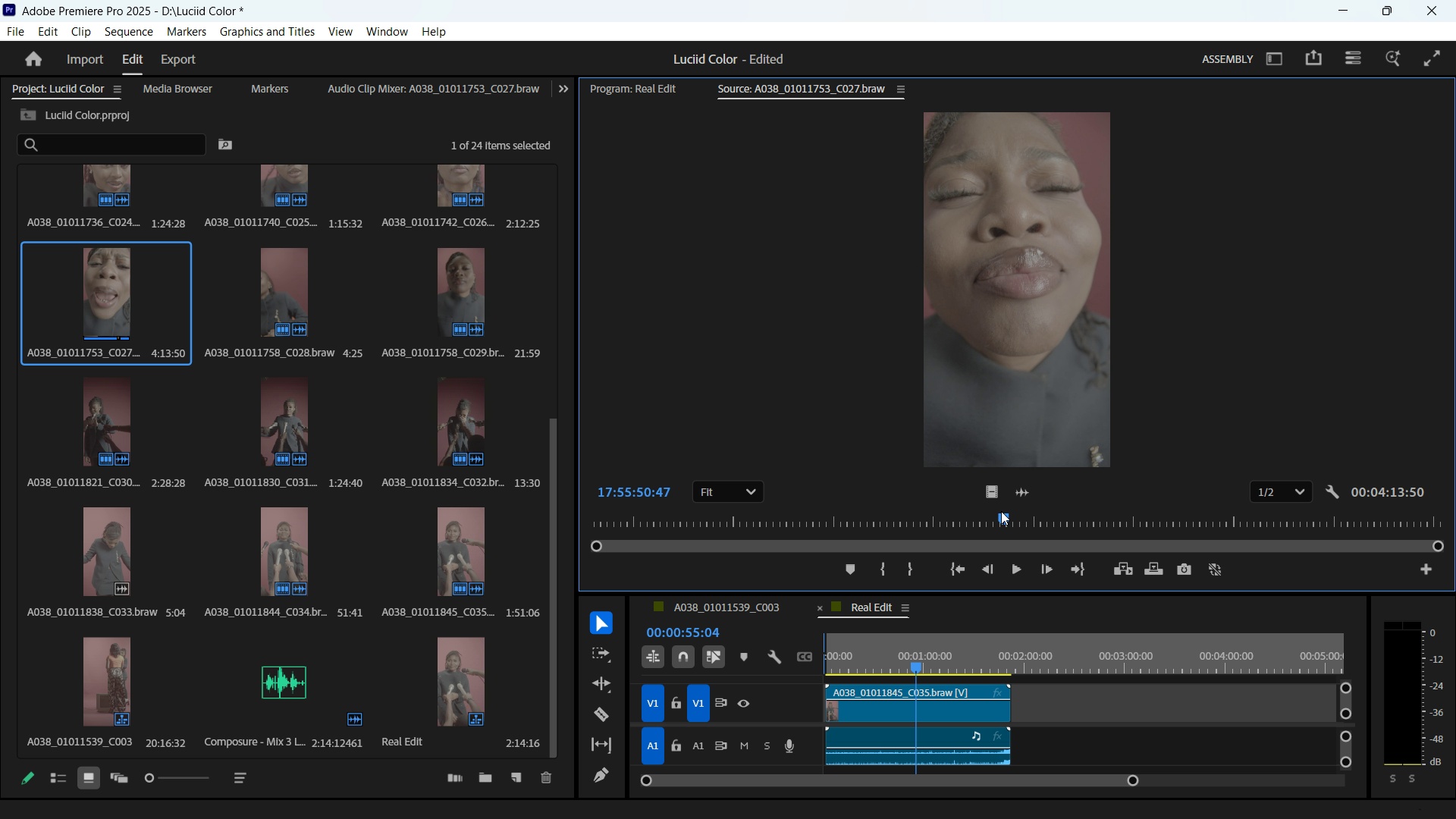 
key(Space)
 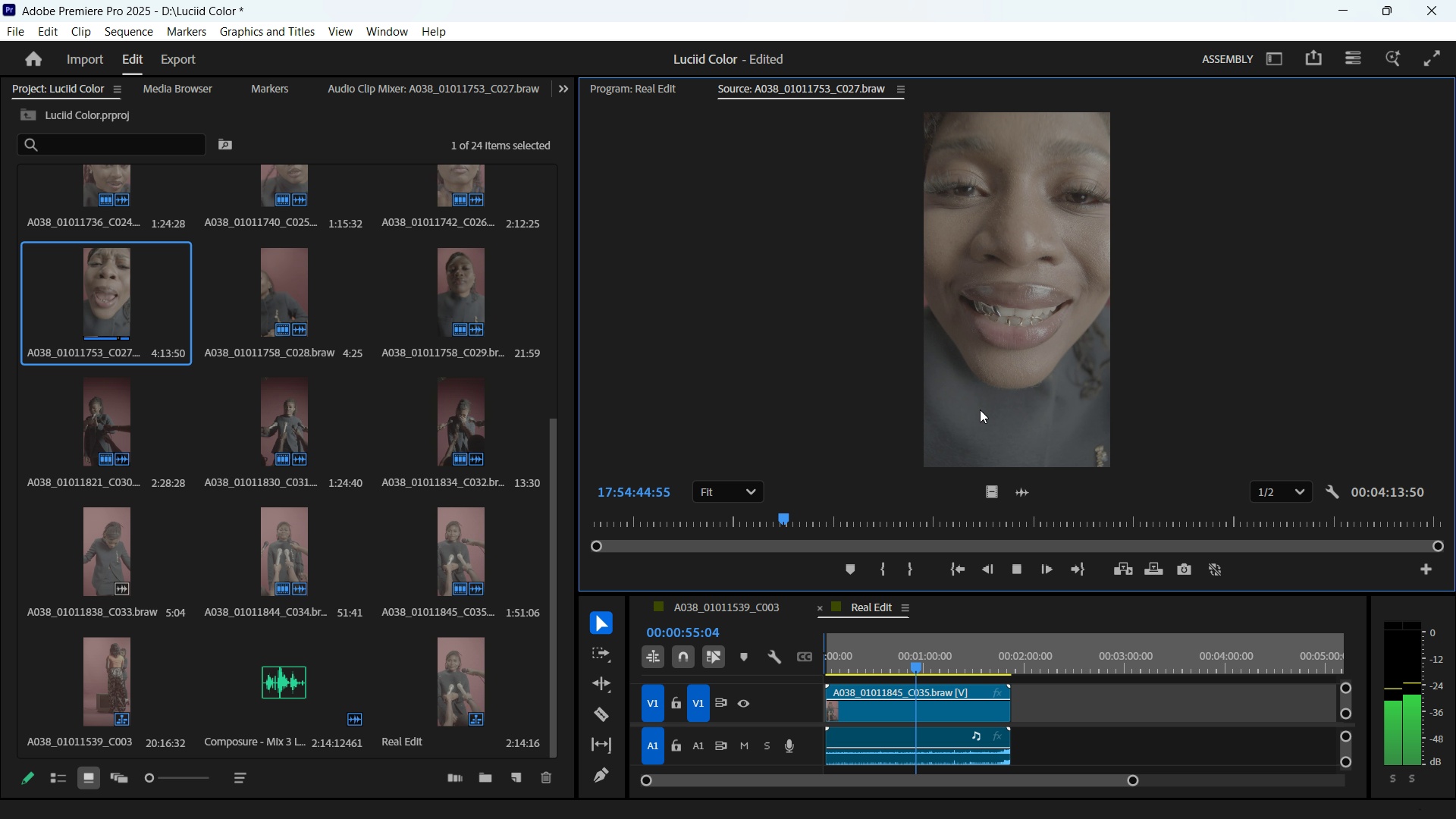 
wait(10.81)
 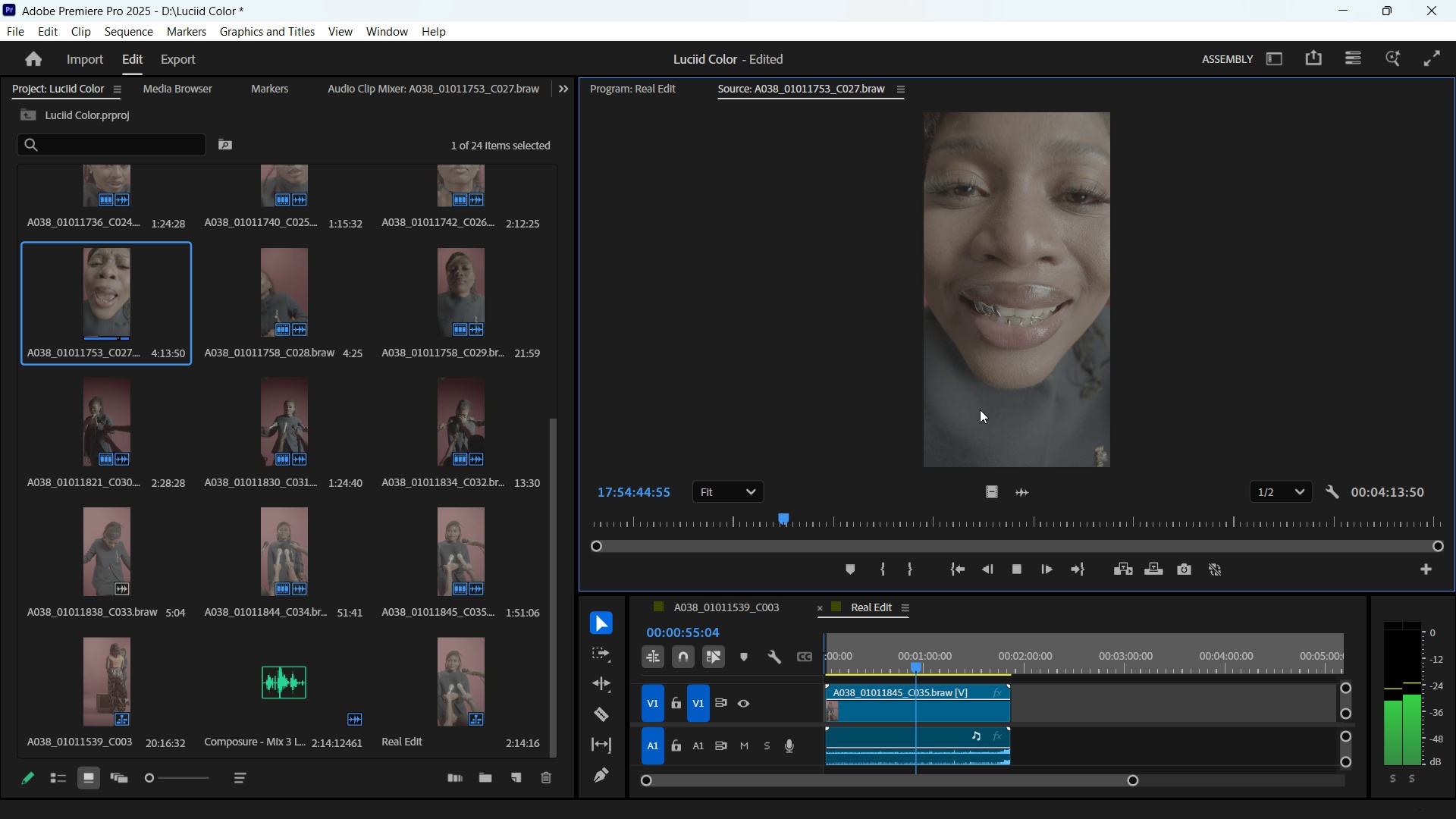 
key(Space)
 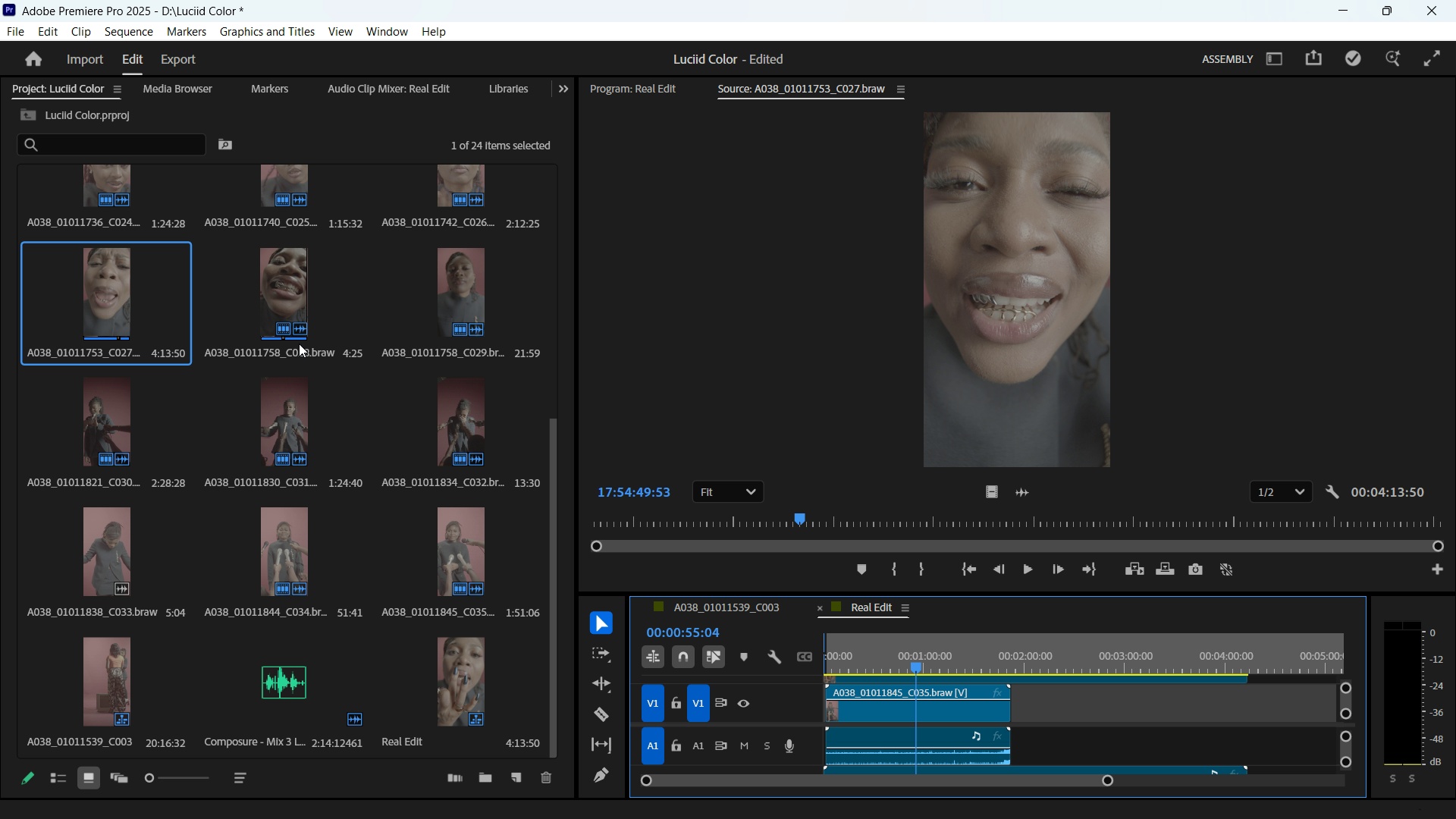 
wait(16.45)
 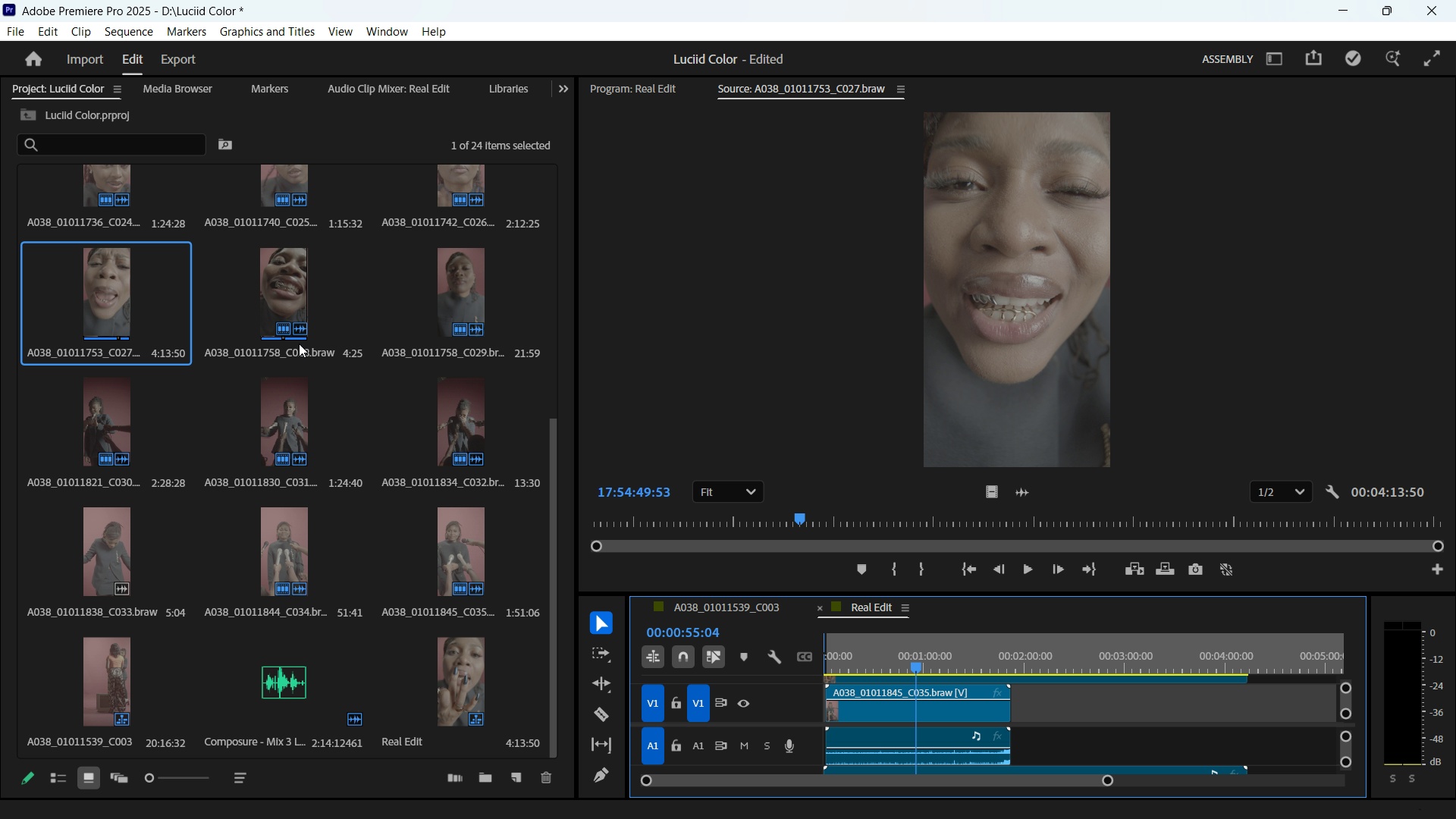 
double_click([453, 297])
 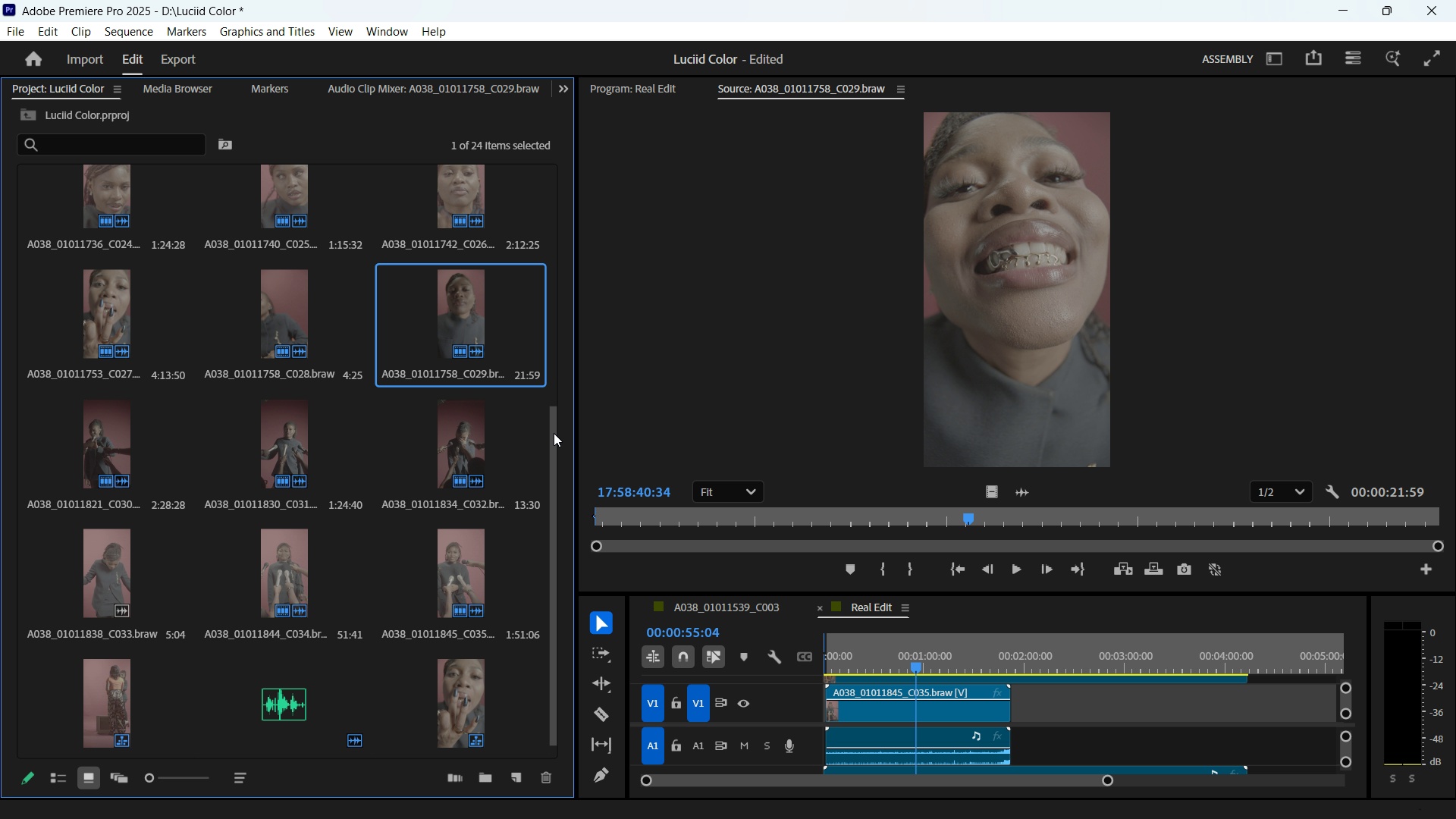 
wait(8.05)
 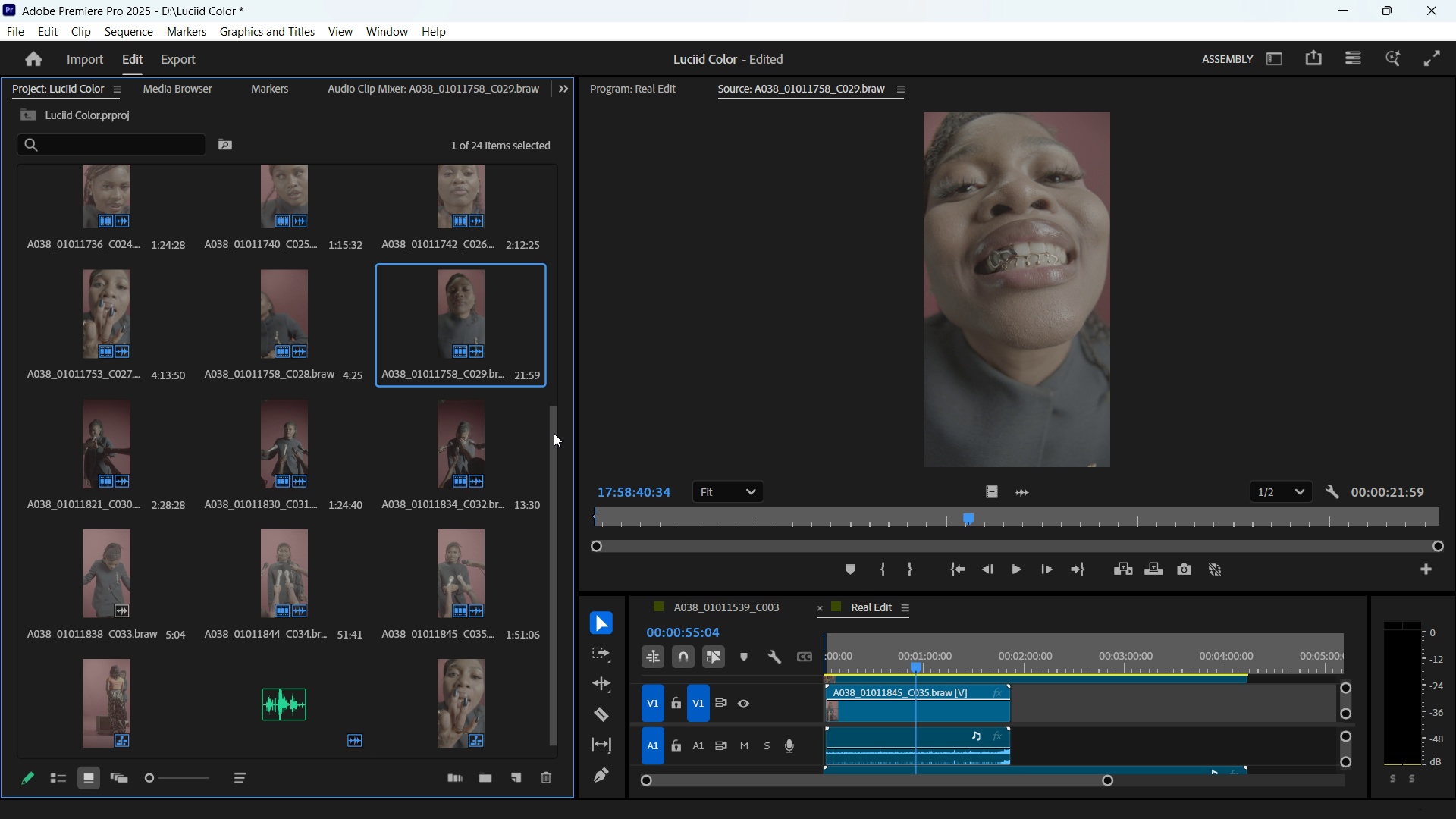 
double_click([440, 459])
 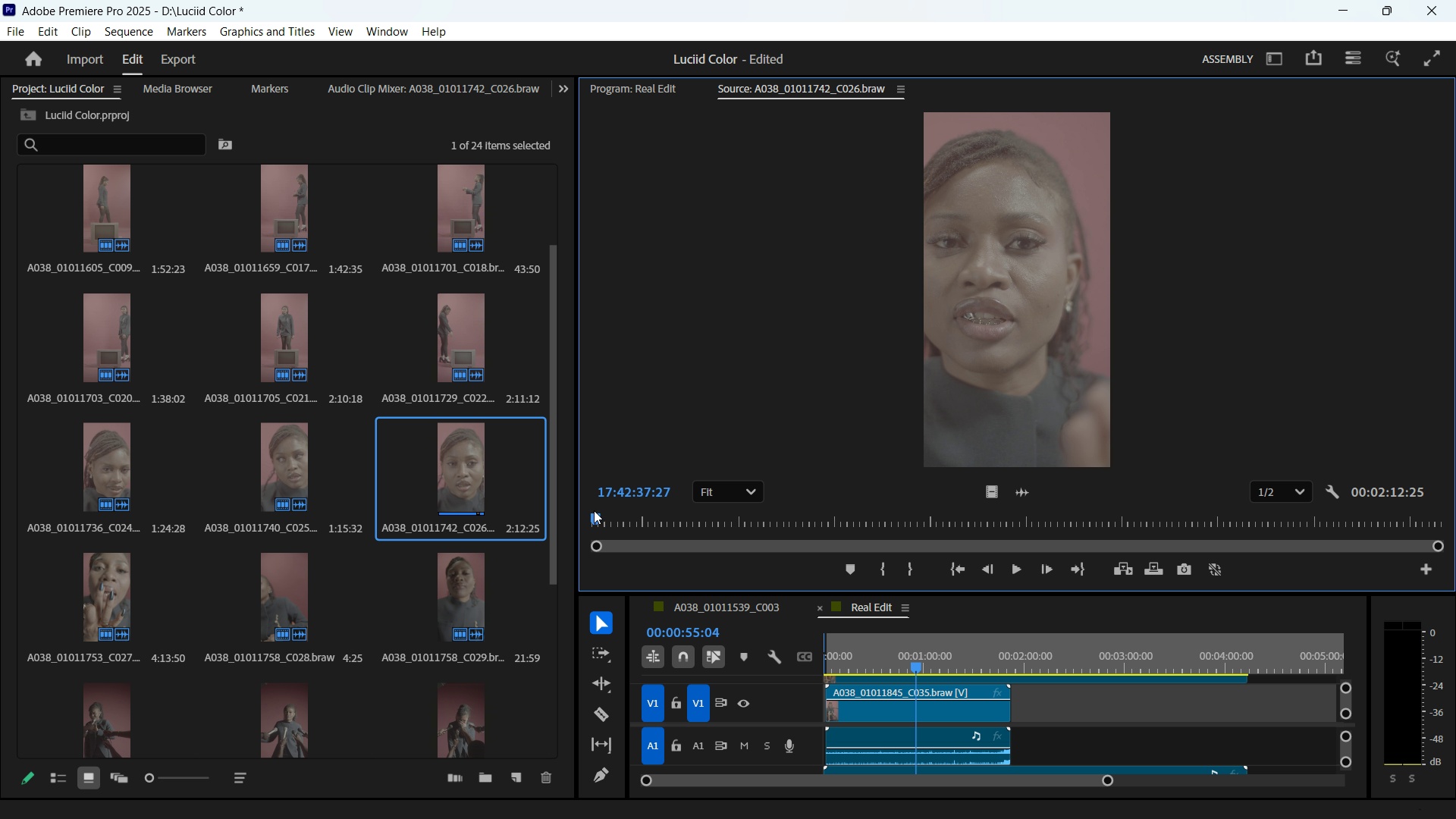 
key(Space)
 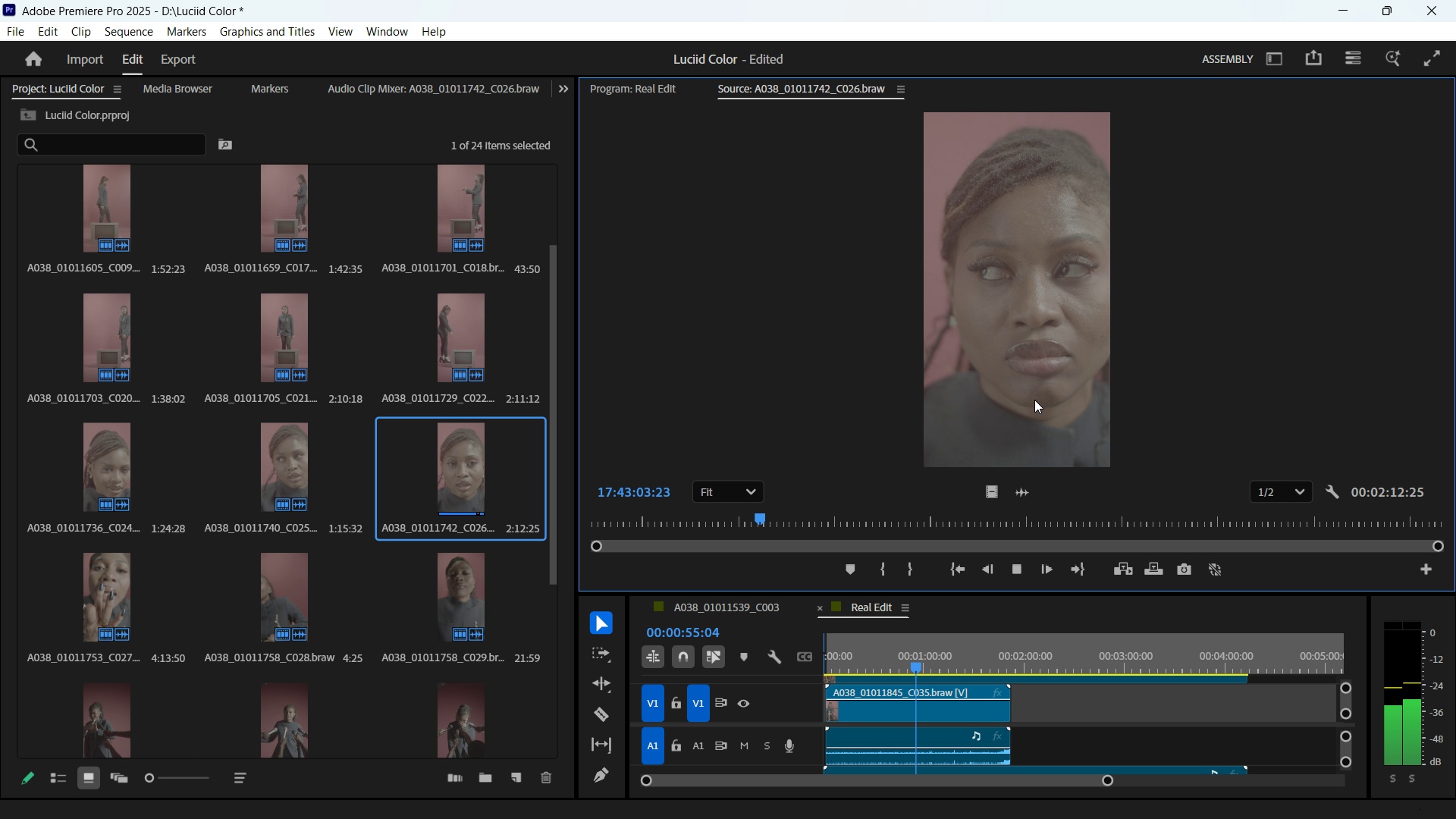 
wait(31.8)
 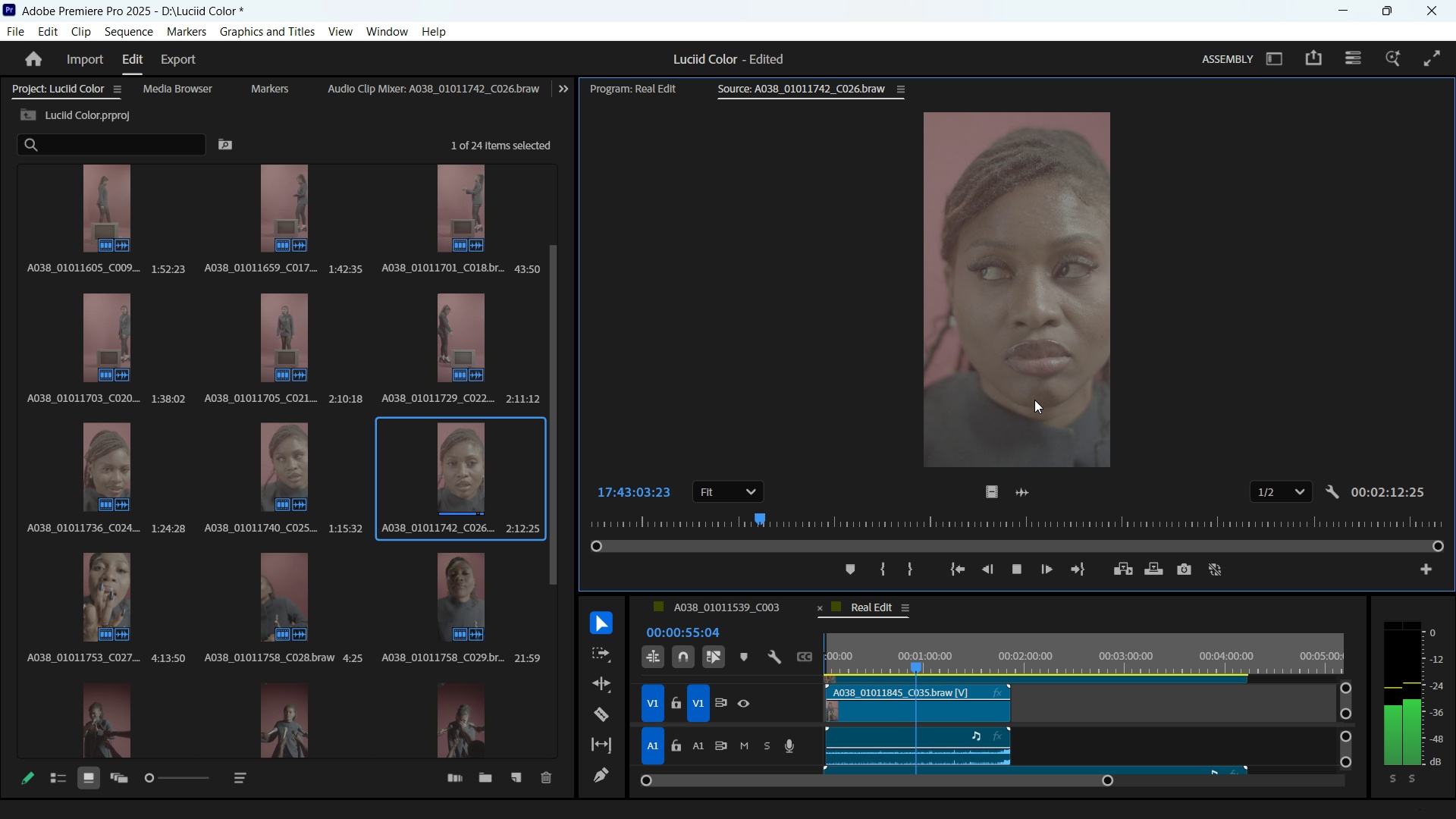 
key(Space)
 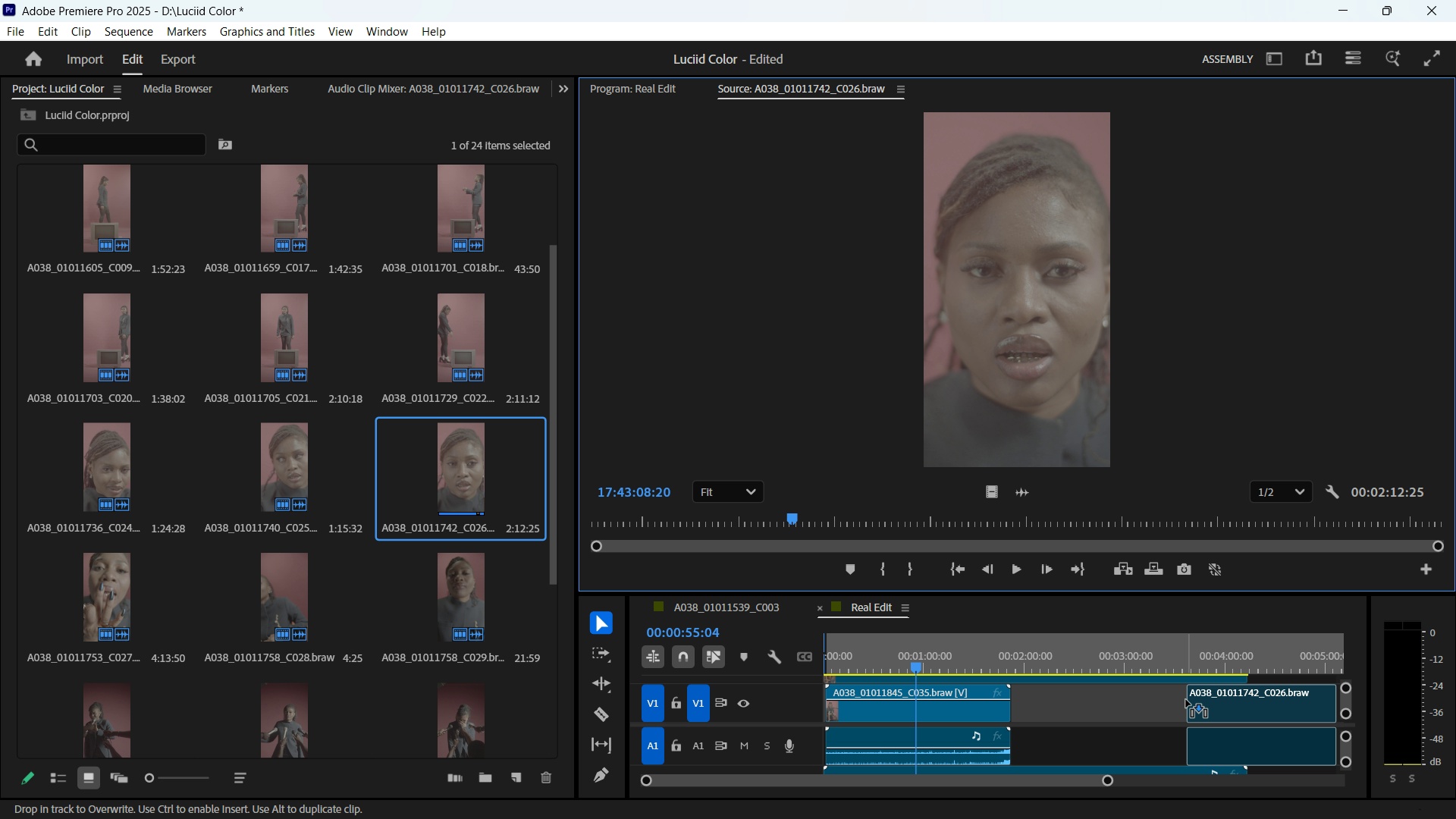 
wait(7.58)
 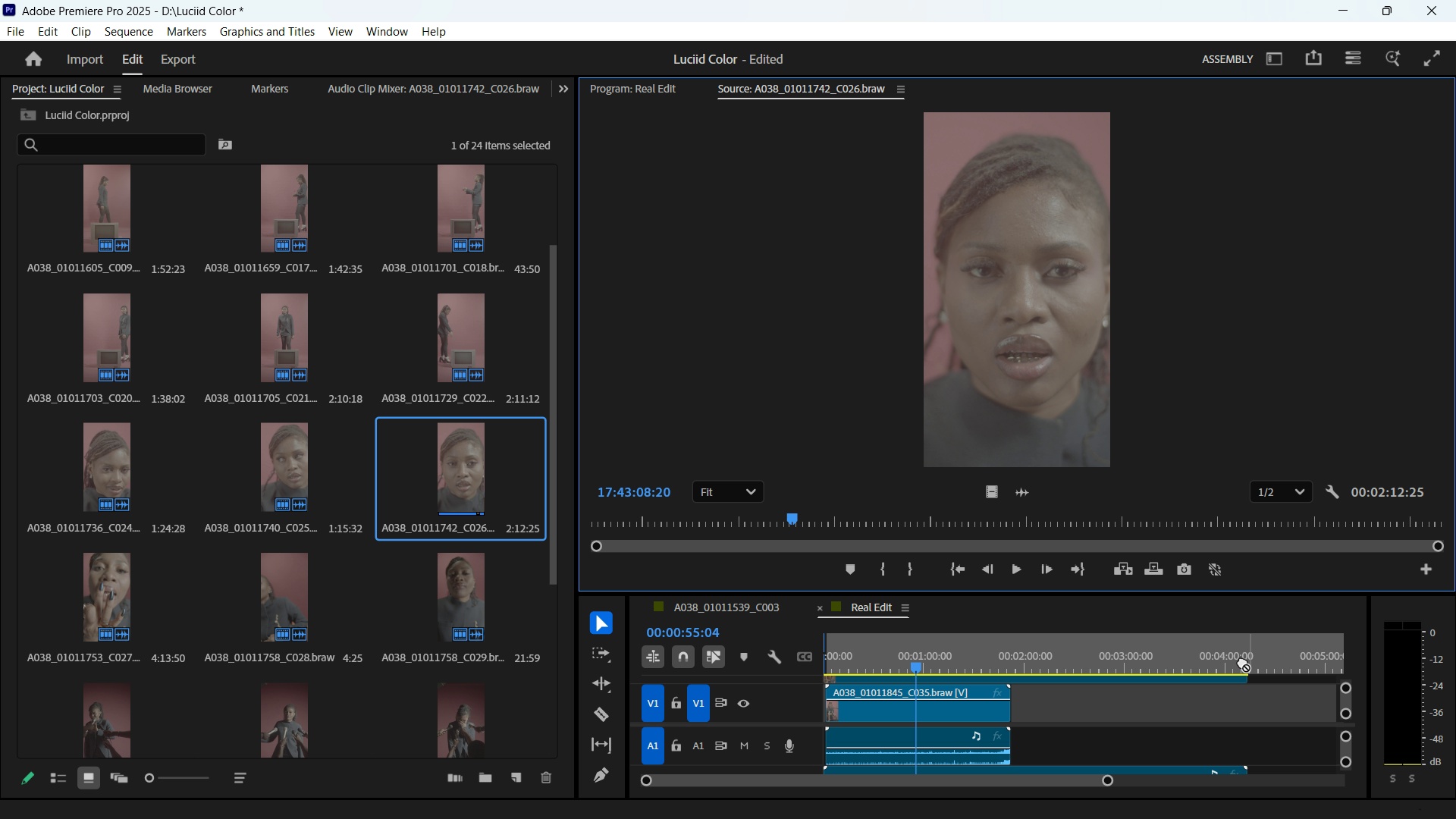 
left_click([1132, 702])
 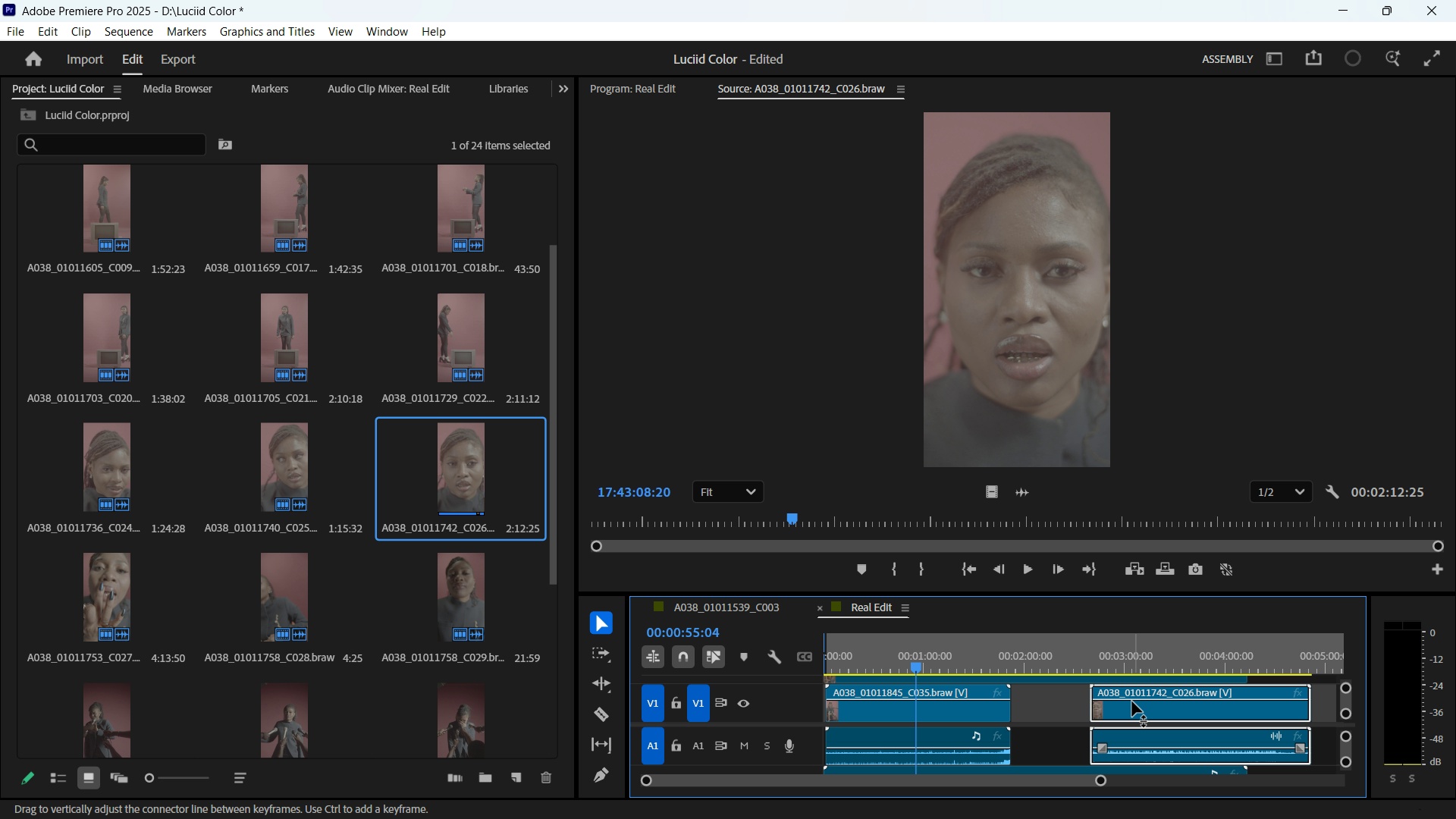 
key(Backquote)
 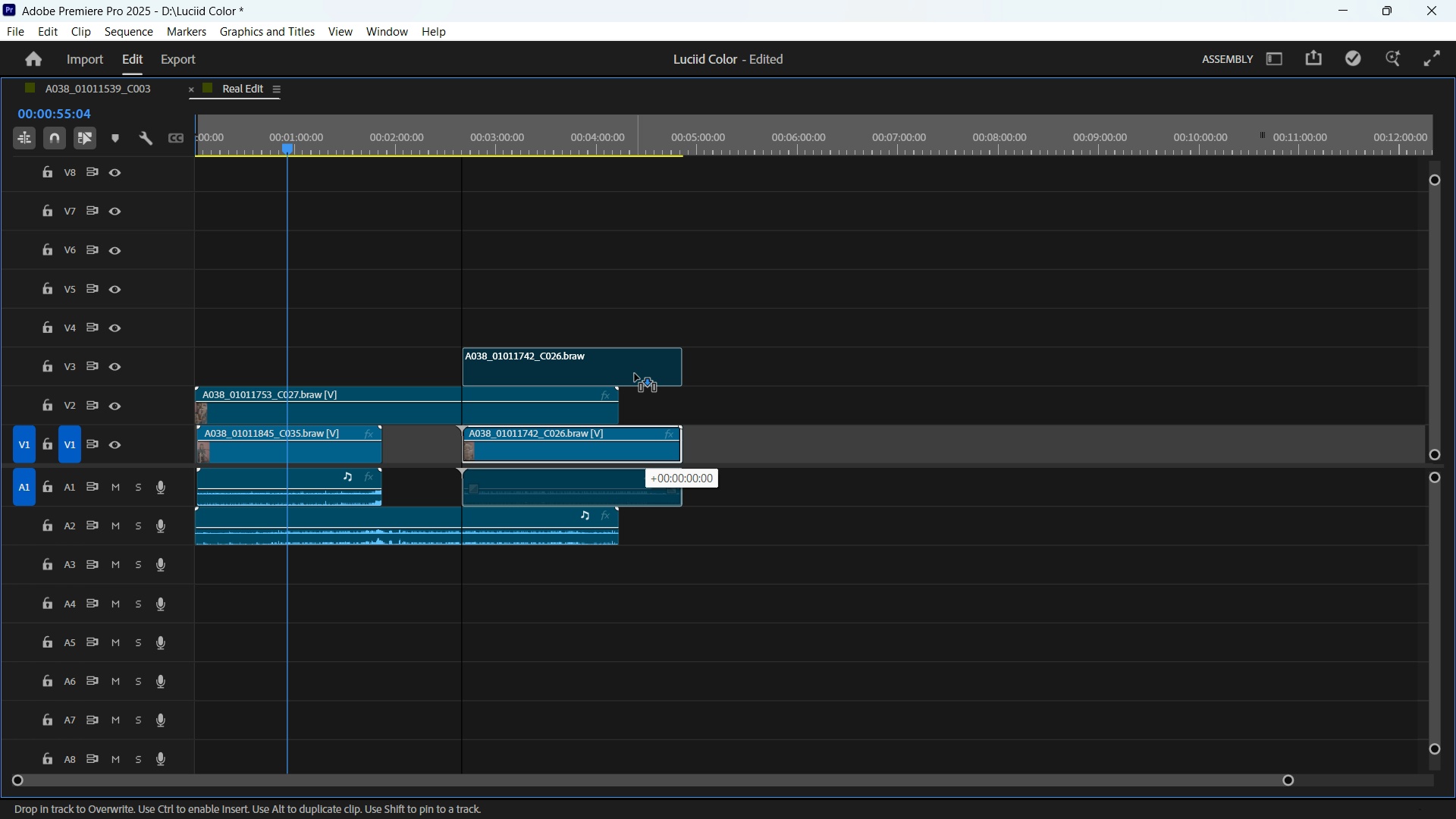 
mouse_move([622, 497])
 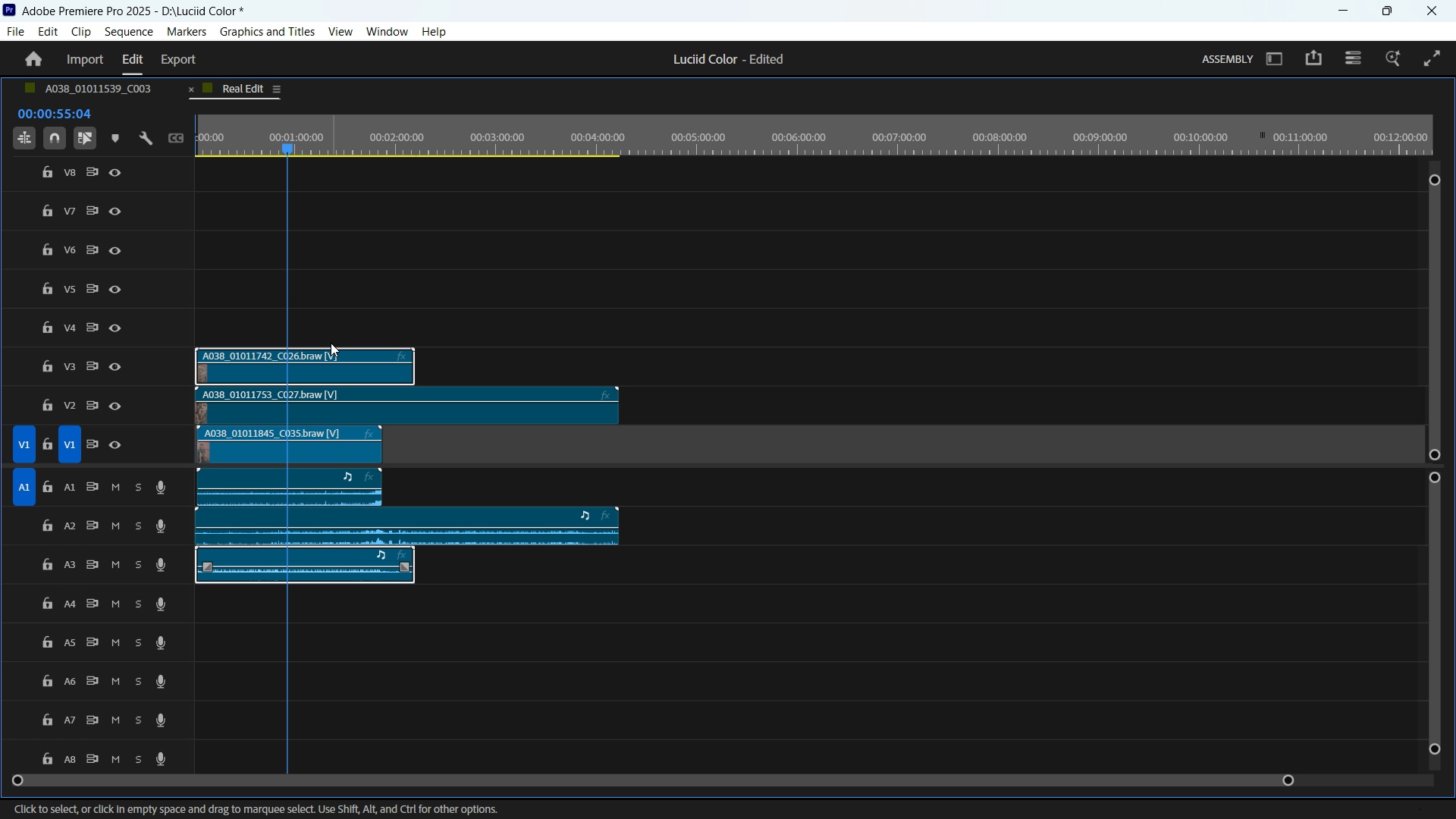 
wait(5.15)
 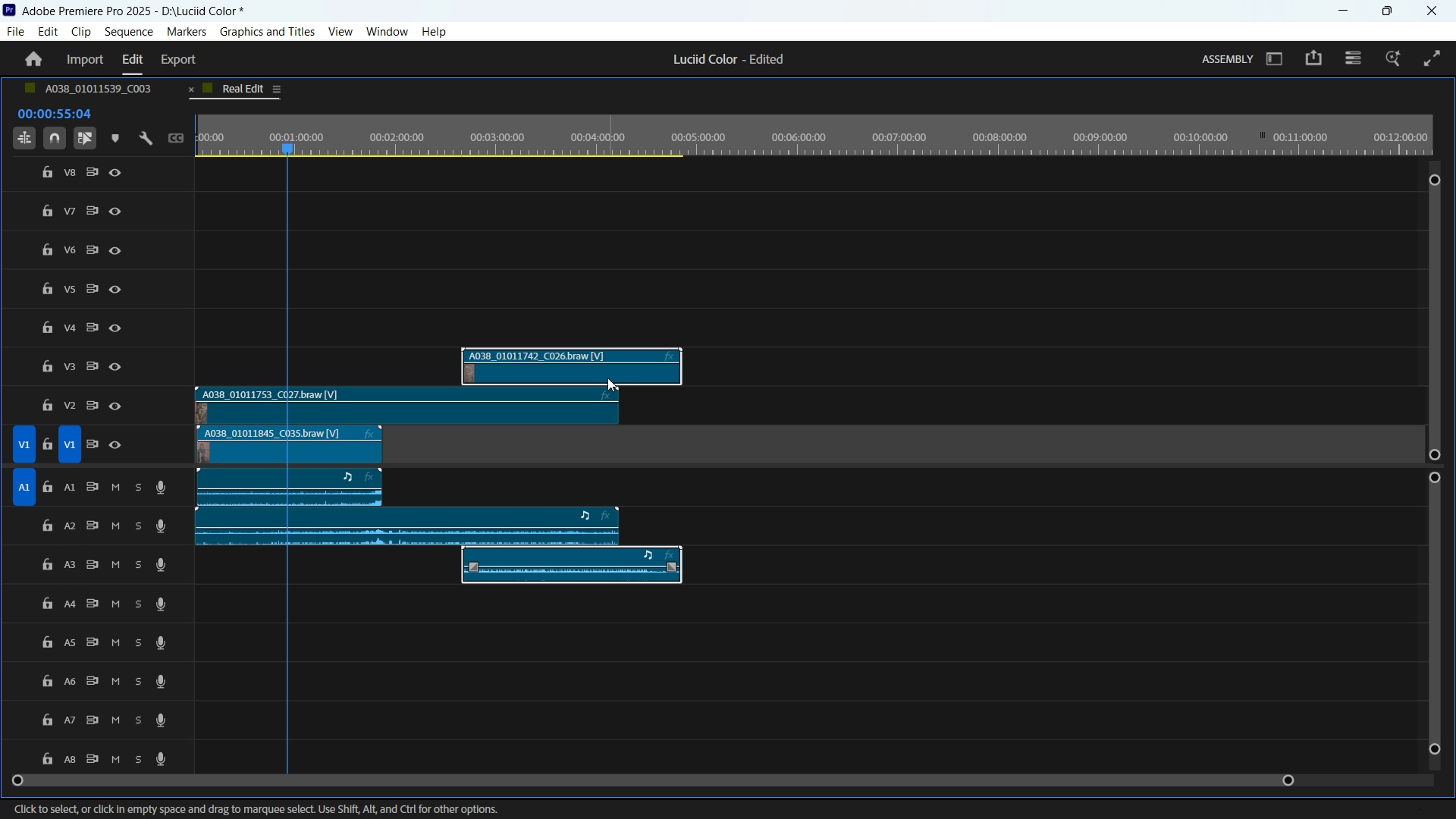 
key(Backquote)
 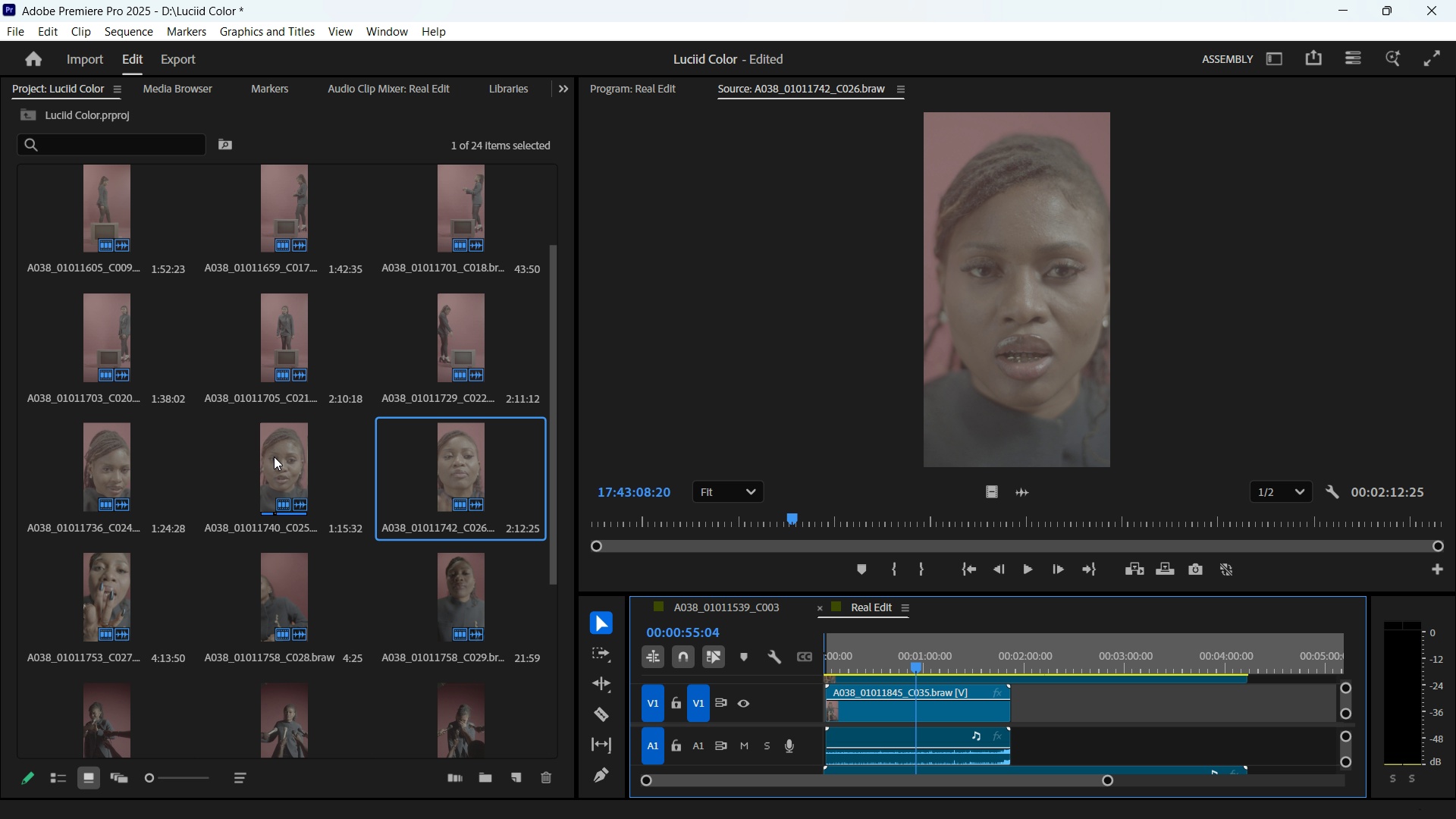 
double_click([274, 457])
 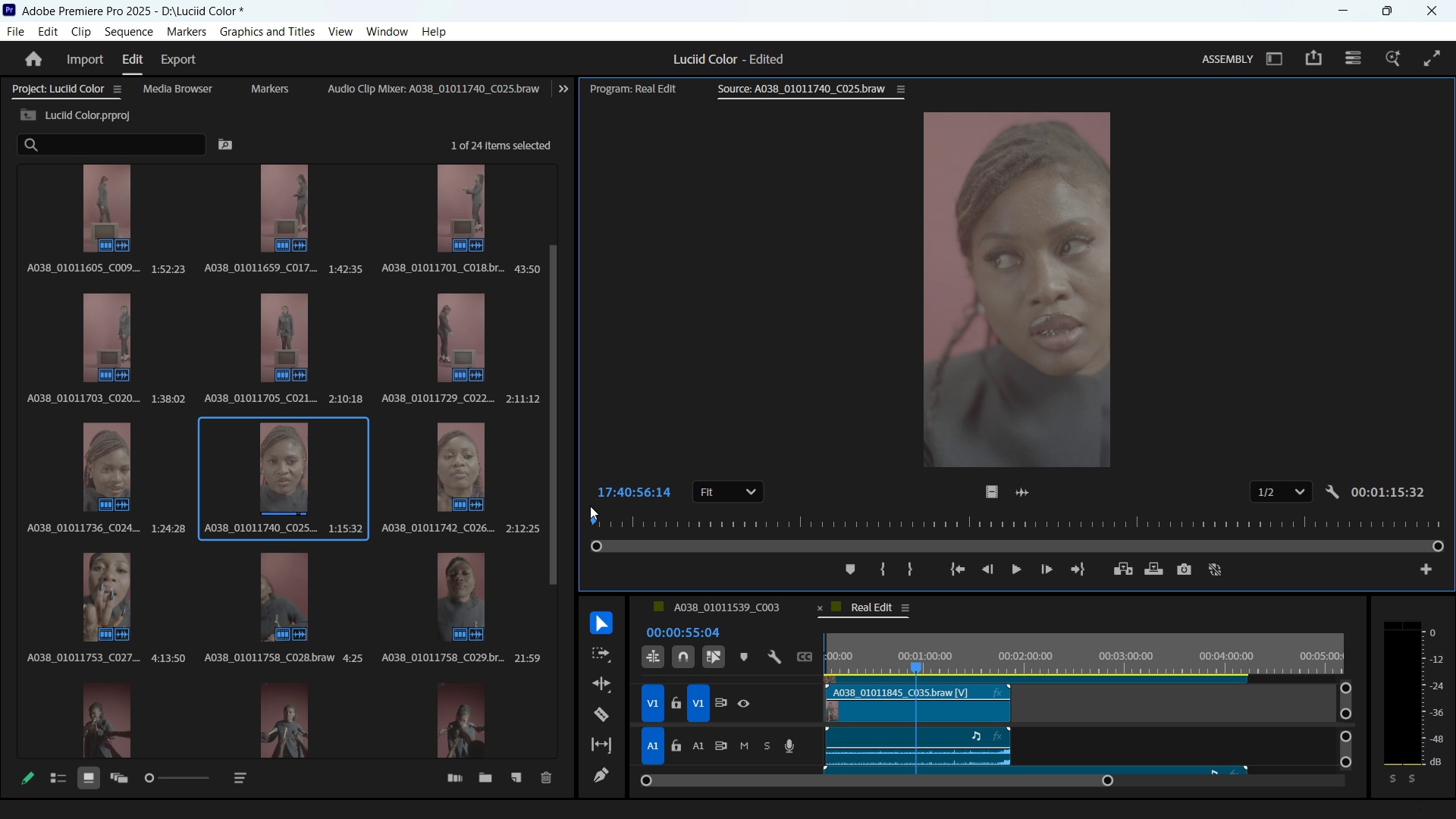 
key(Space)
 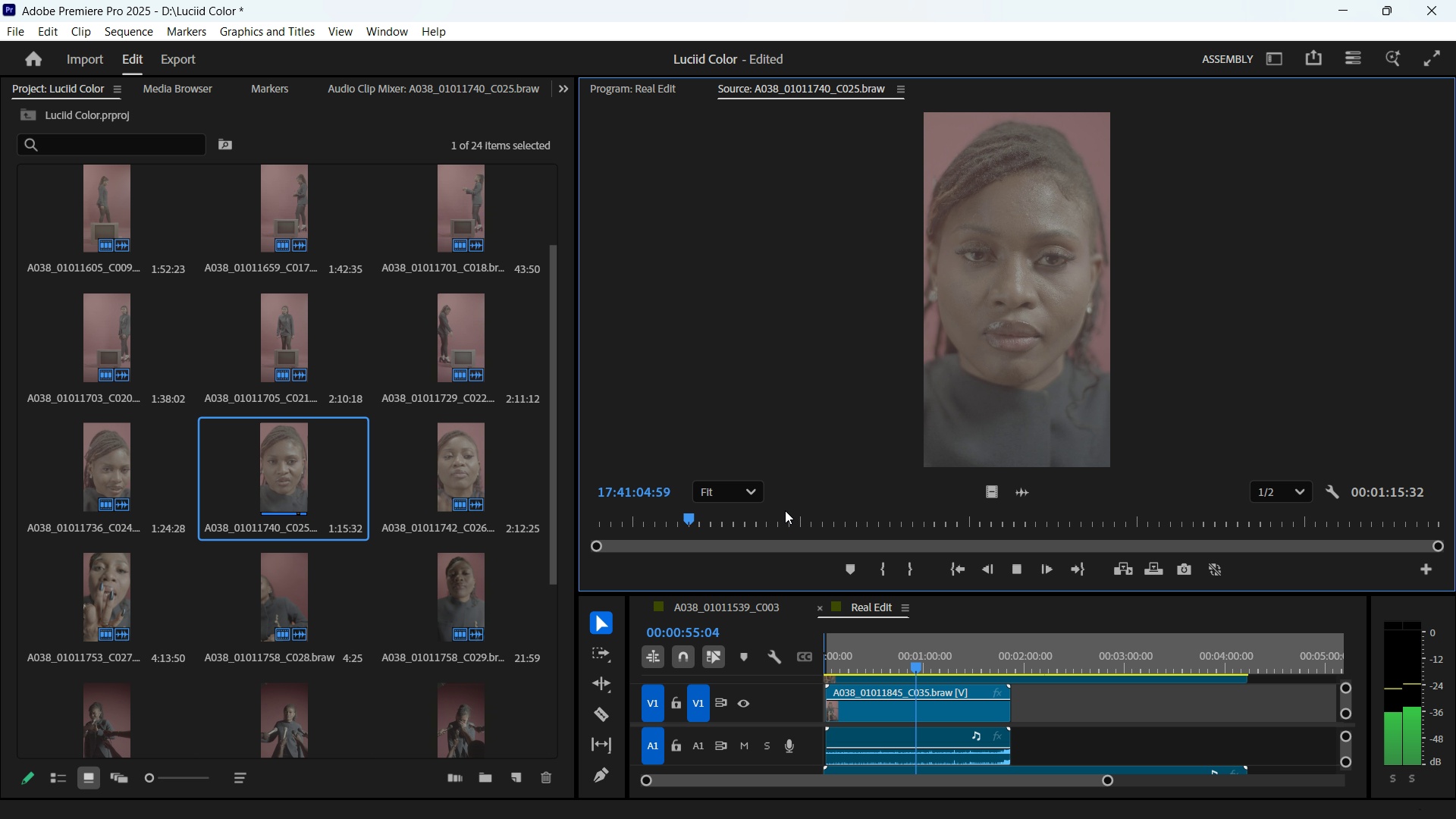 
wait(9.65)
 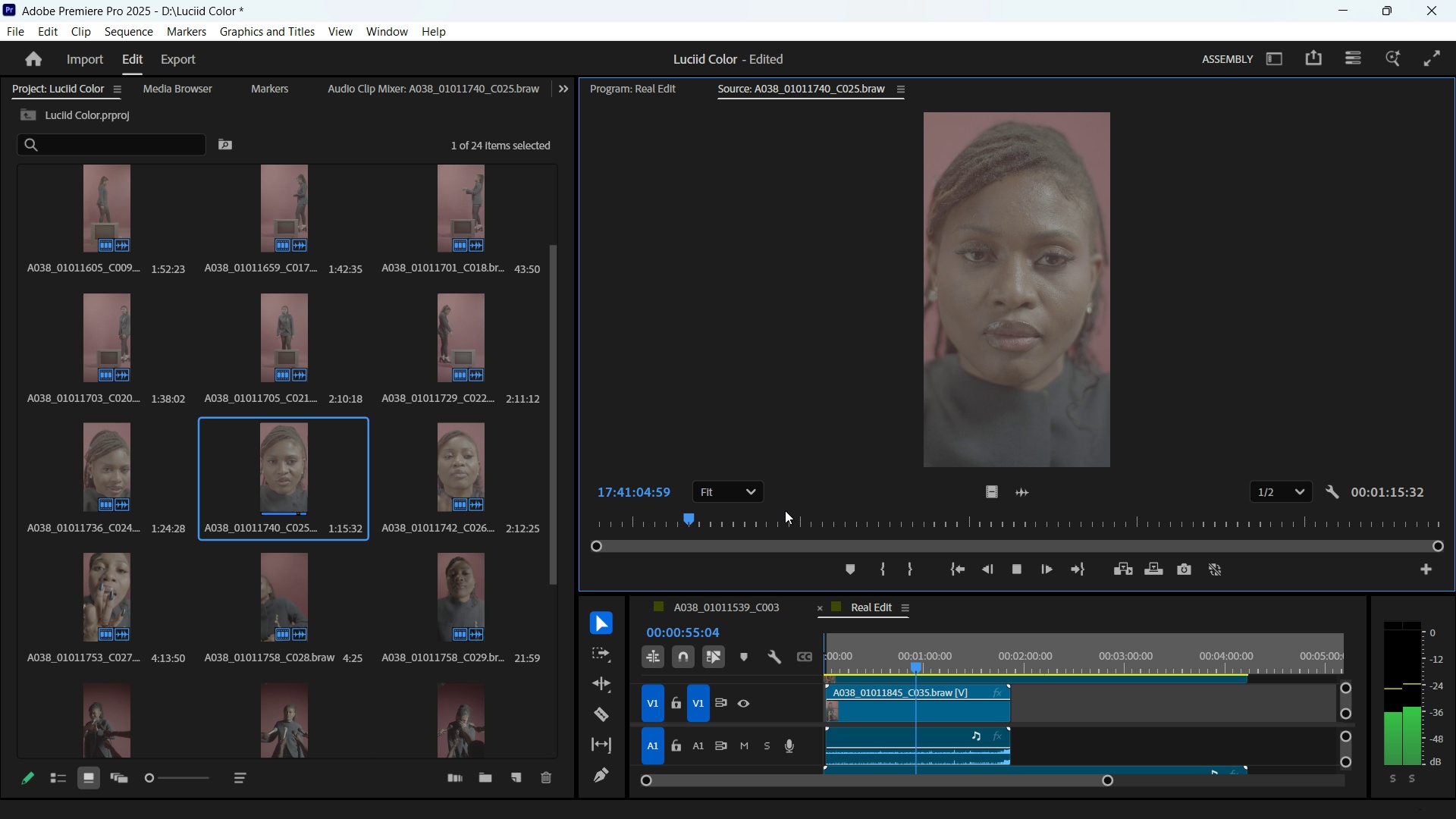 
key(Space)
 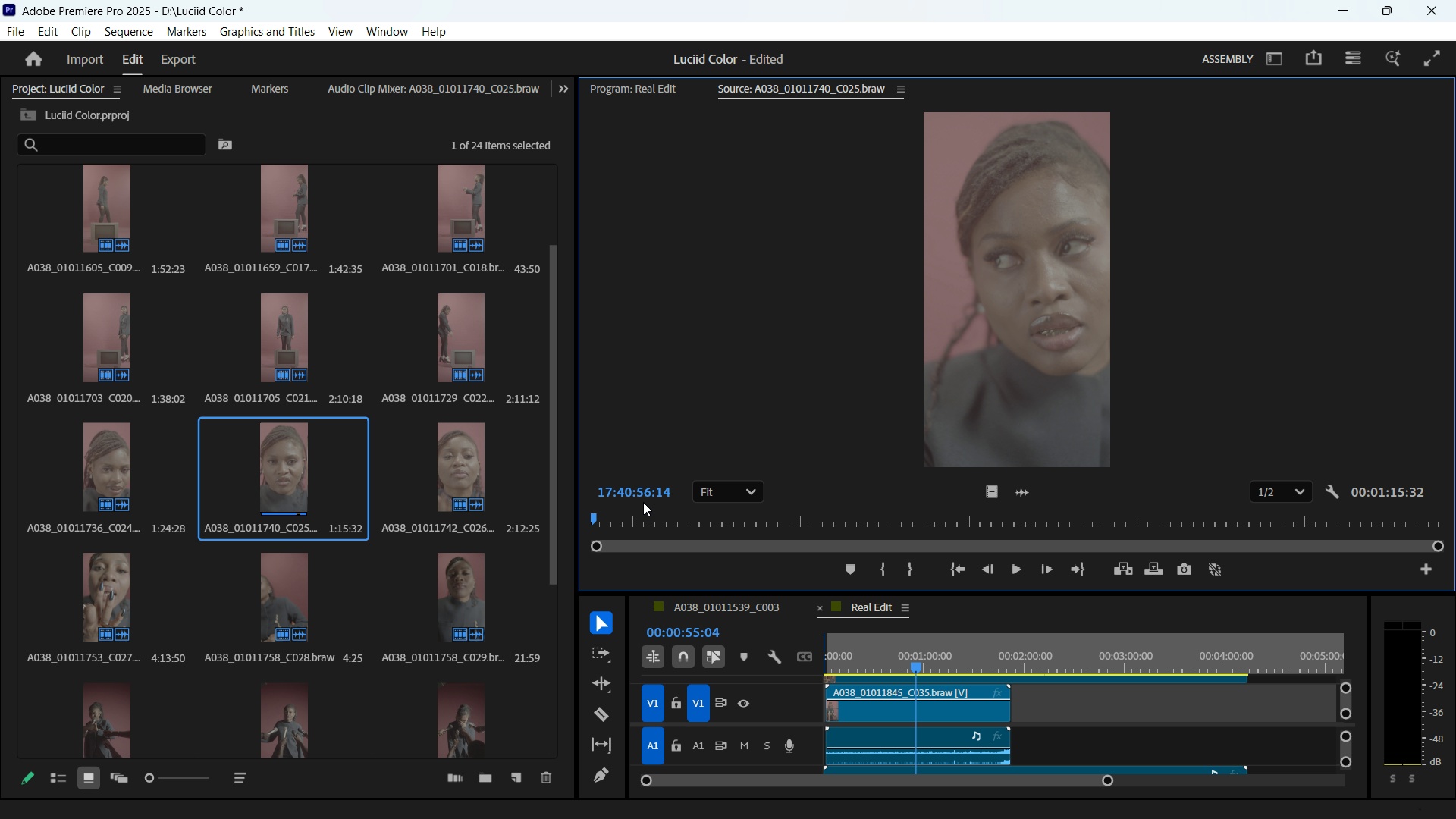 
key(Space)
 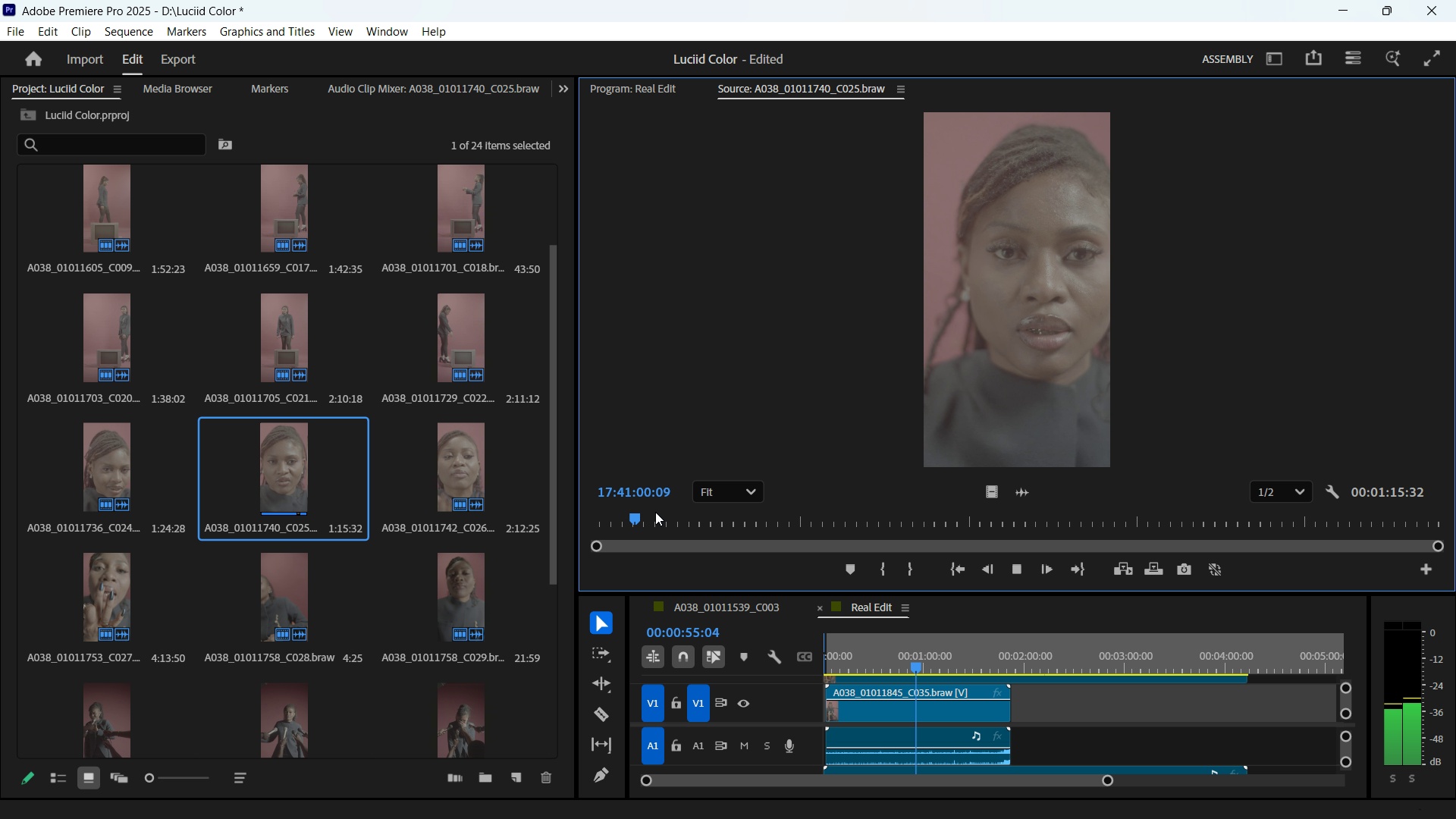 
wait(5.22)
 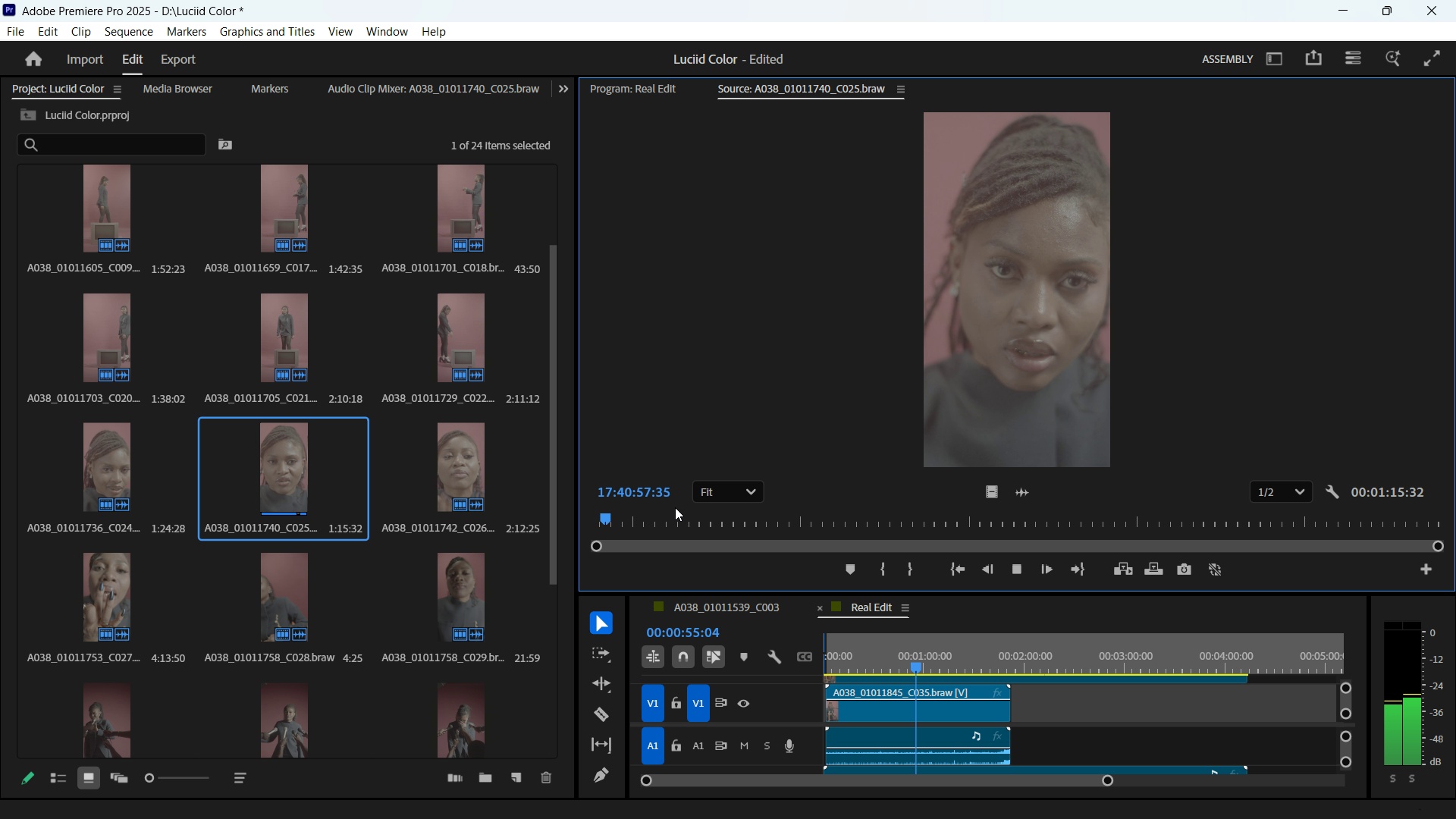 
key(Space)
 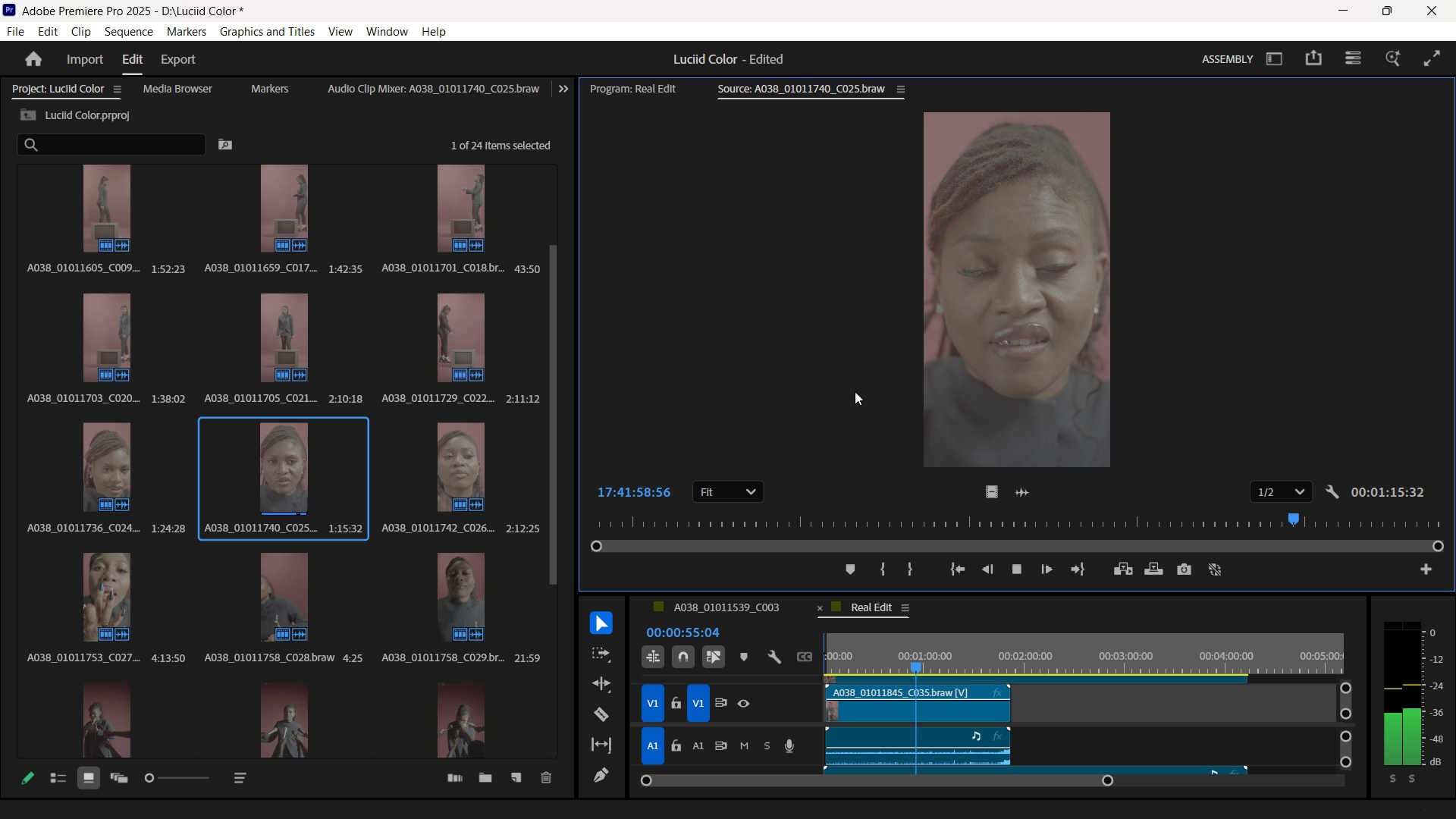 
wait(67.69)
 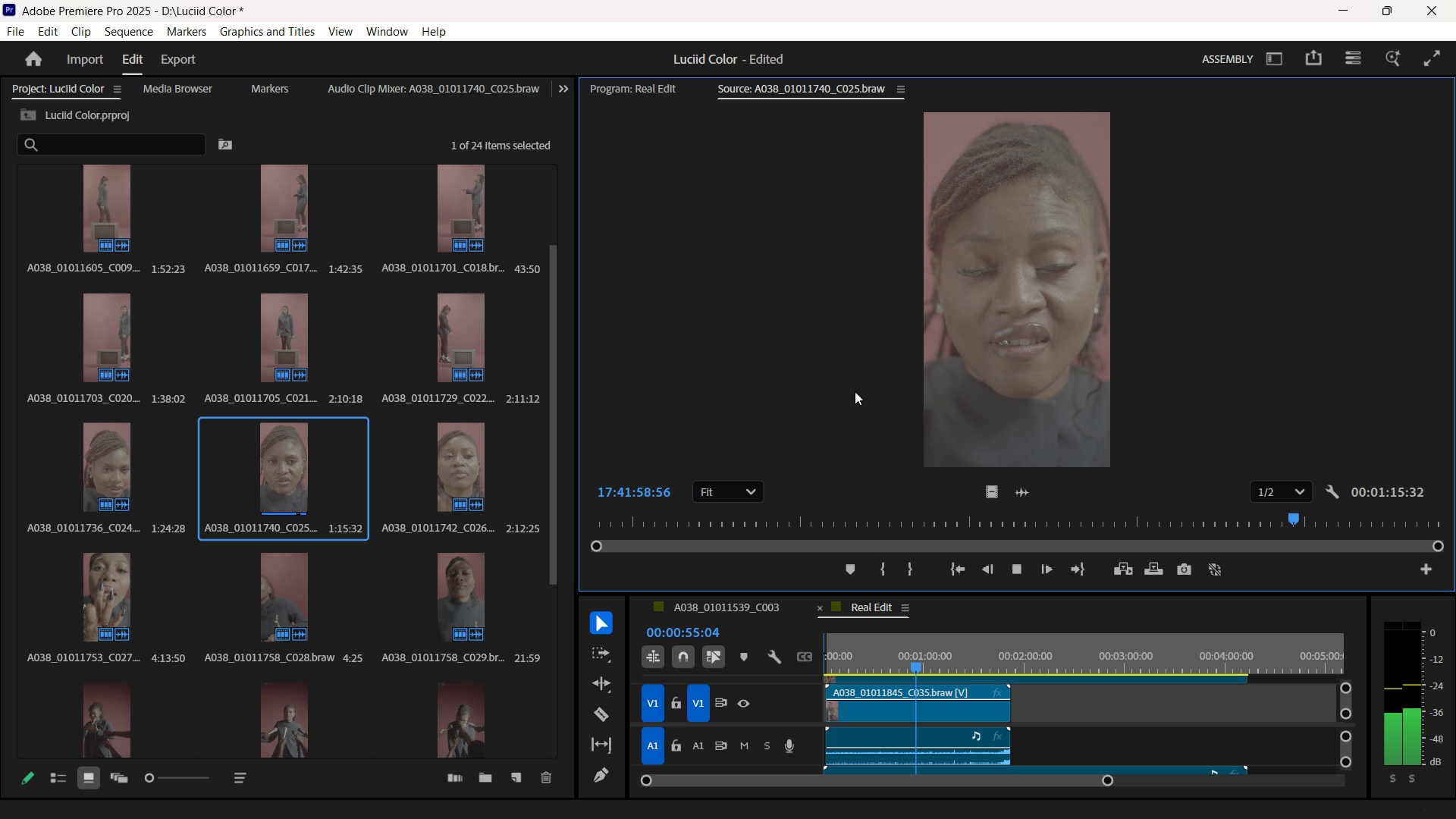 
key(Space)
 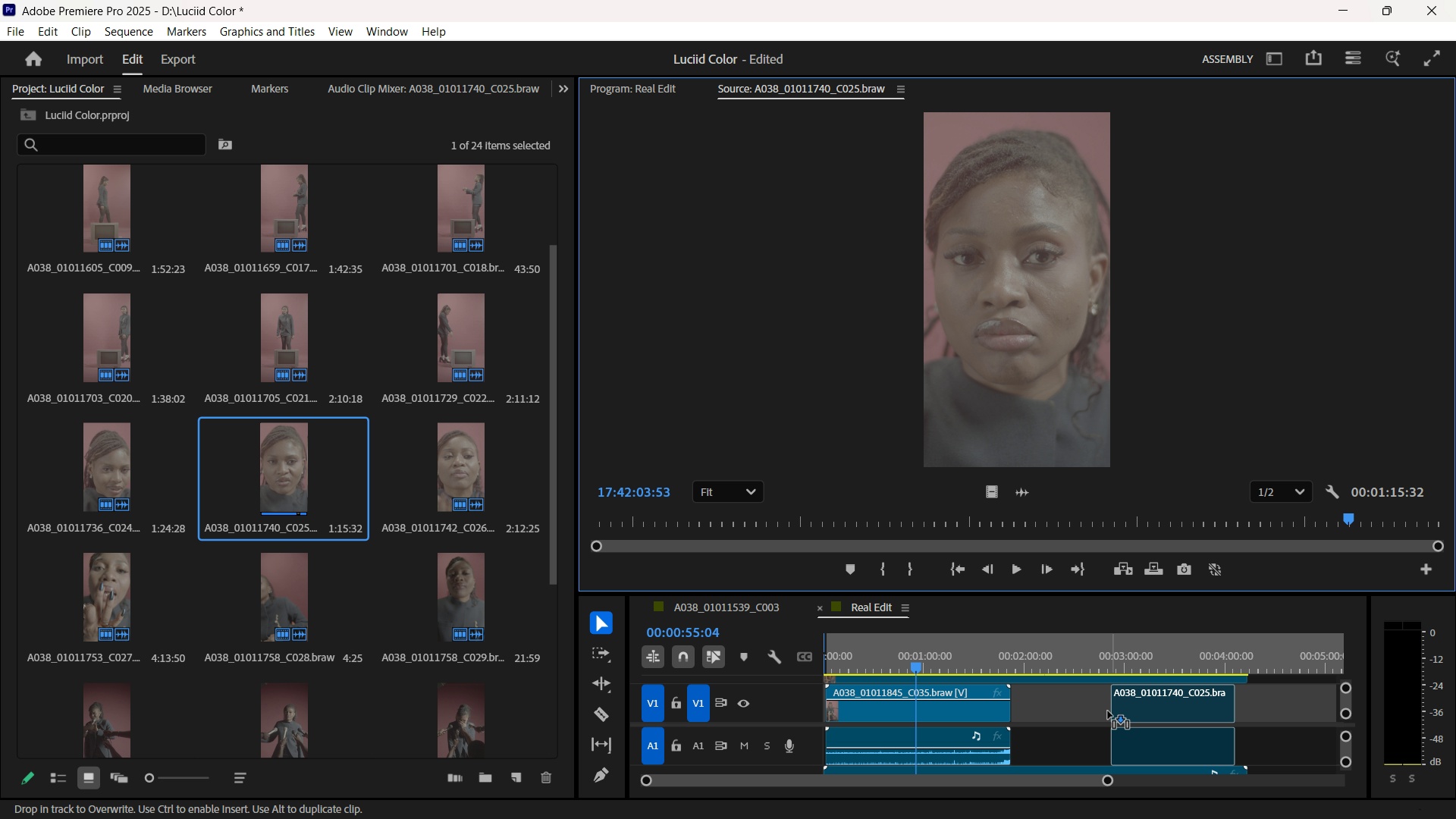 
wait(5.35)
 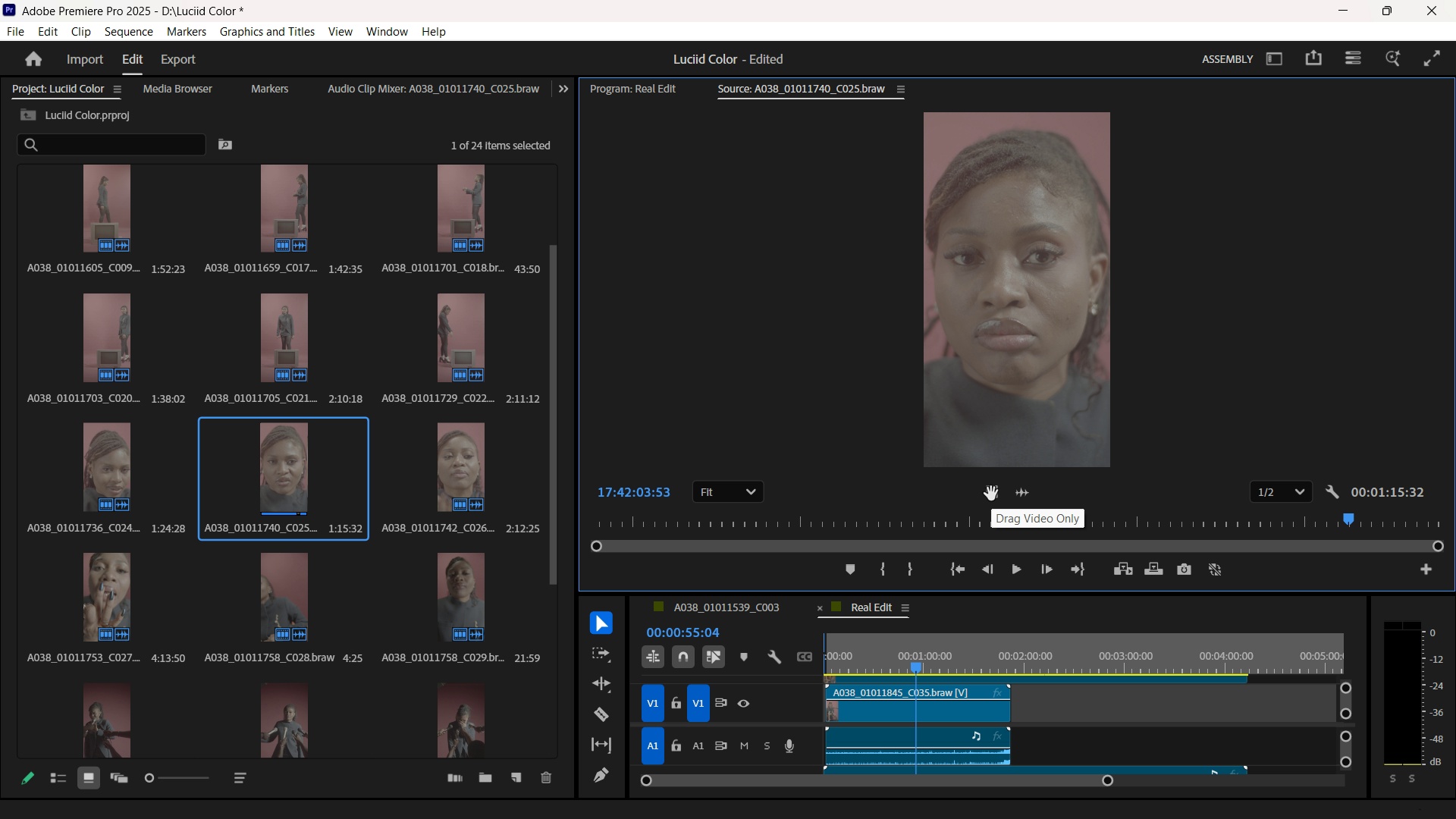 
left_click([1131, 699])
 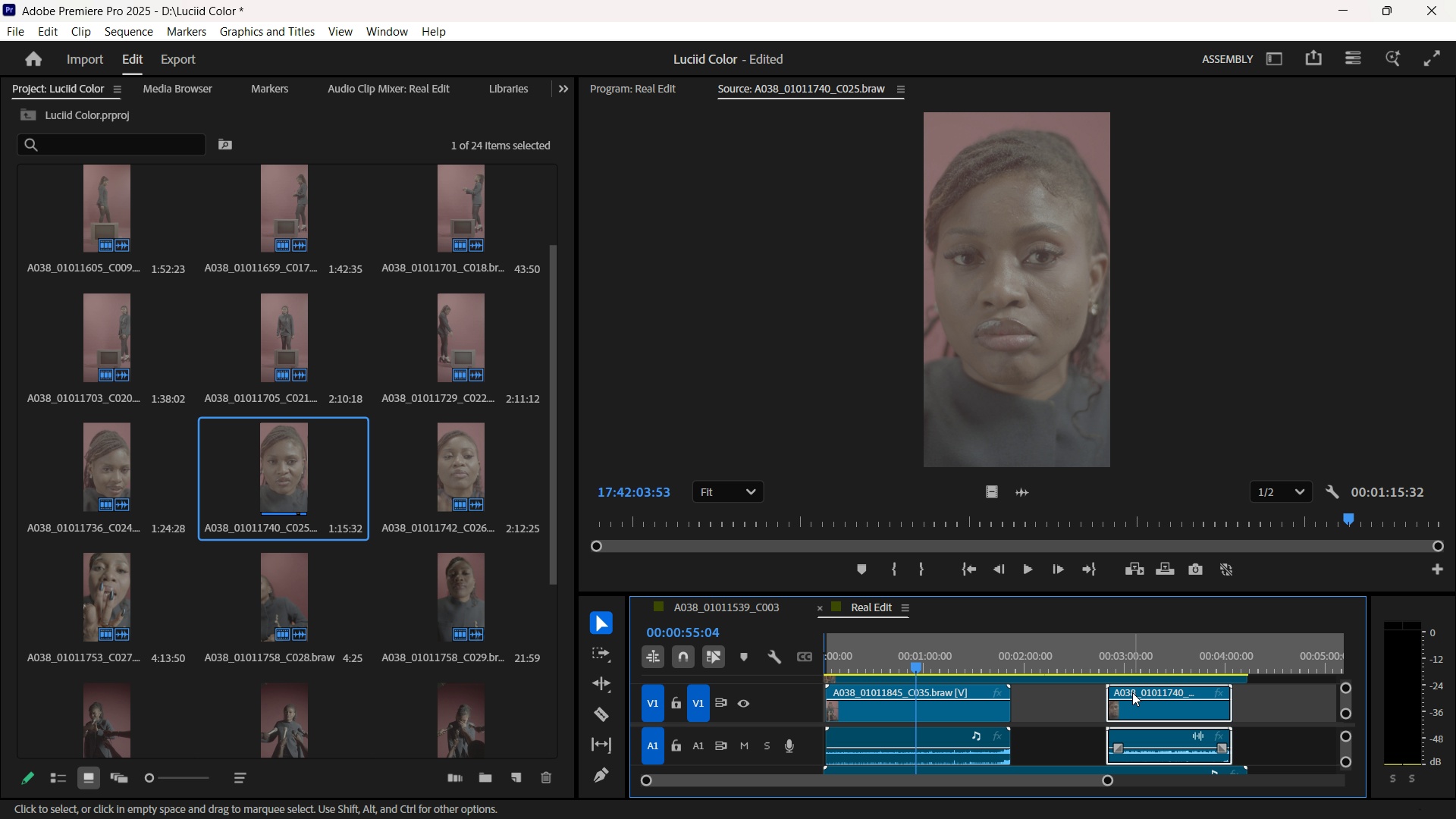 
key(Backquote)
 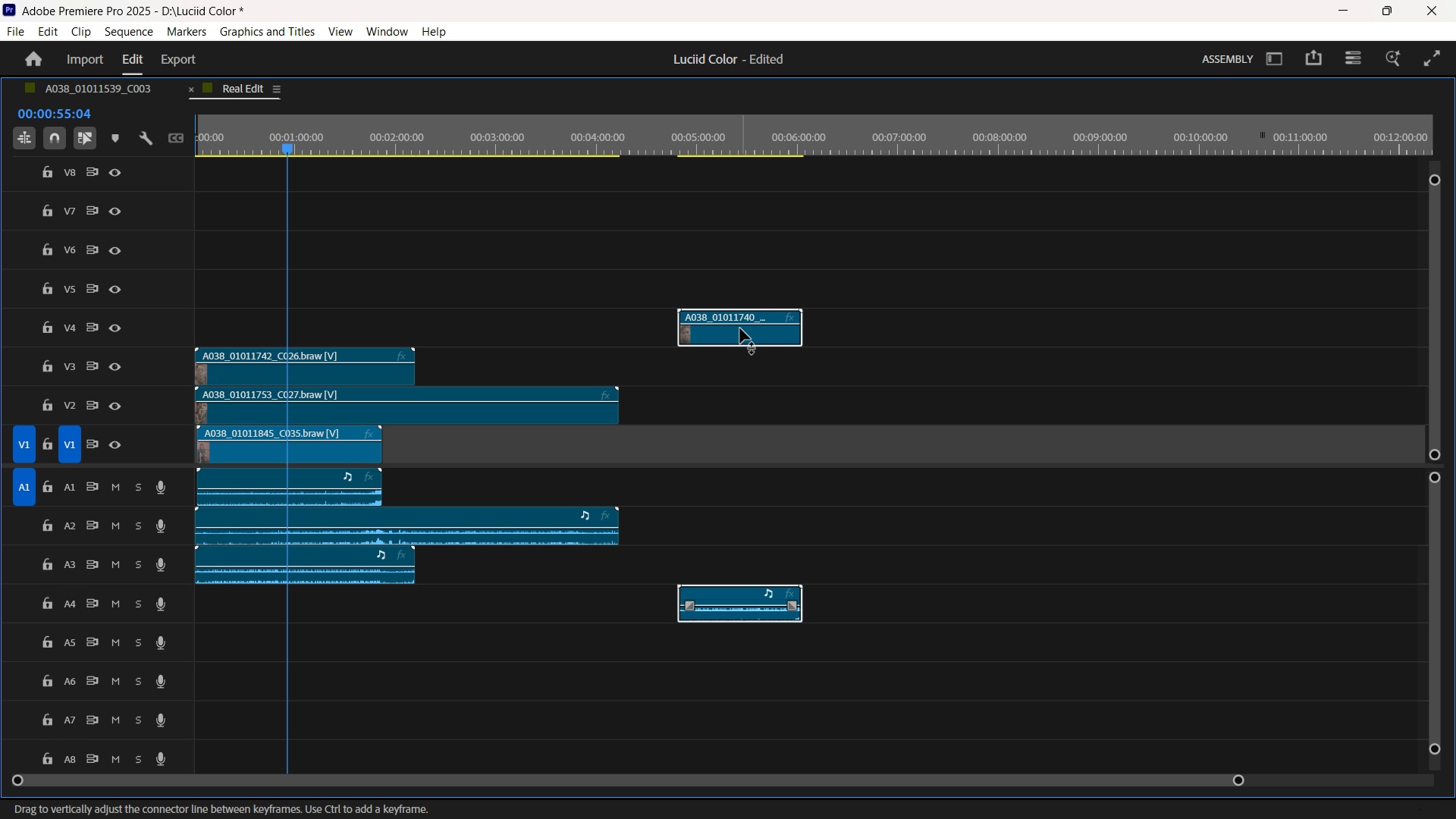 
wait(12.34)
 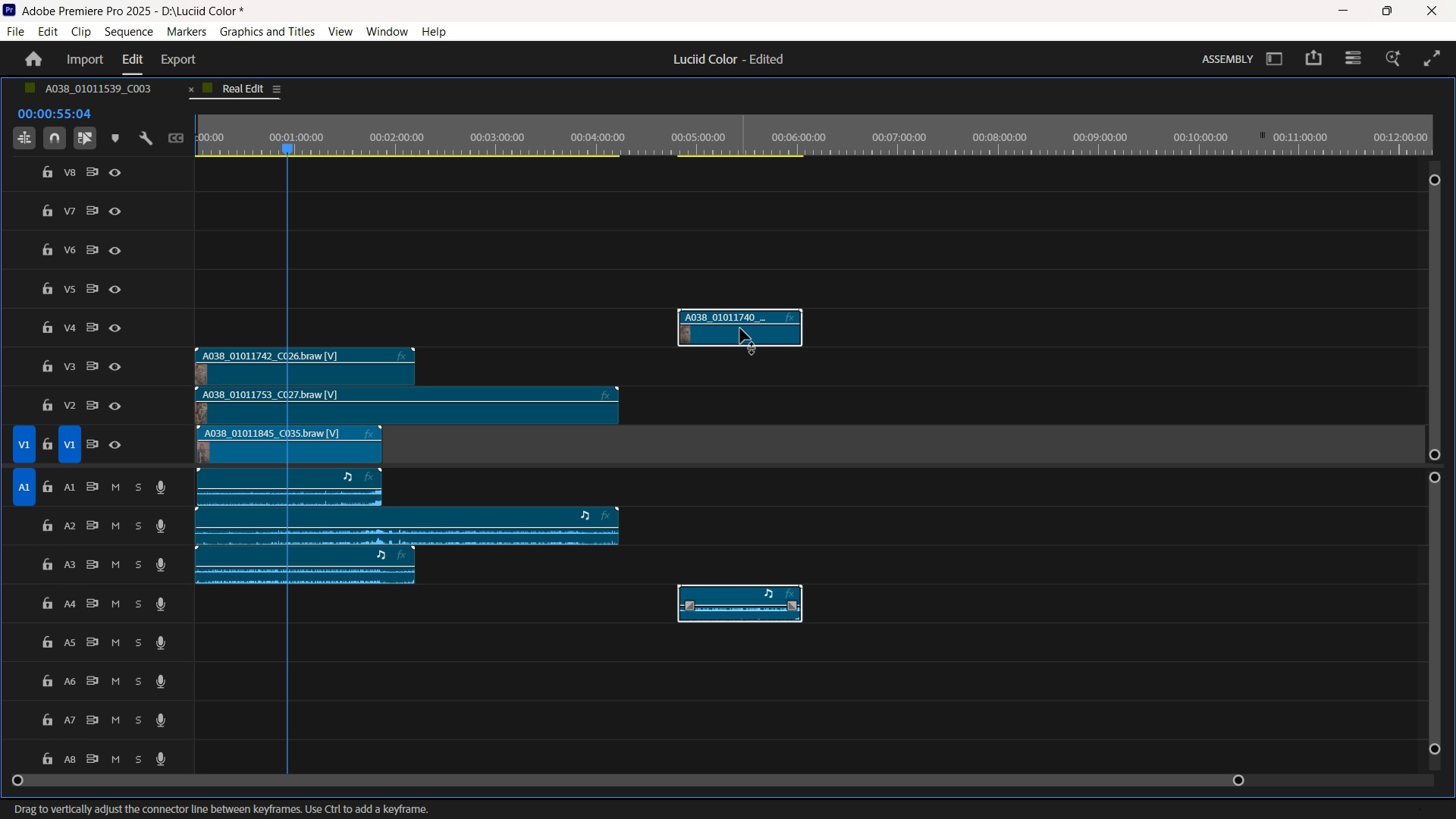 
key(Backquote)
 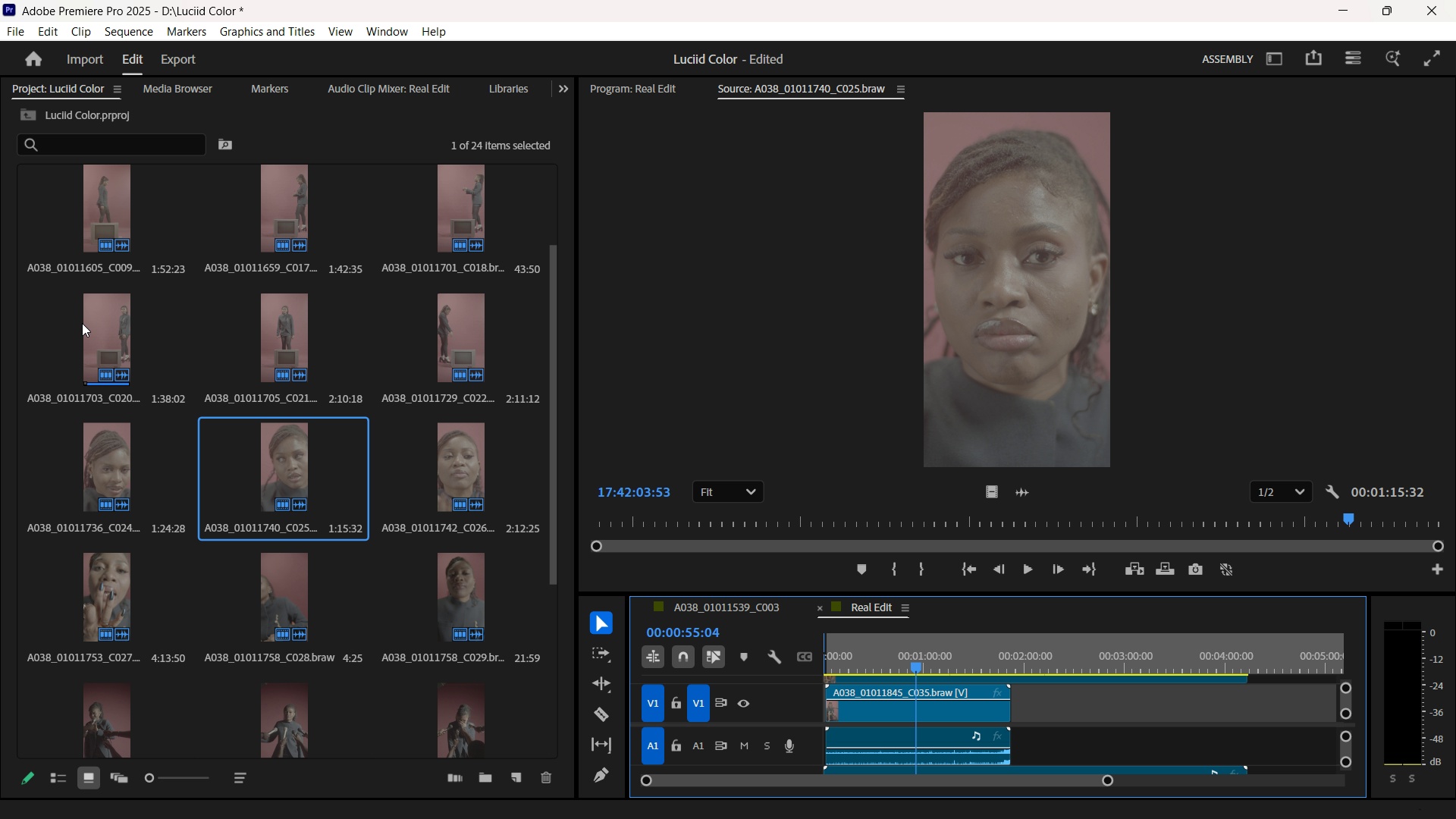 
double_click([86, 327])
 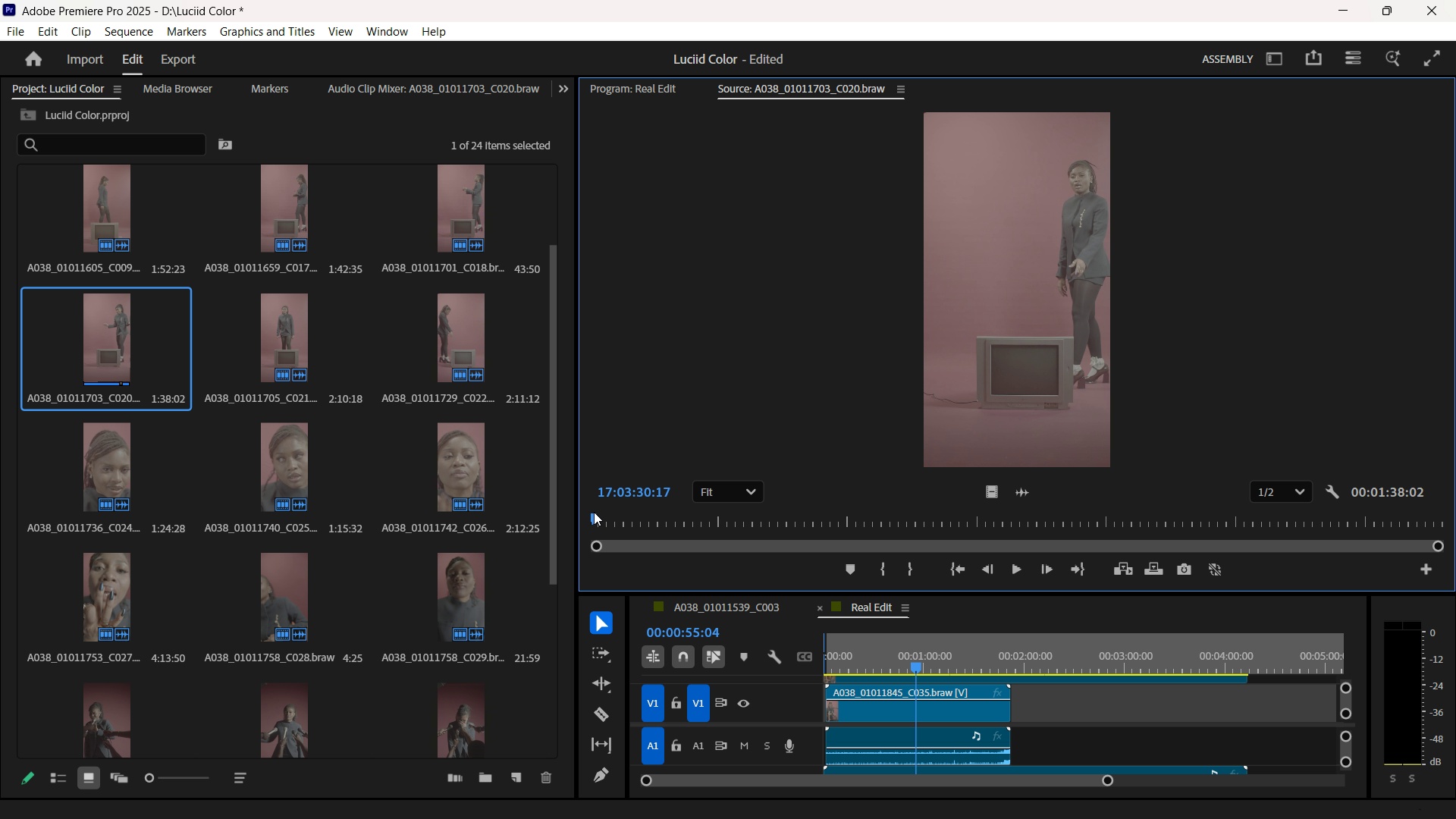 
key(Space)
 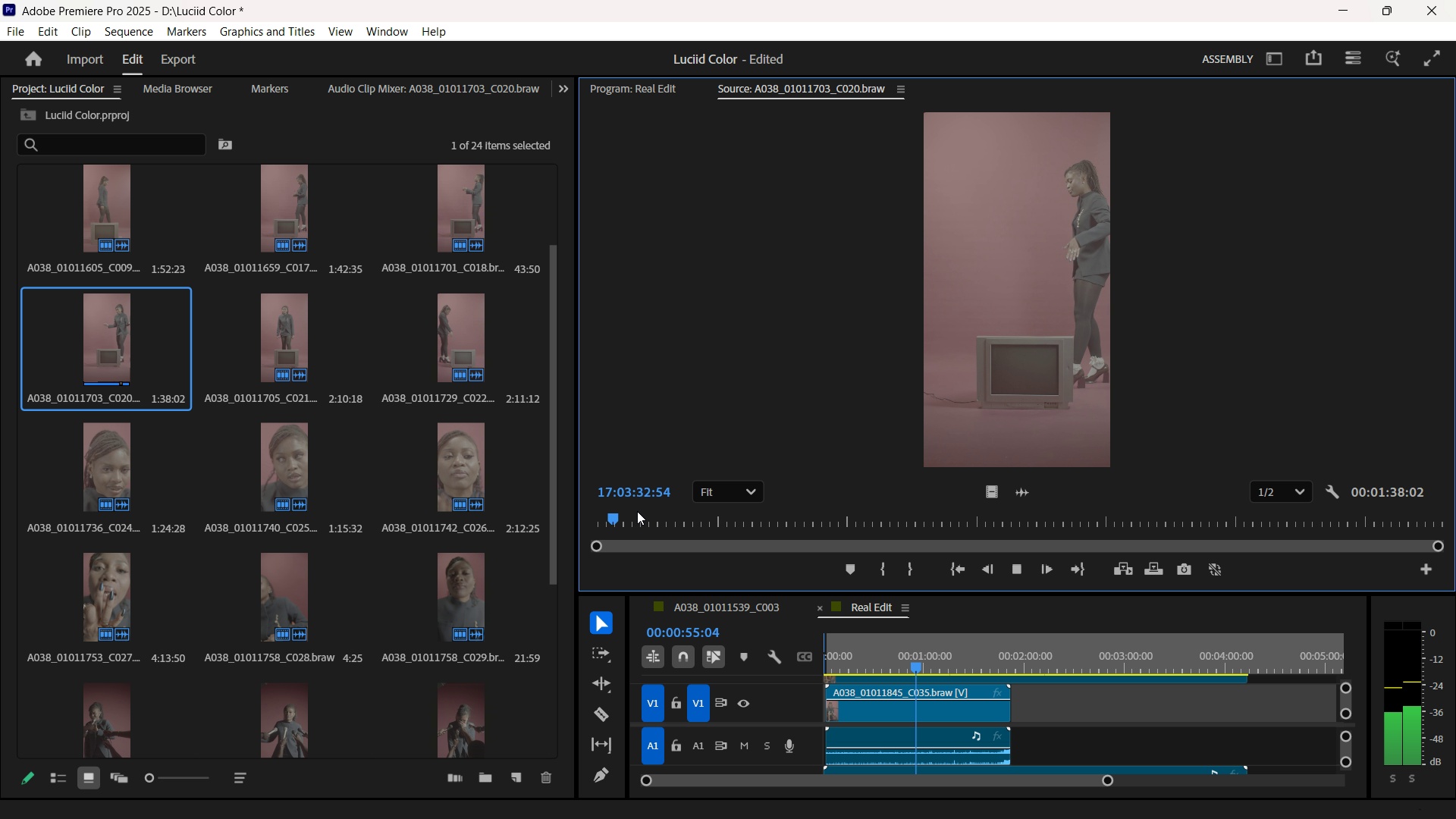 
key(Space)
 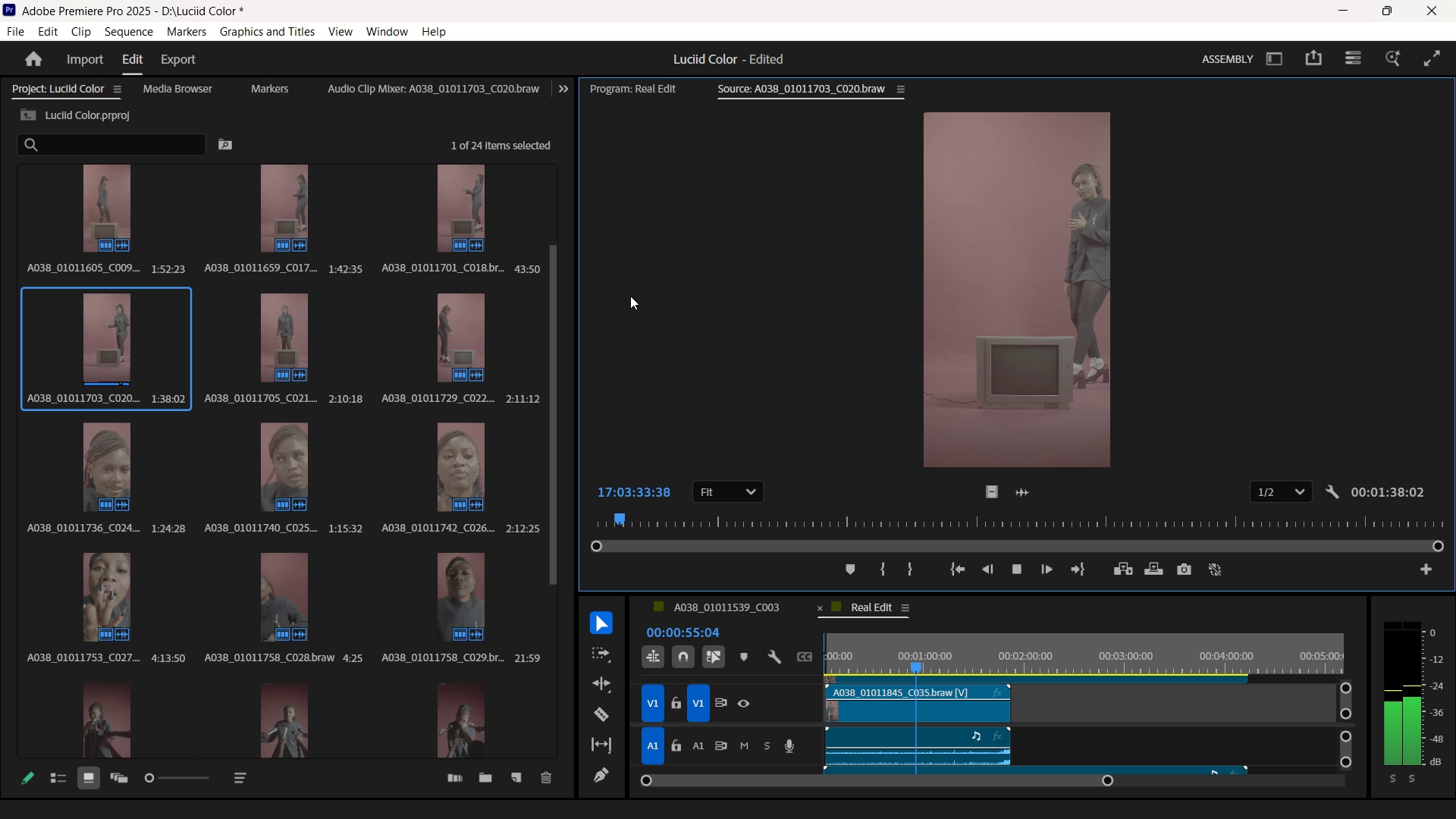 
wait(8.49)
 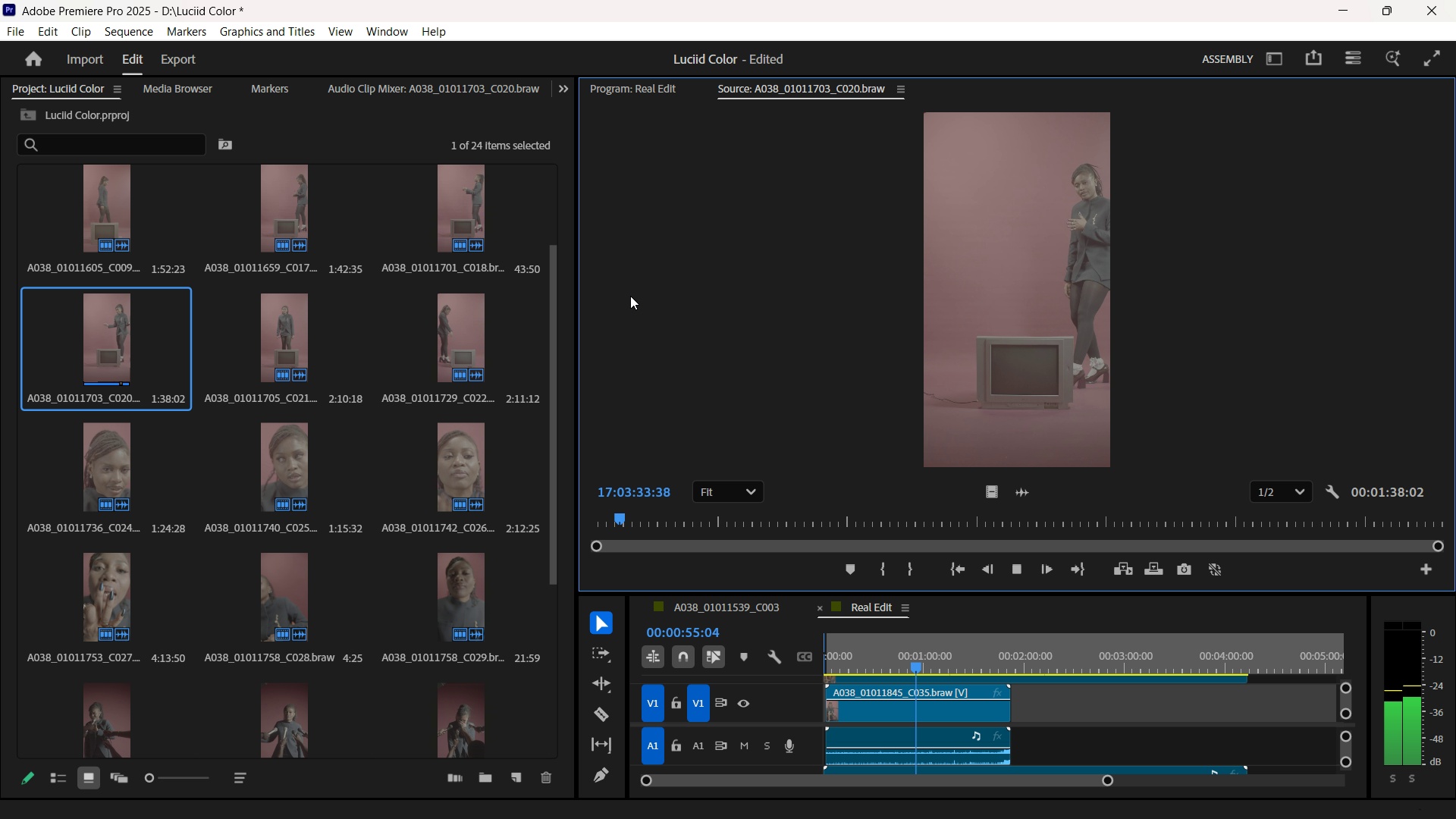 
key(Space)
 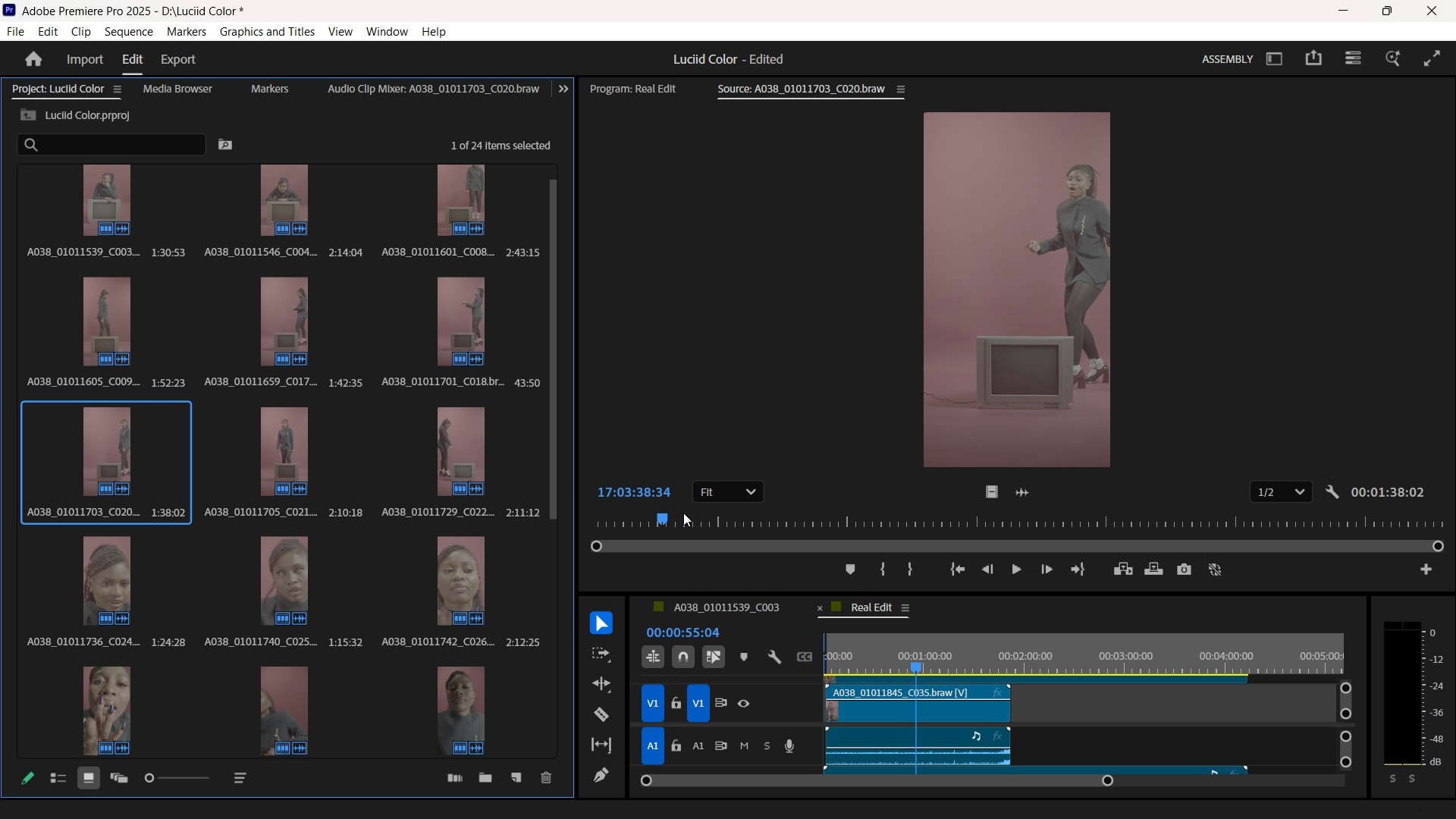 
key(Space)
 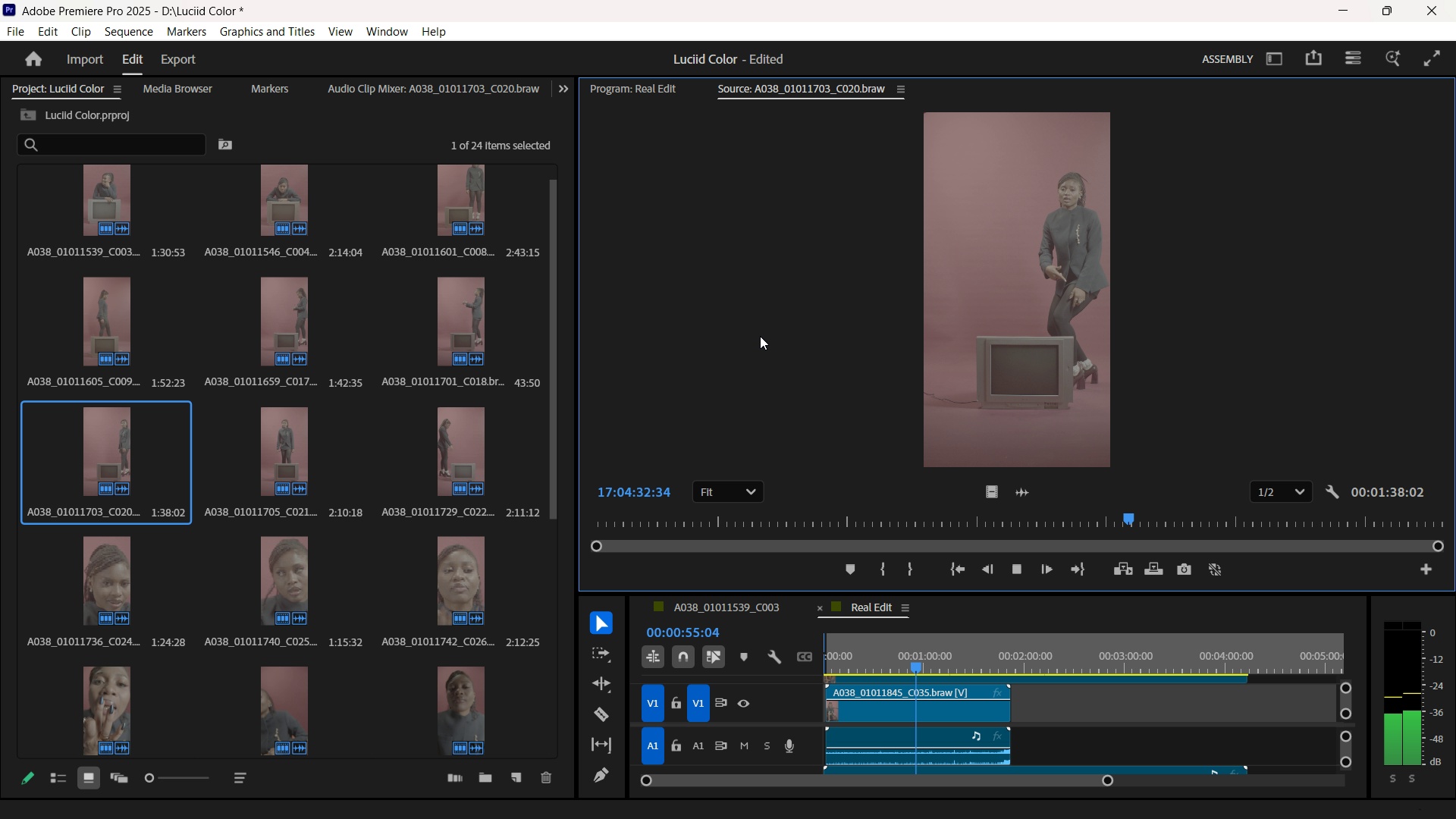 
wait(67.34)
 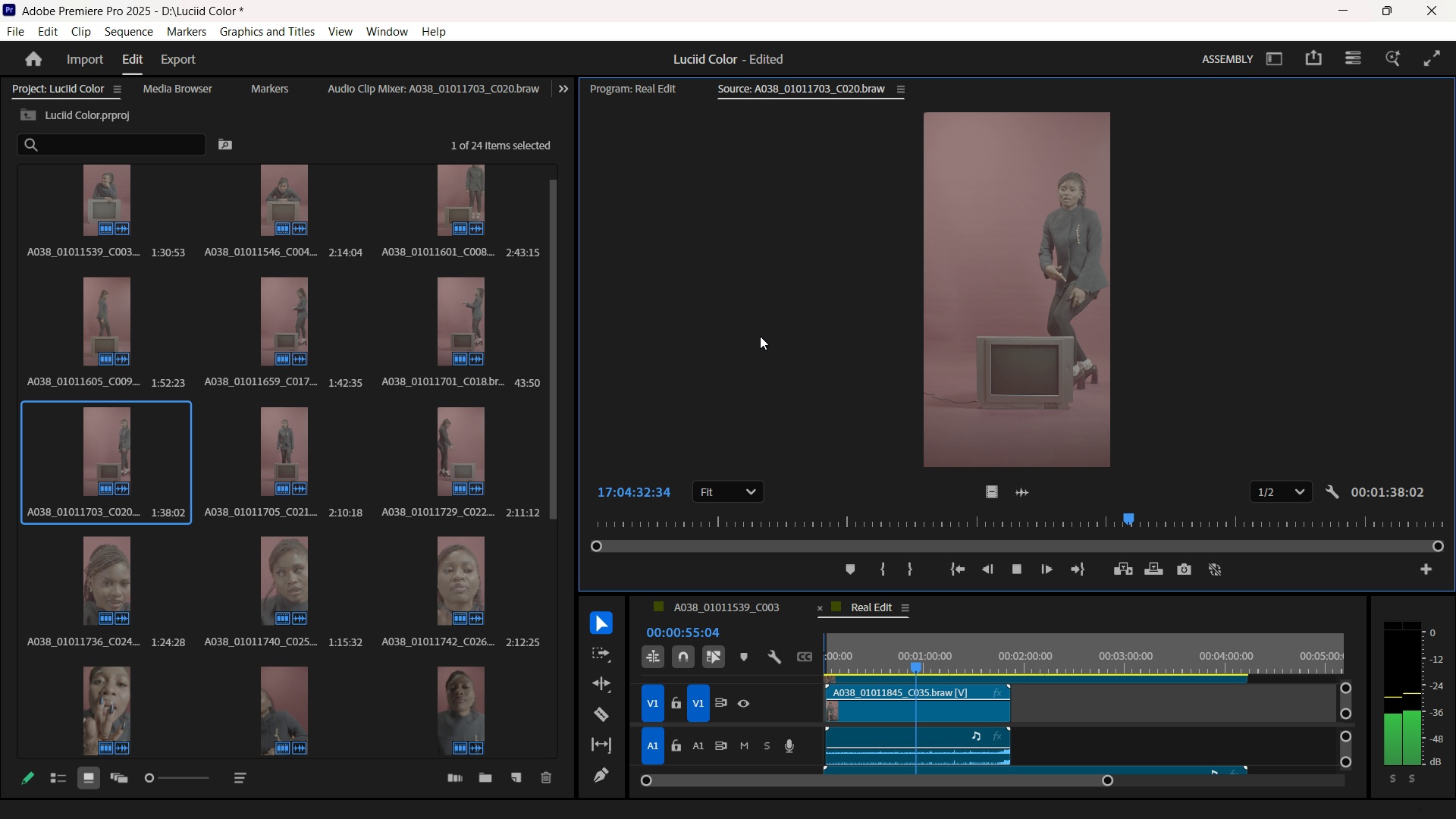 
key(Space)
 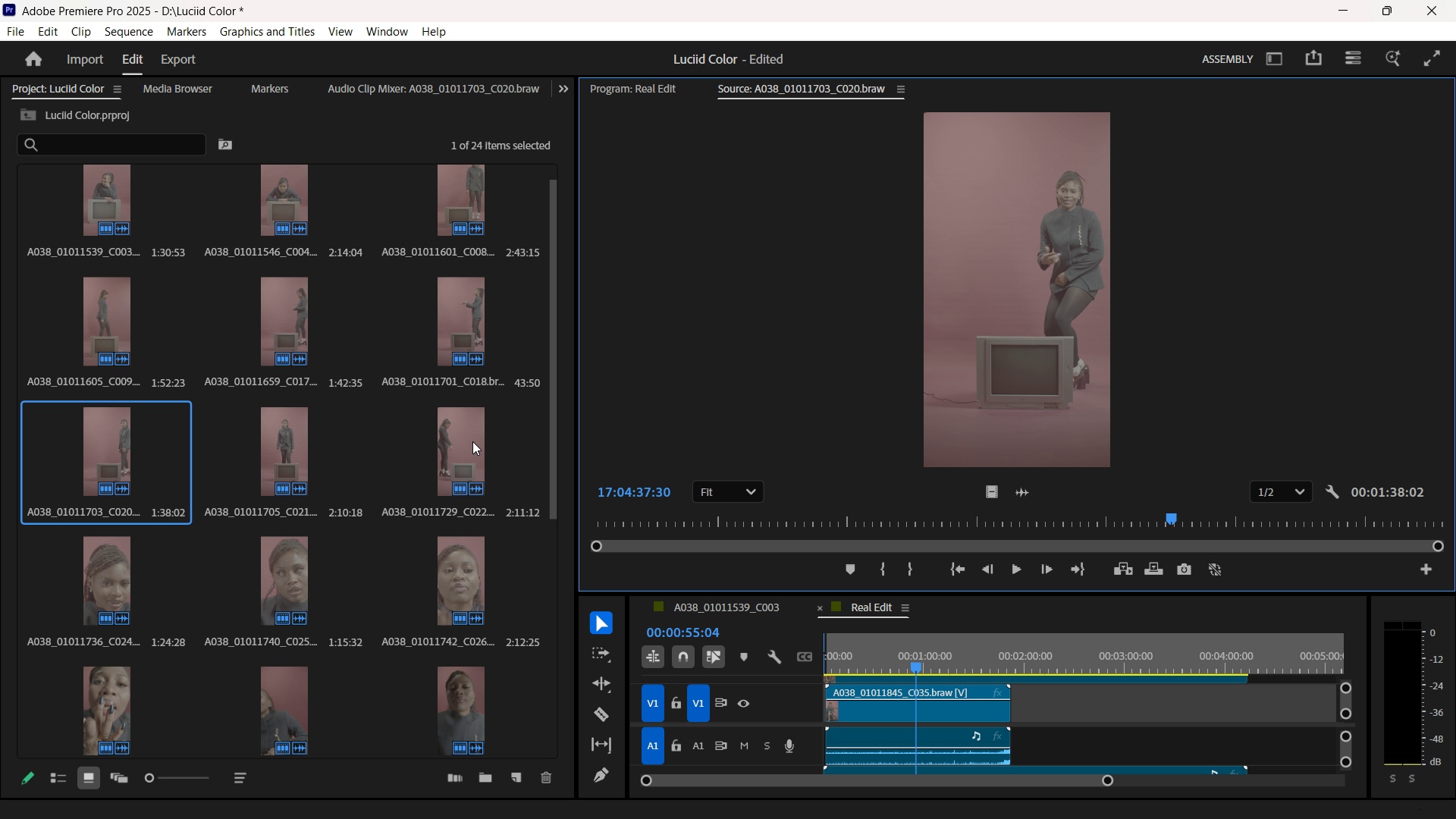 
wait(8.37)
 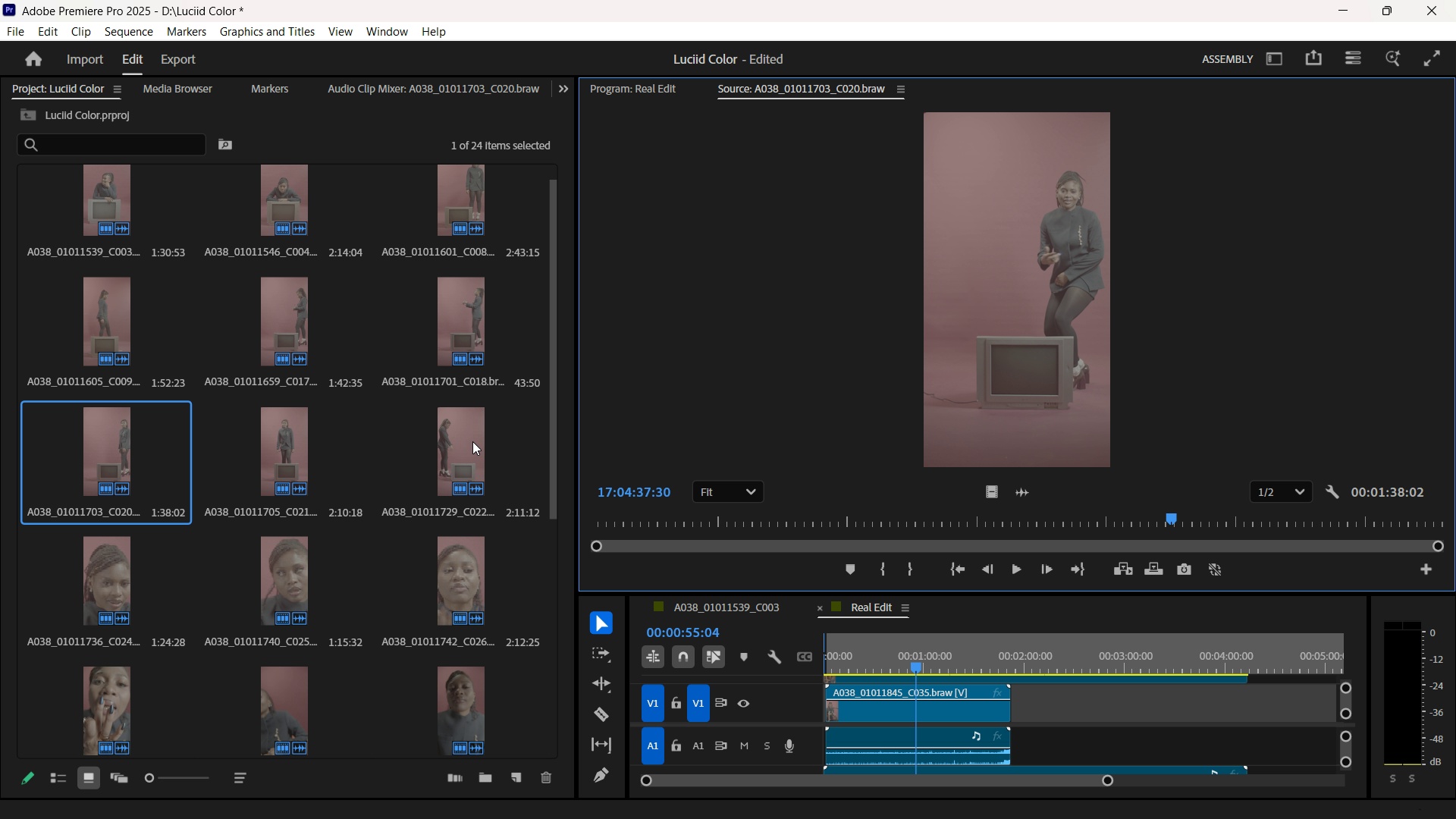 
double_click([450, 446])
 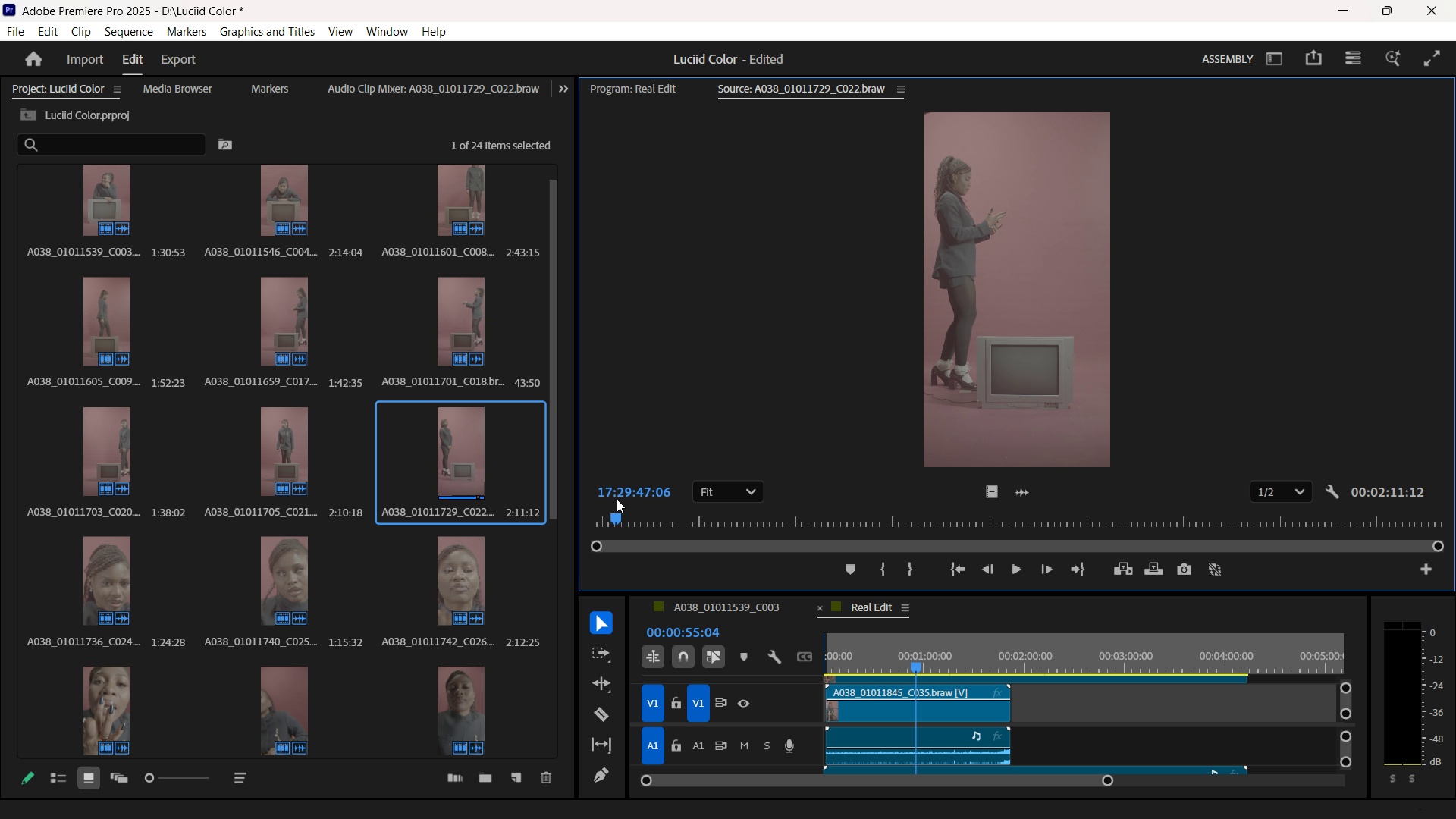 
key(Space)
 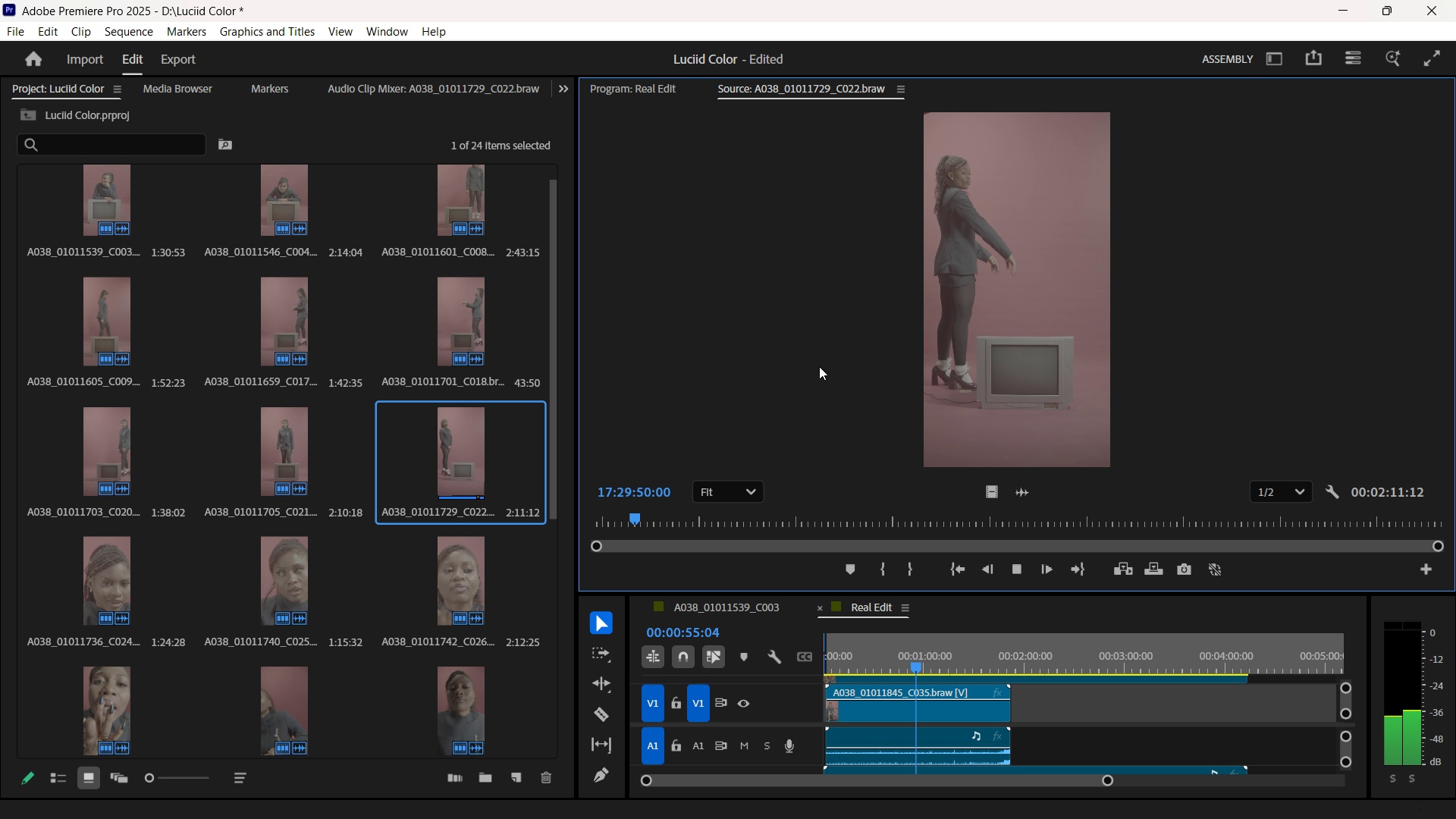 
wait(8.97)
 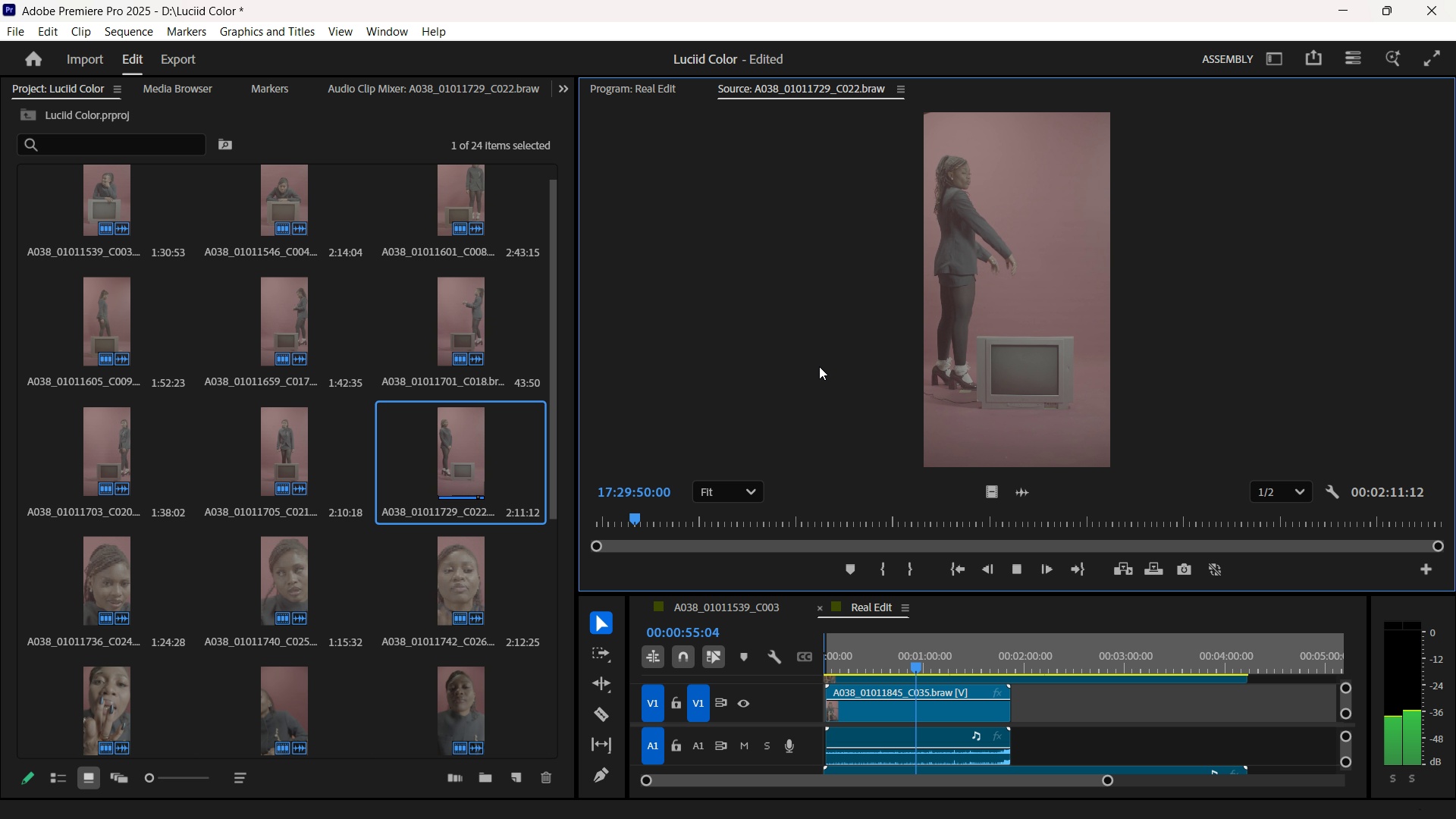 
key(Space)
 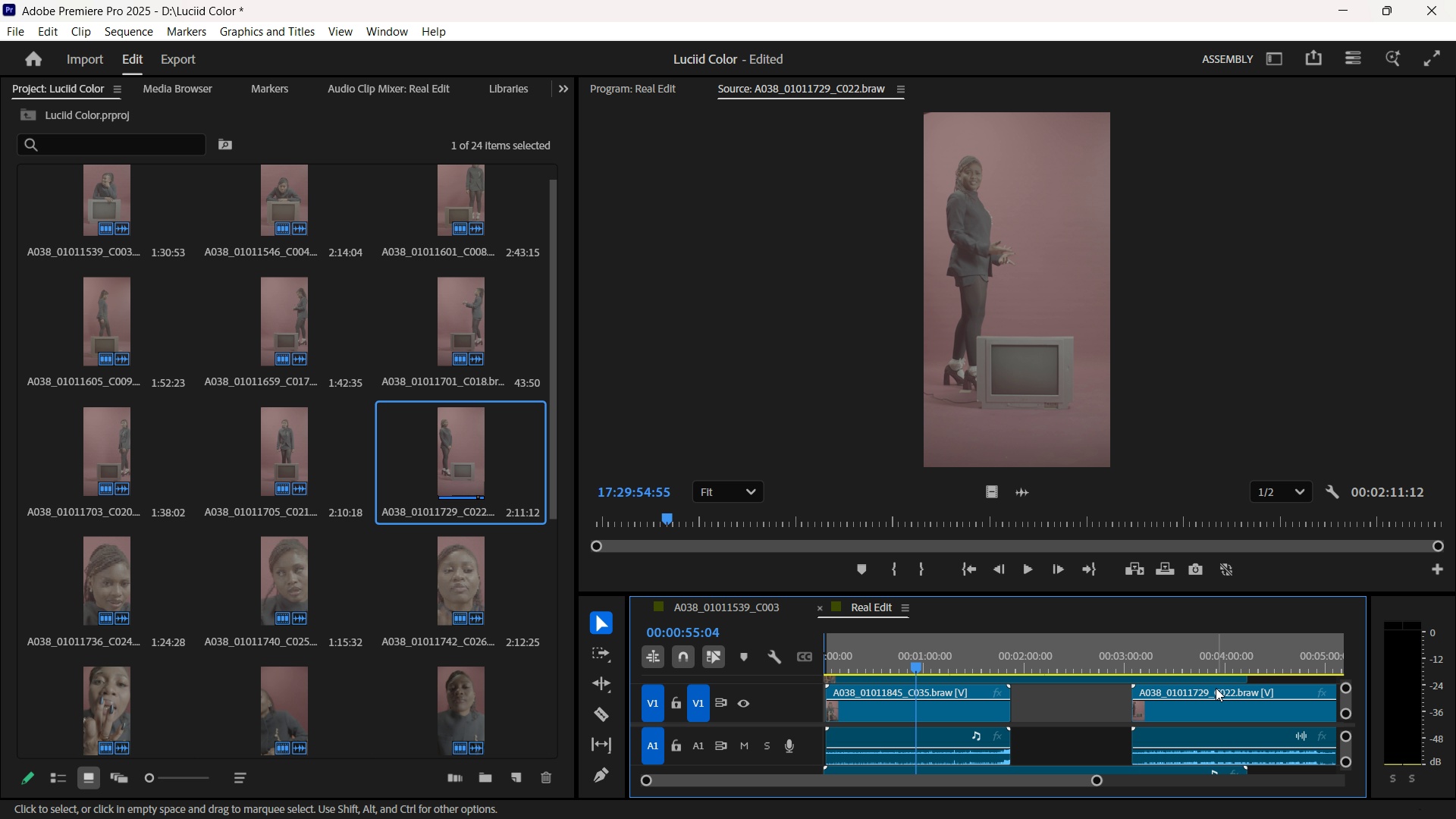 
left_click([1213, 717])
 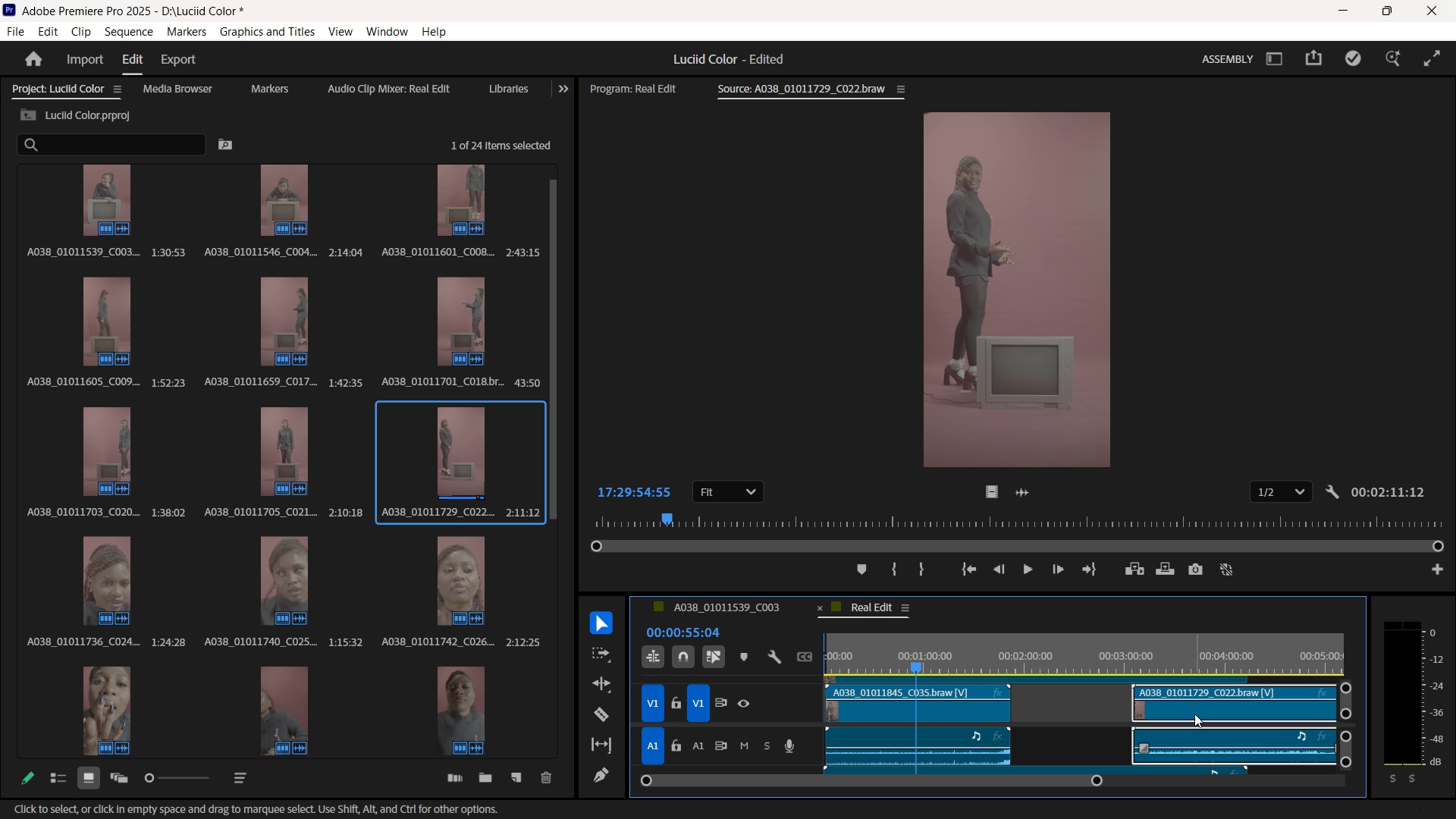 
key(Backquote)
 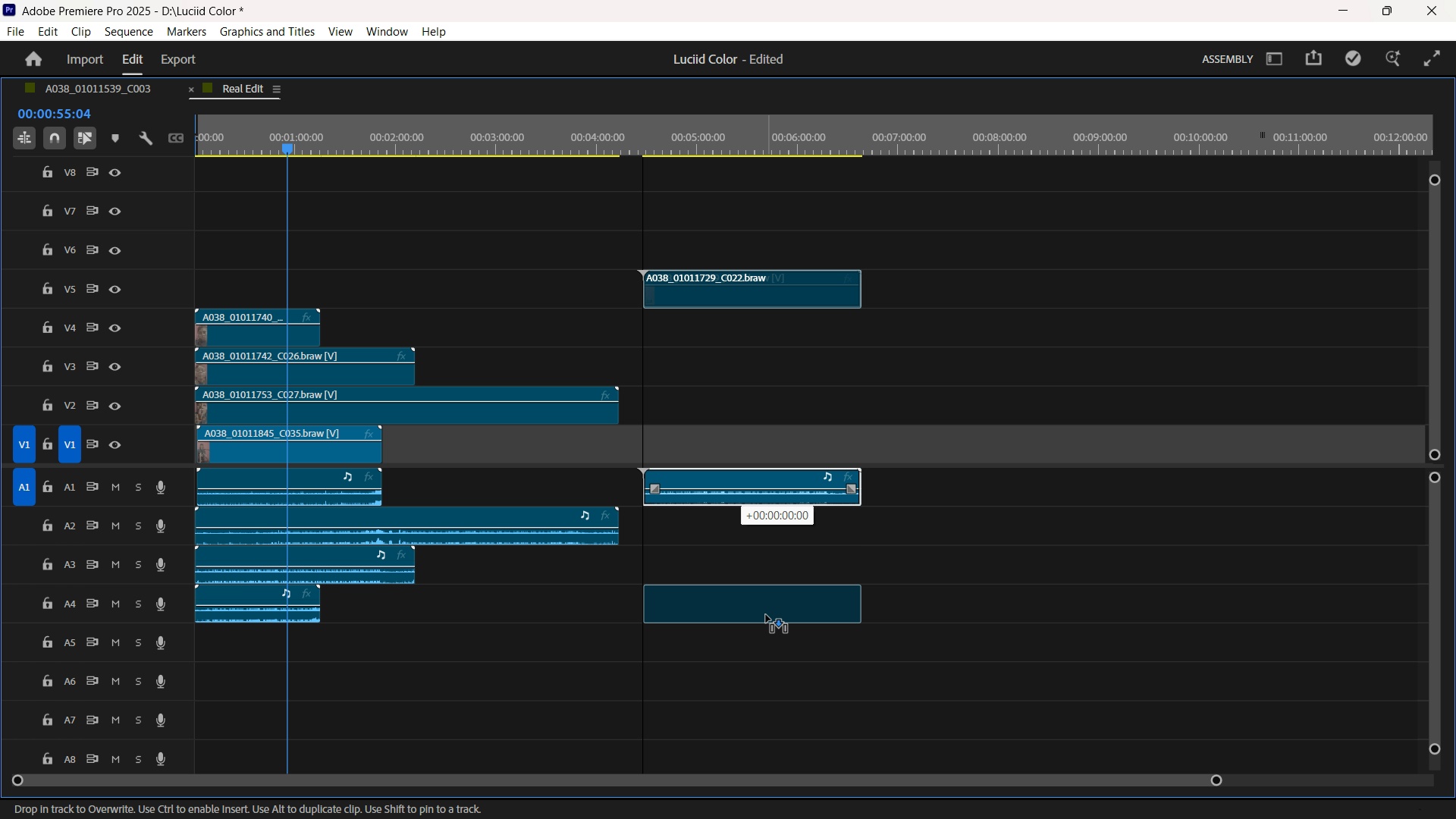 
wait(10.92)
 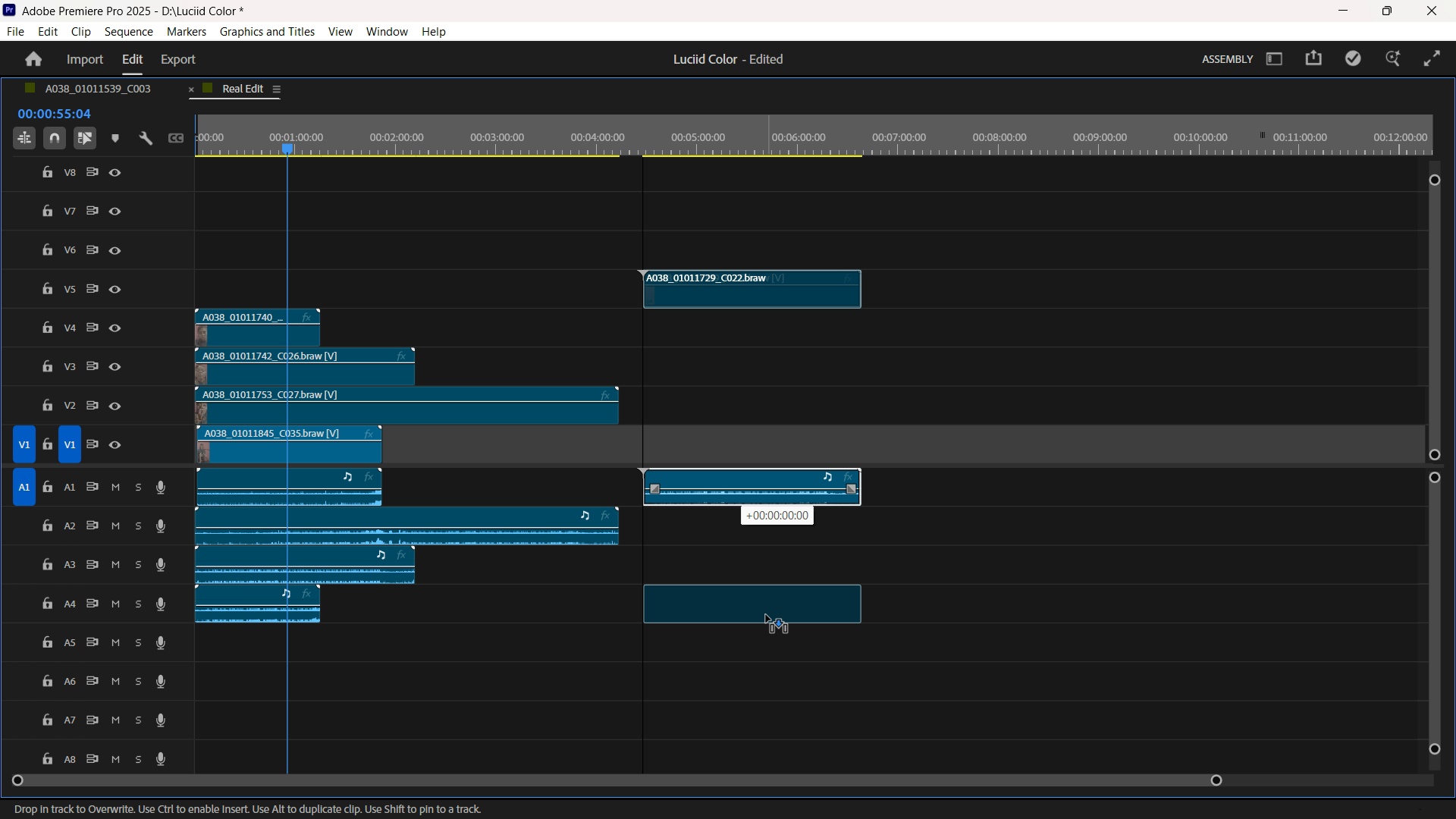 
key(Backquote)
 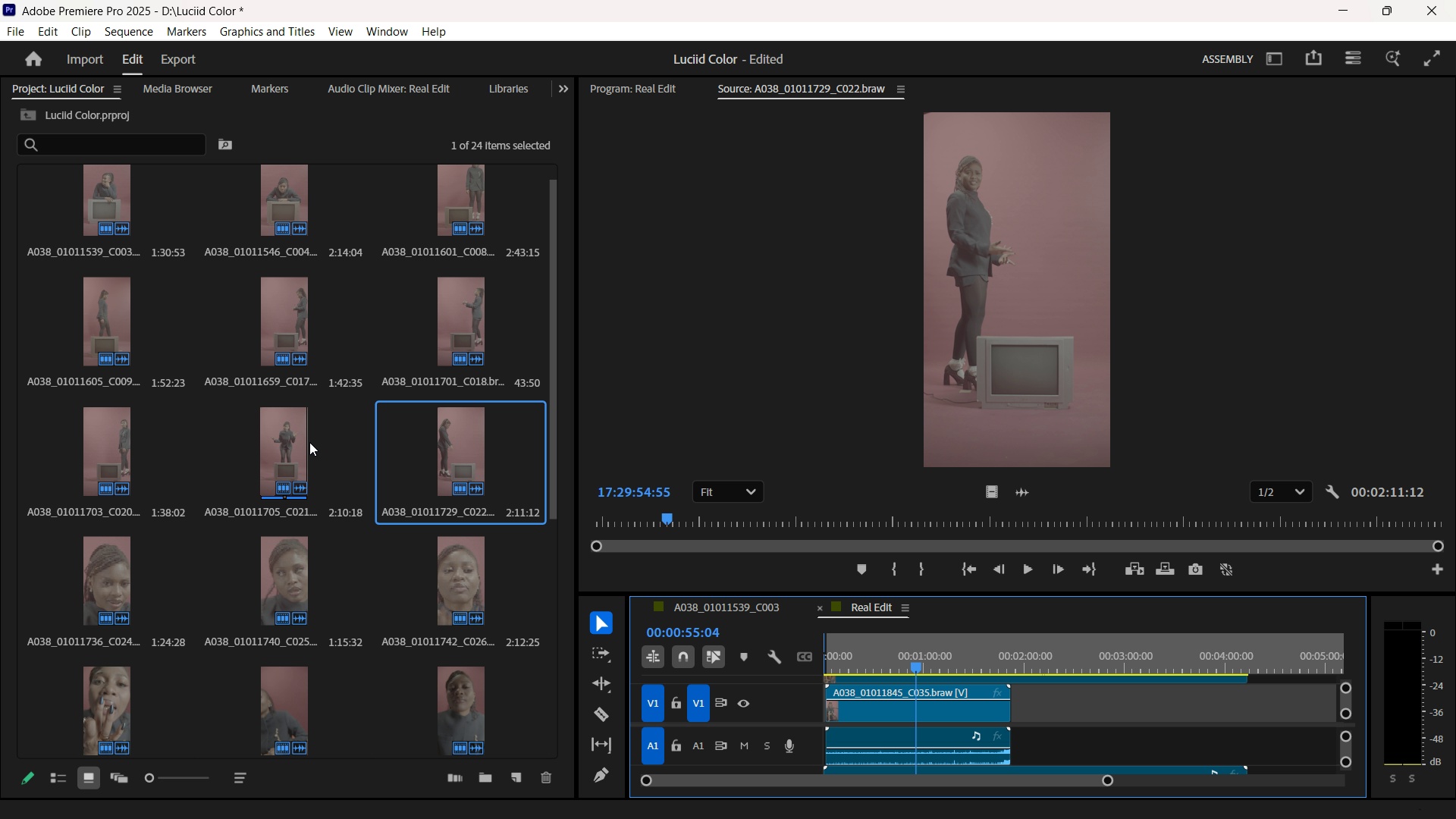 
wait(12.42)
 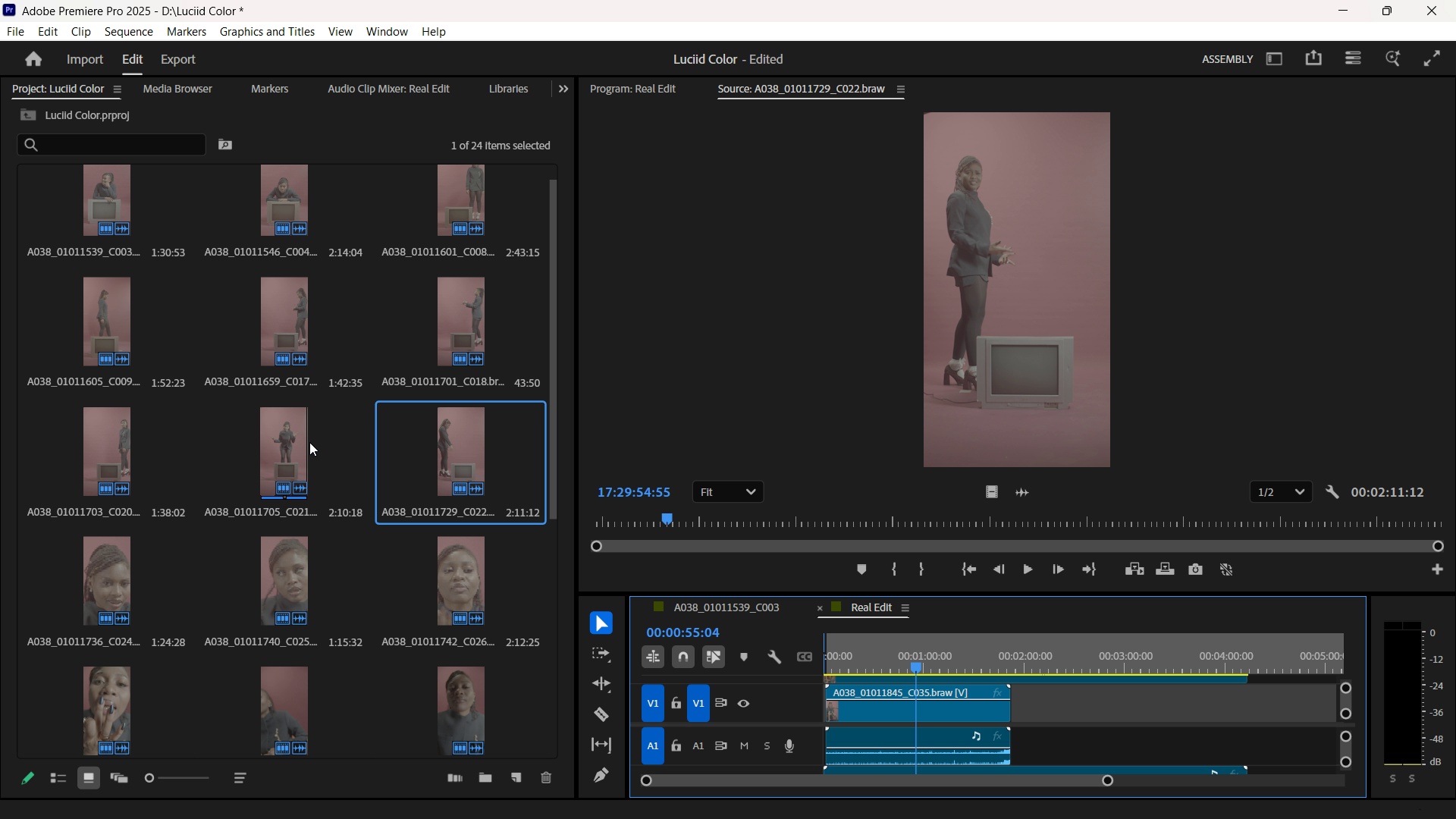 
double_click([447, 438])
 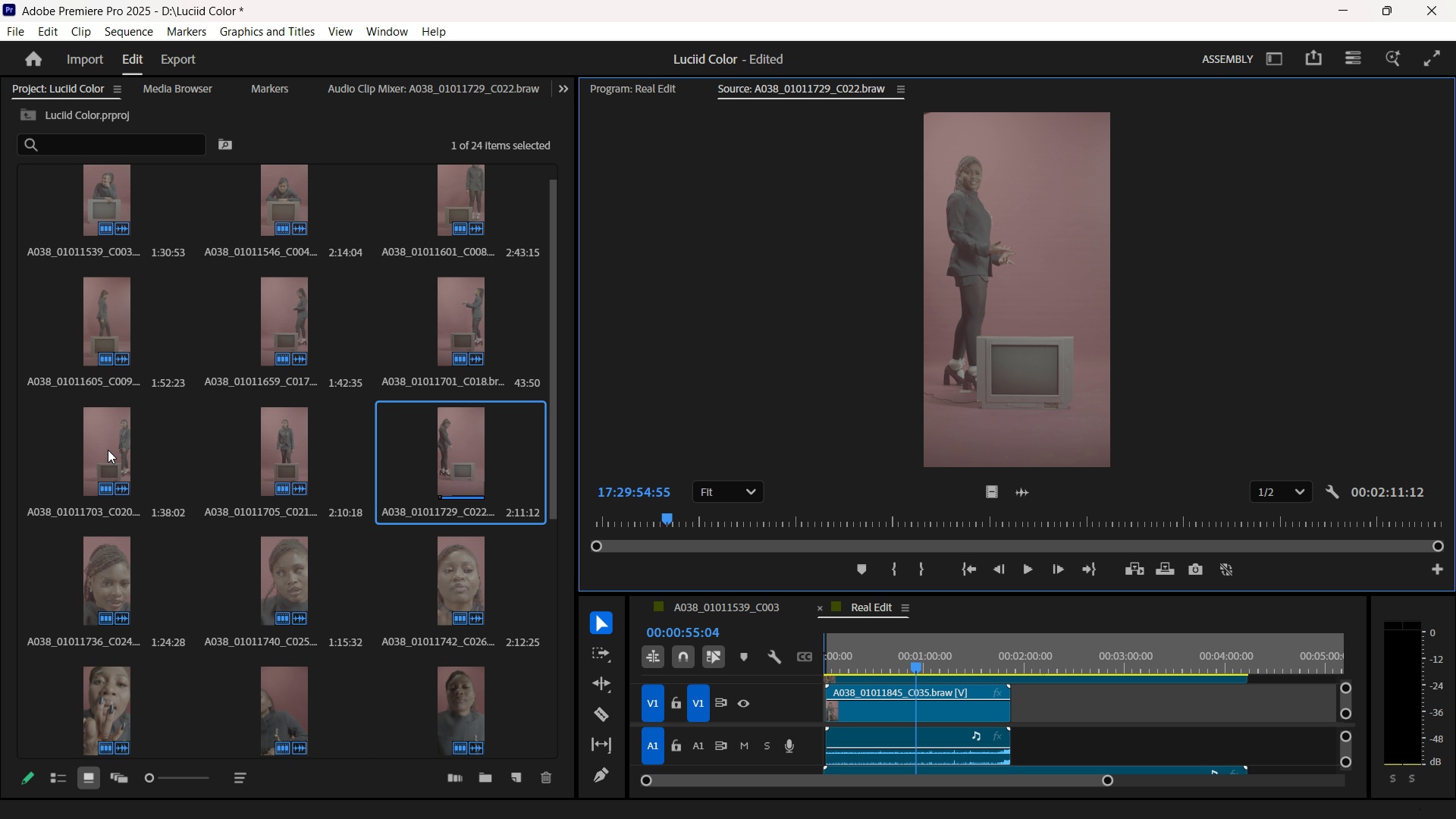 
wait(6.25)
 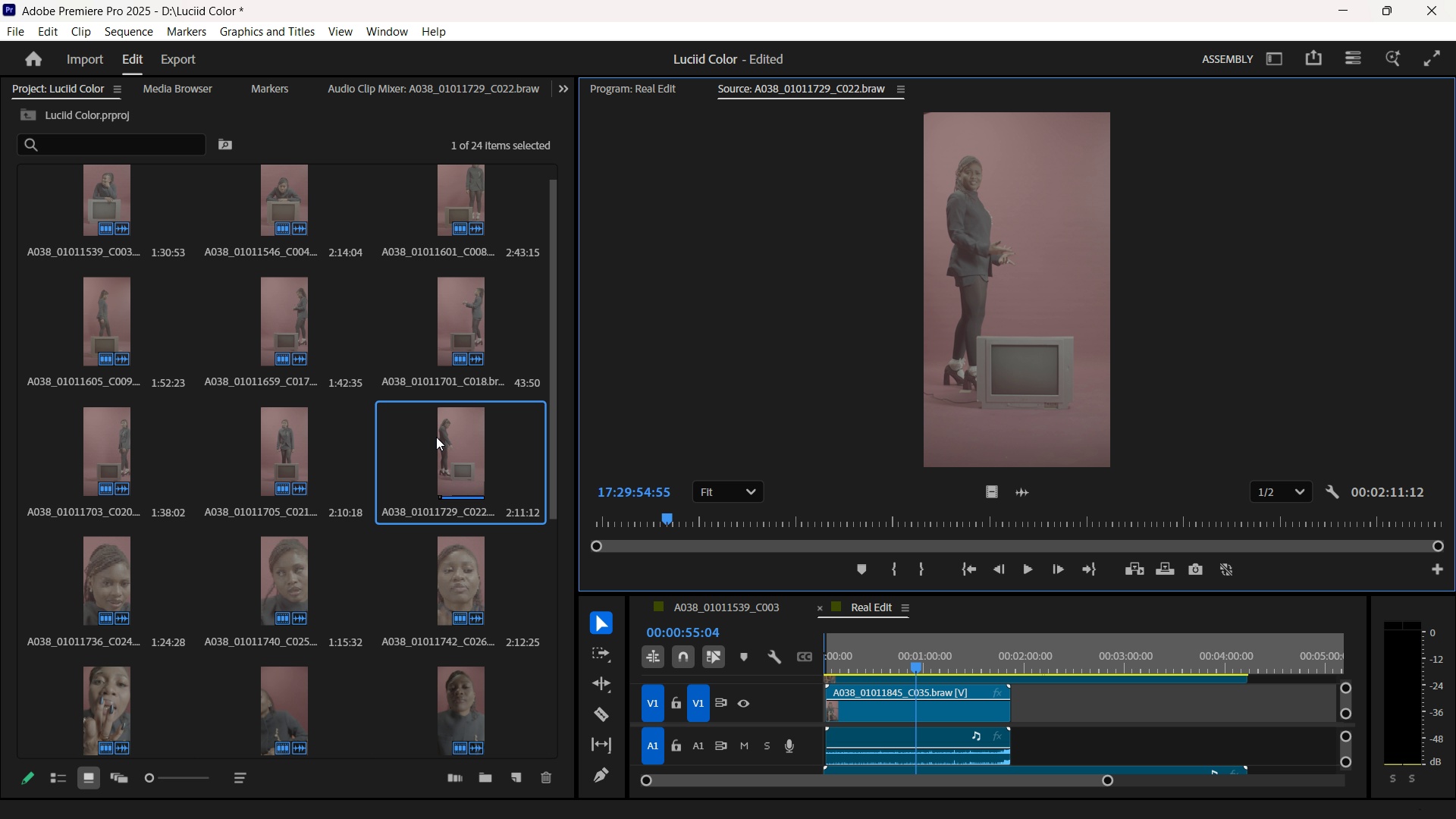 
double_click([104, 450])
 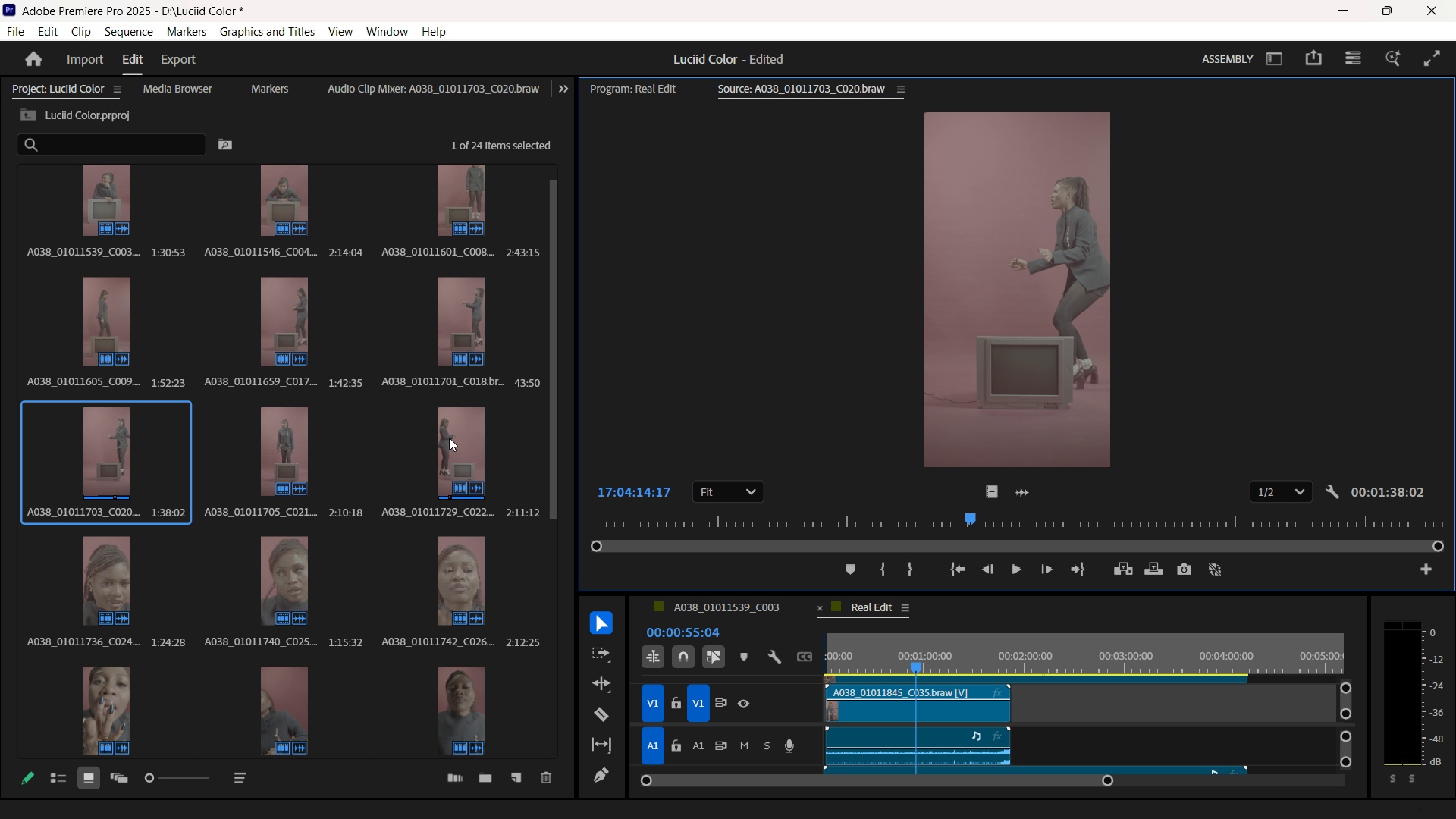 
double_click([449, 438])
 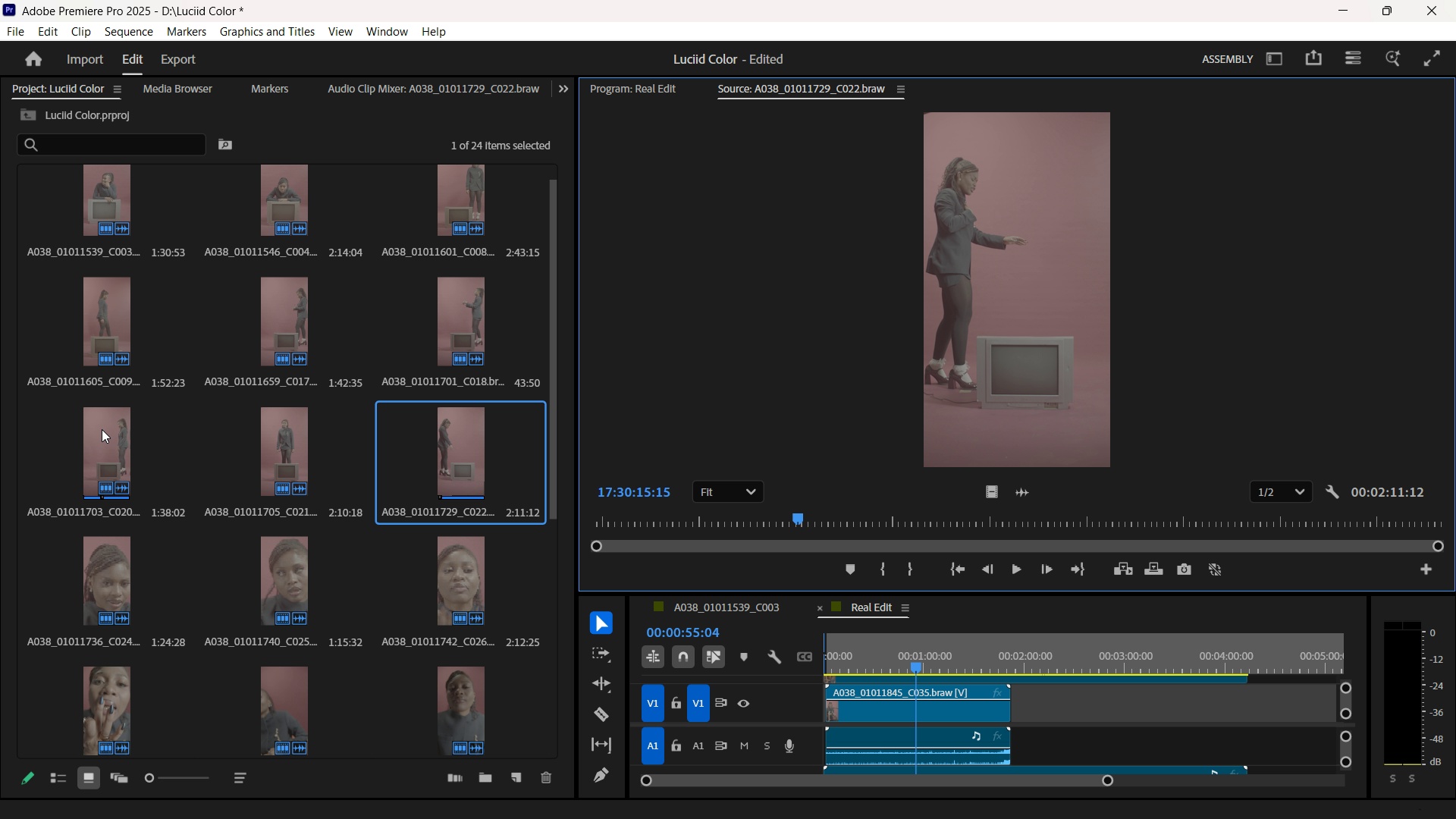 
double_click([102, 429])
 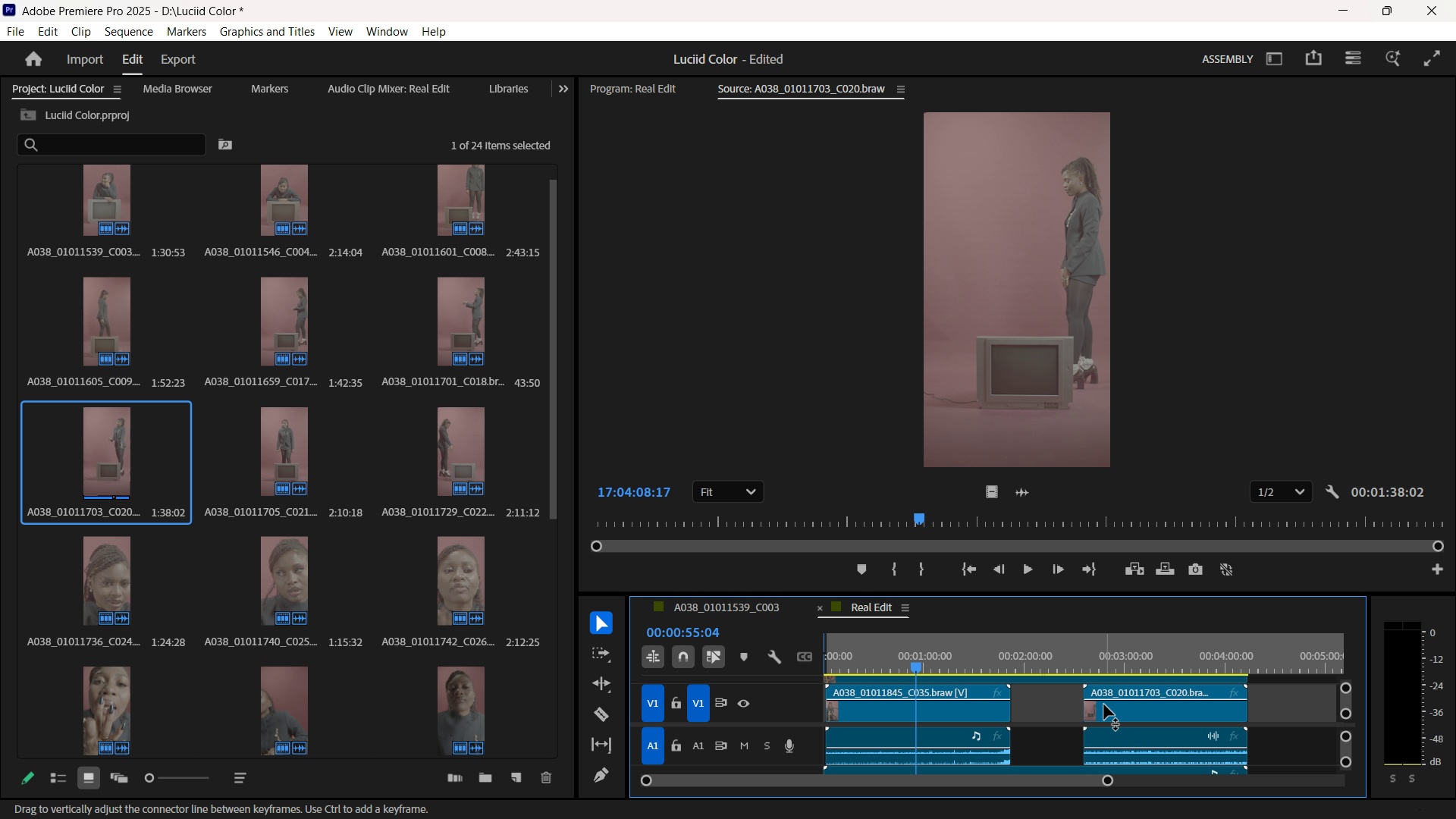 
wait(5.95)
 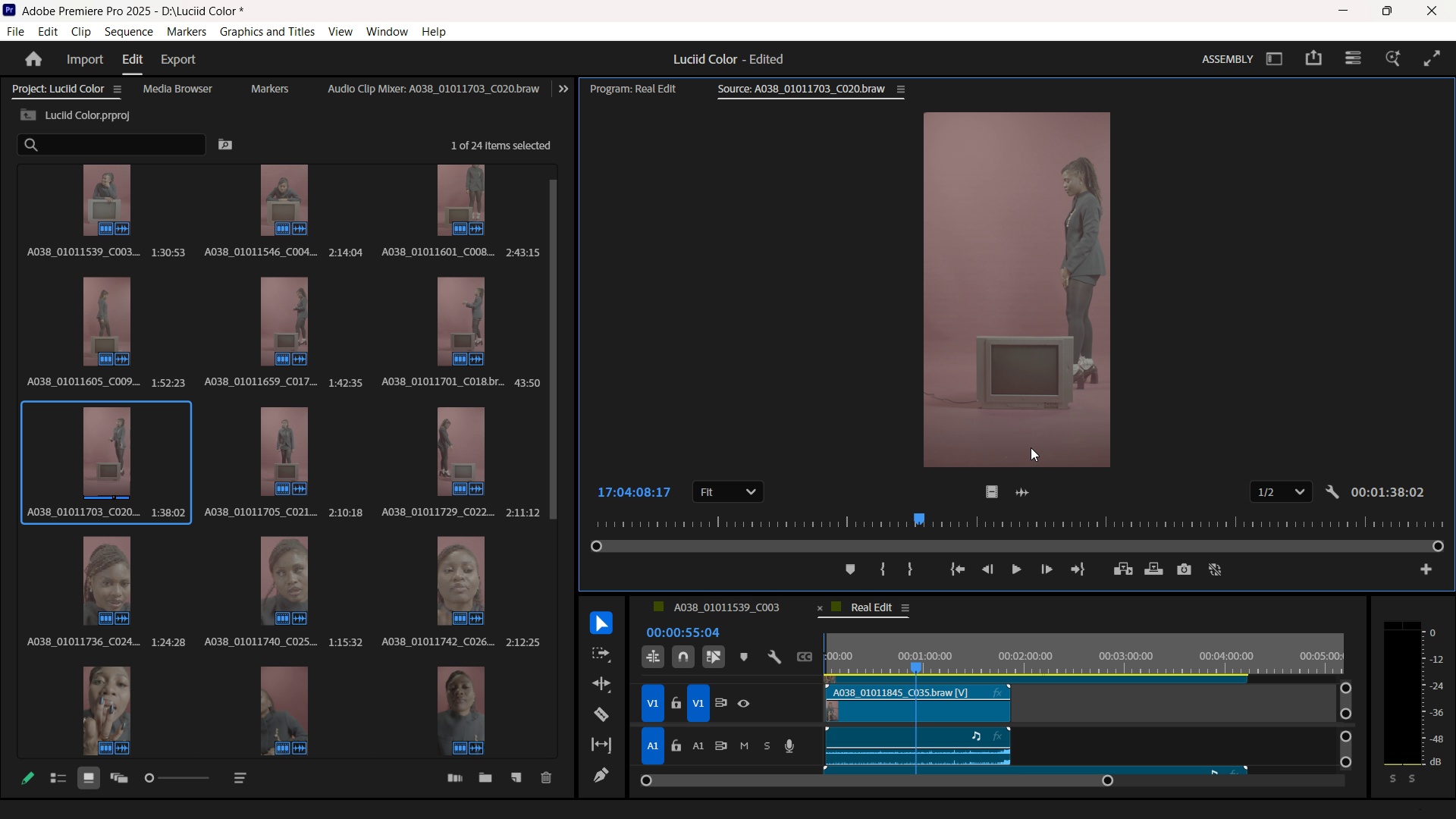 
key(Backquote)
 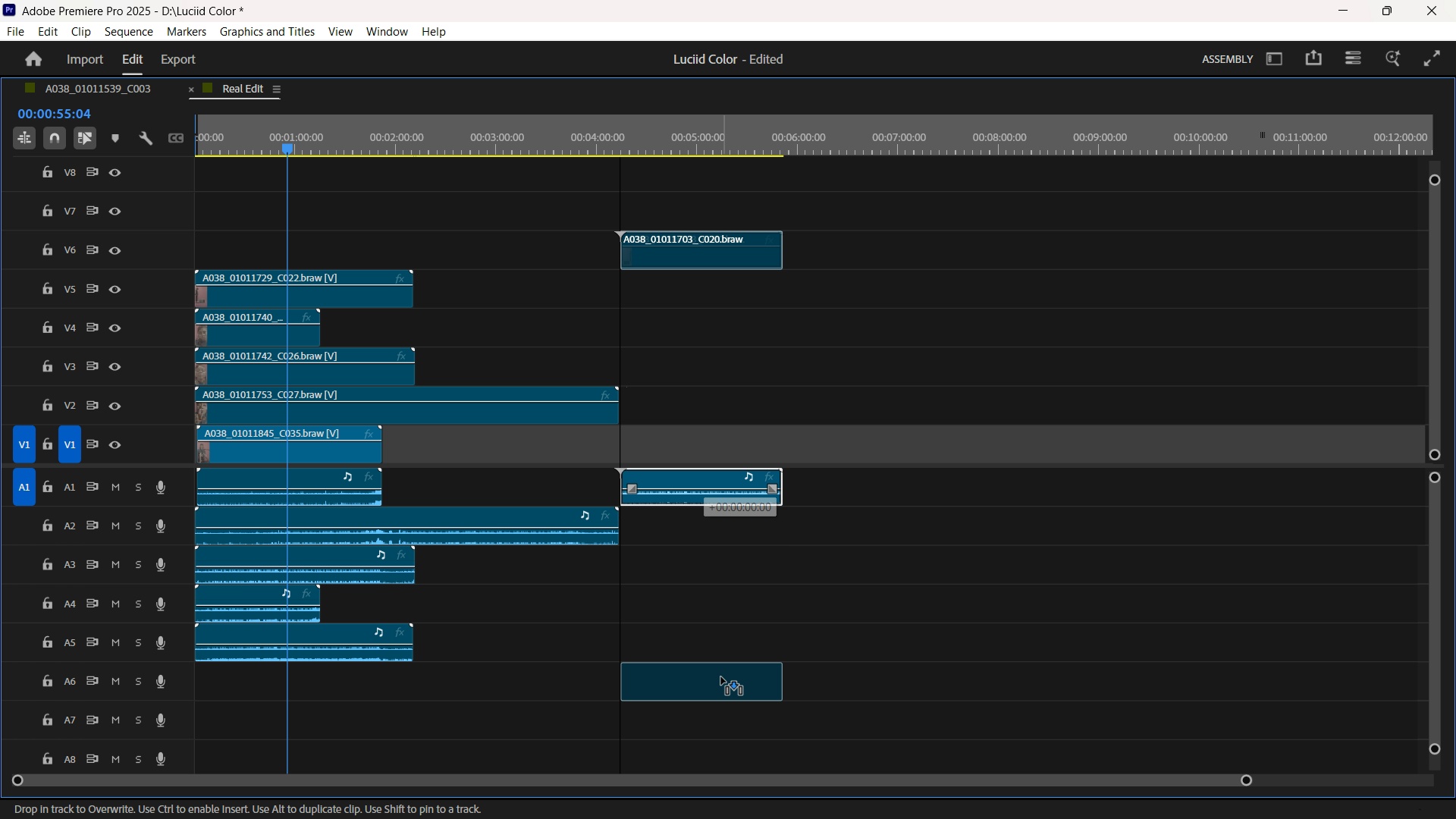 
wait(11.03)
 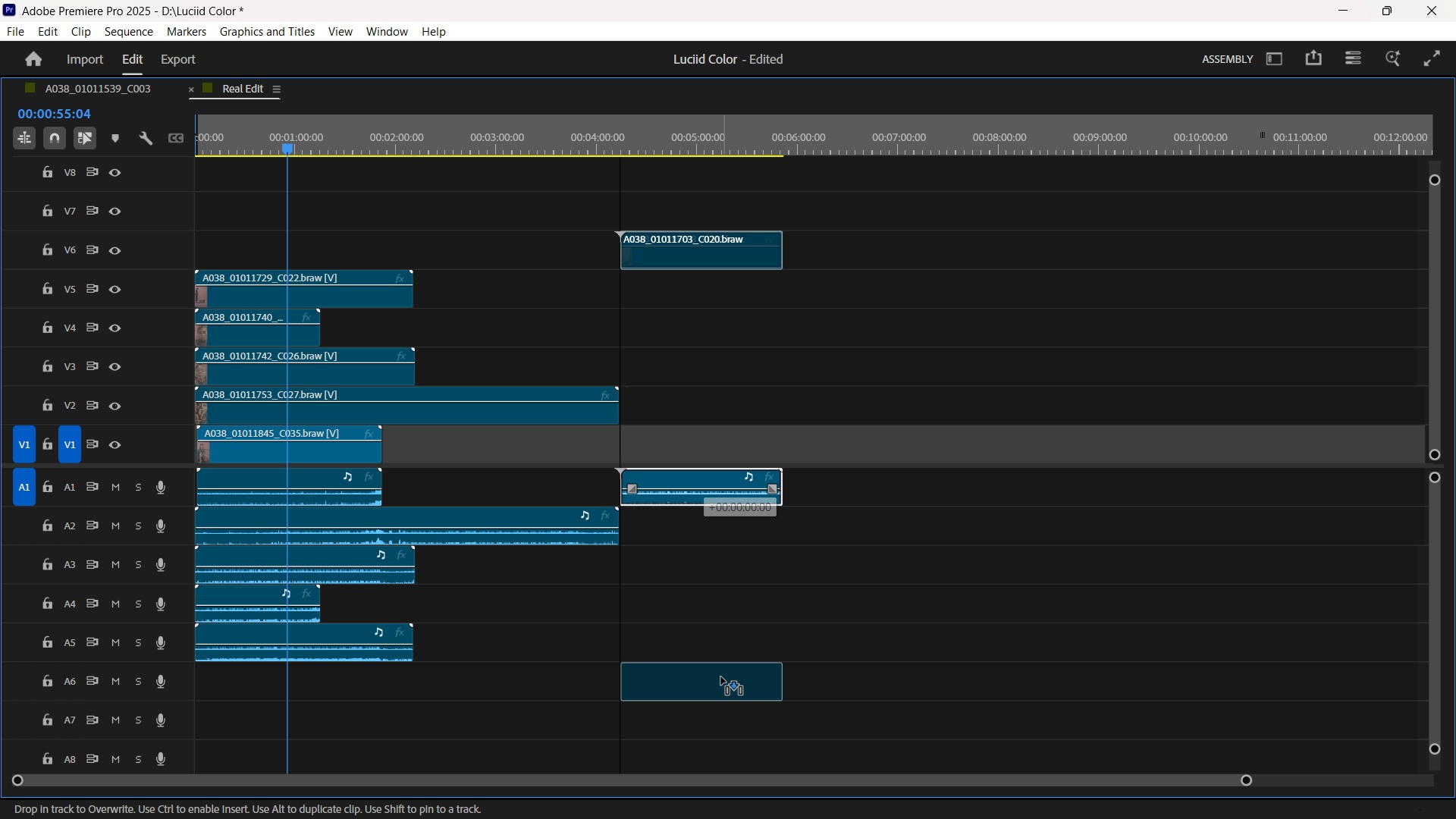 
key(Backquote)
 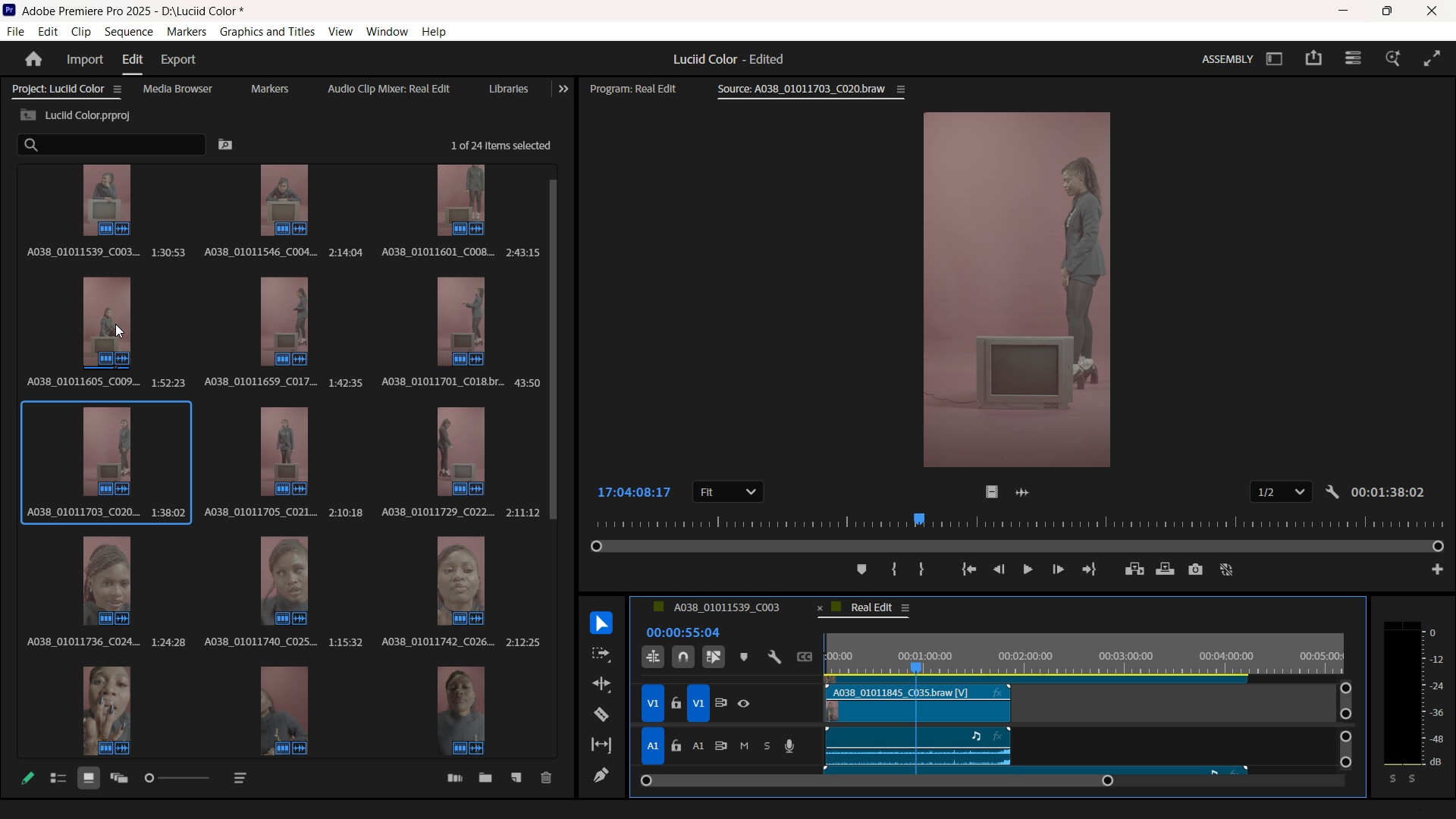 
double_click([100, 327])
 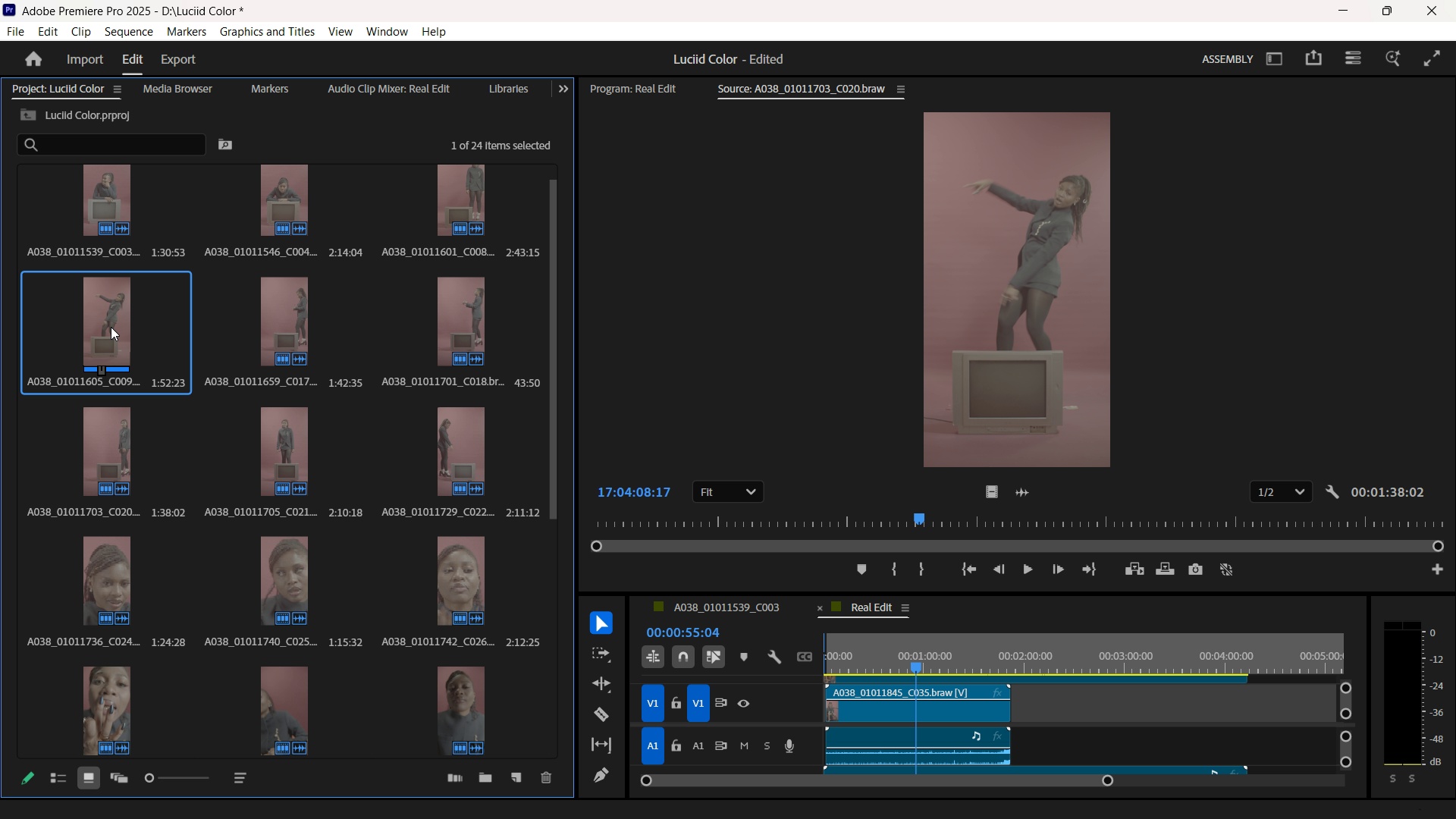 
key(Space)
 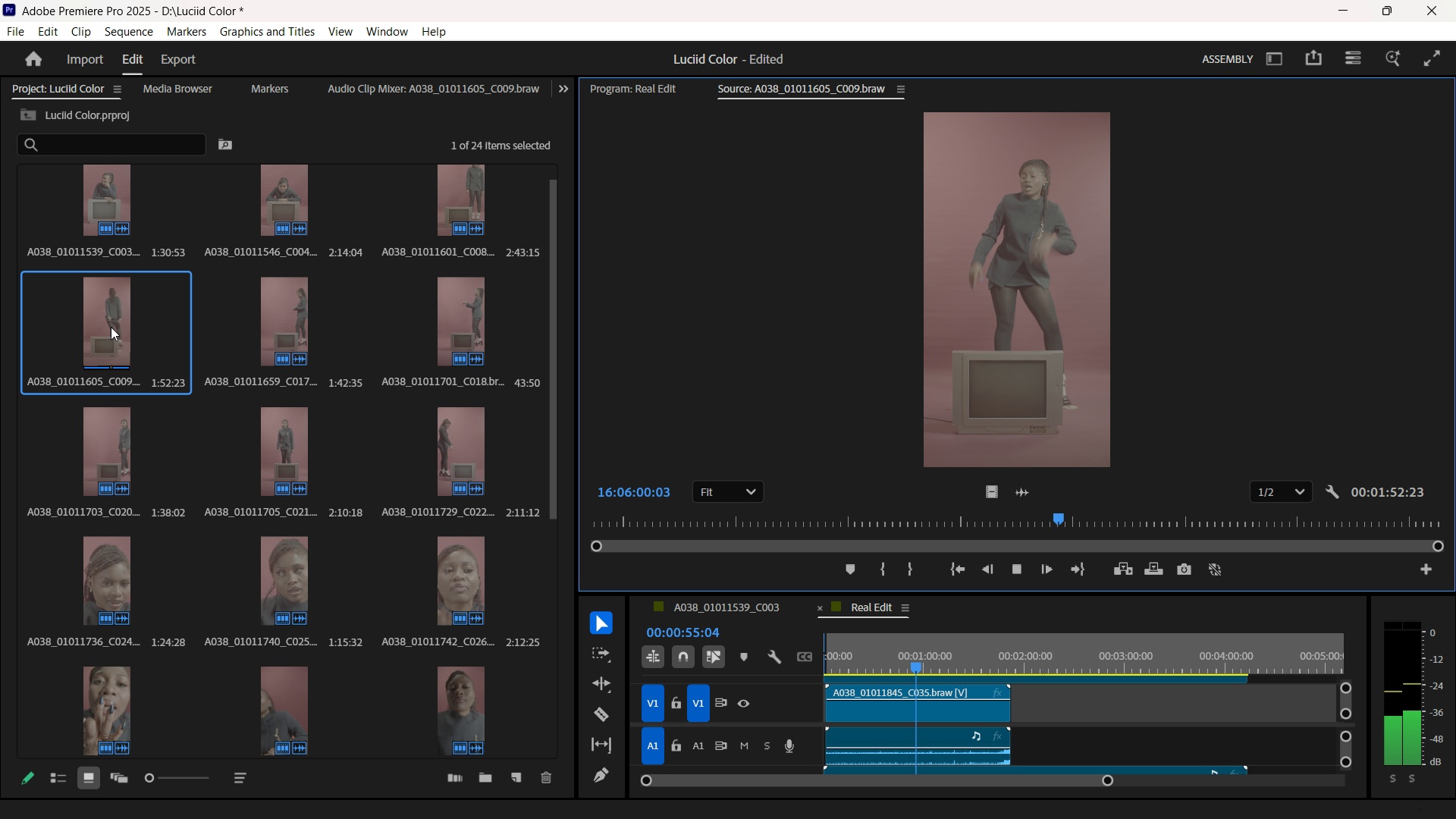 
wait(26.23)
 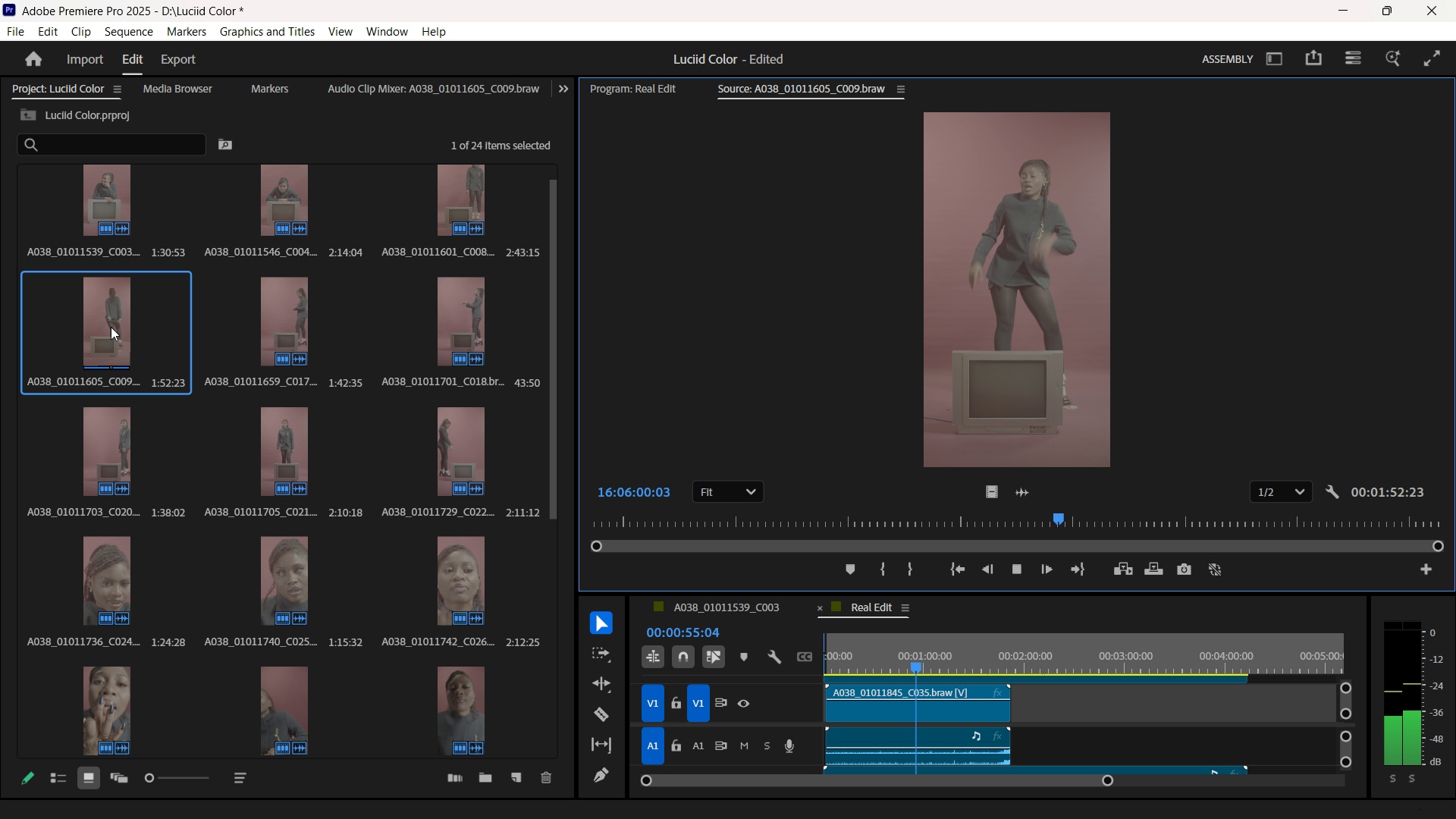 
key(Space)
 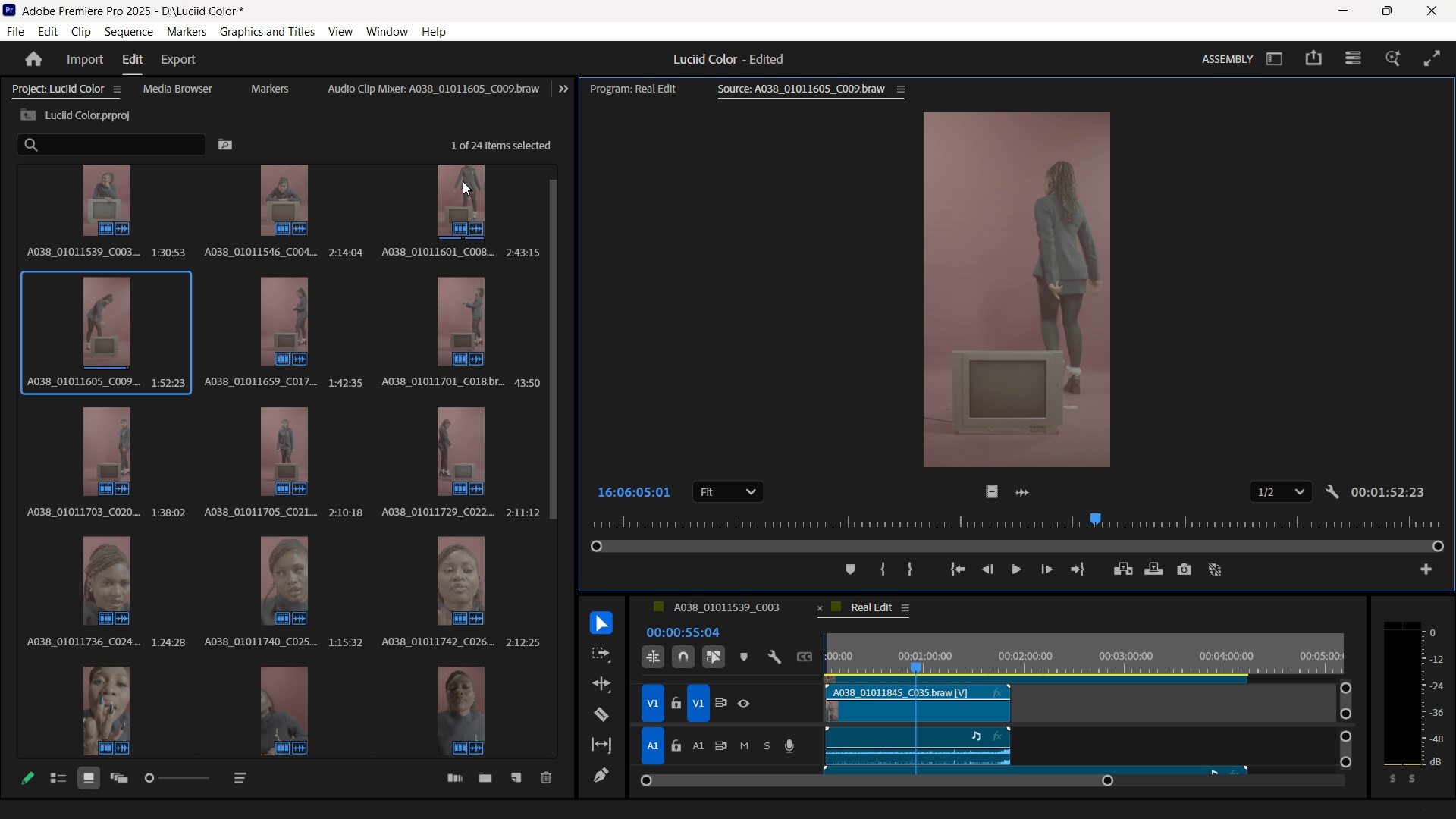 
wait(7.88)
 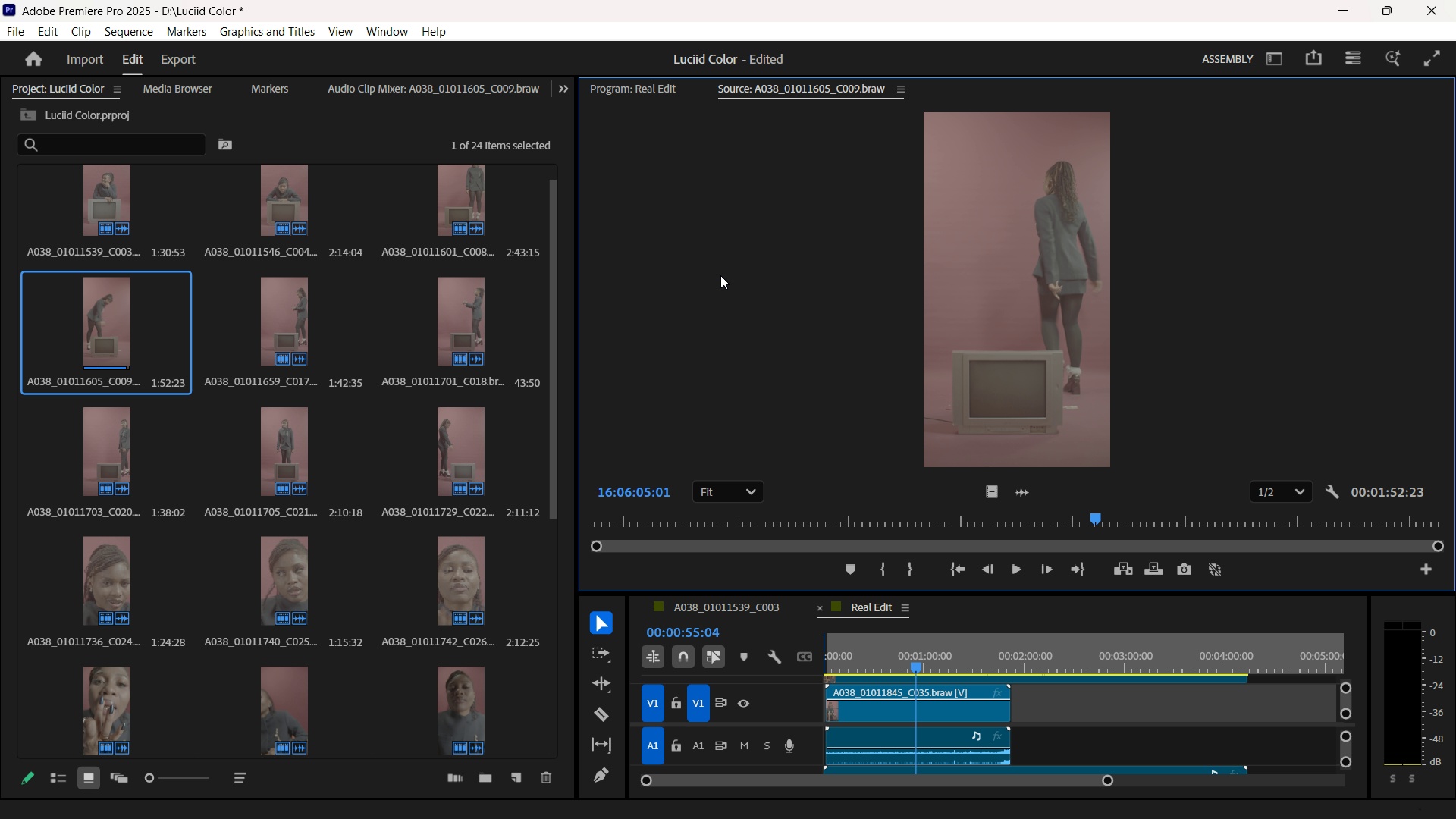 
scroll: coordinate [252, 274], scroll_direction: up, amount: 3.0
 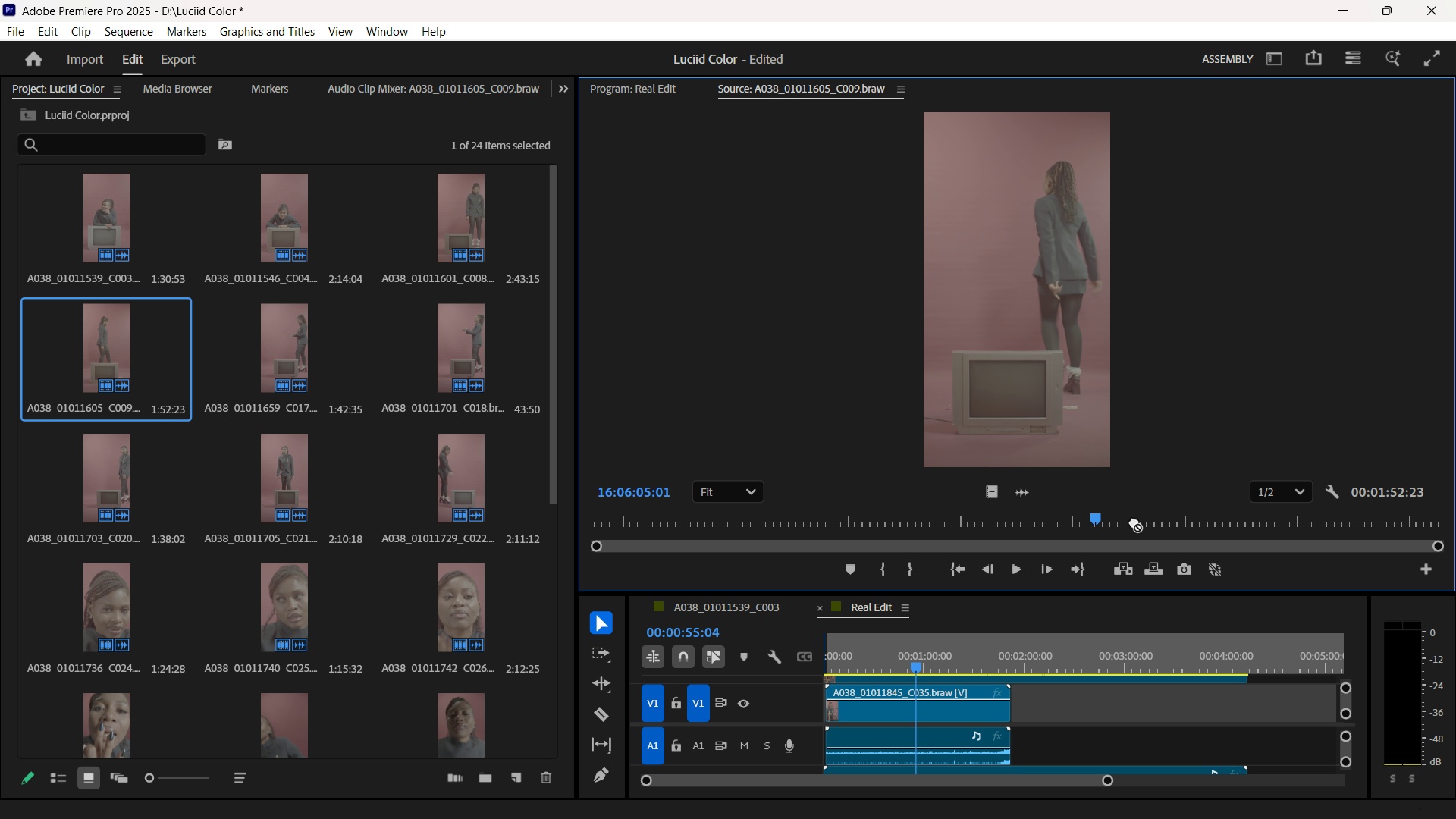 
wait(7.06)
 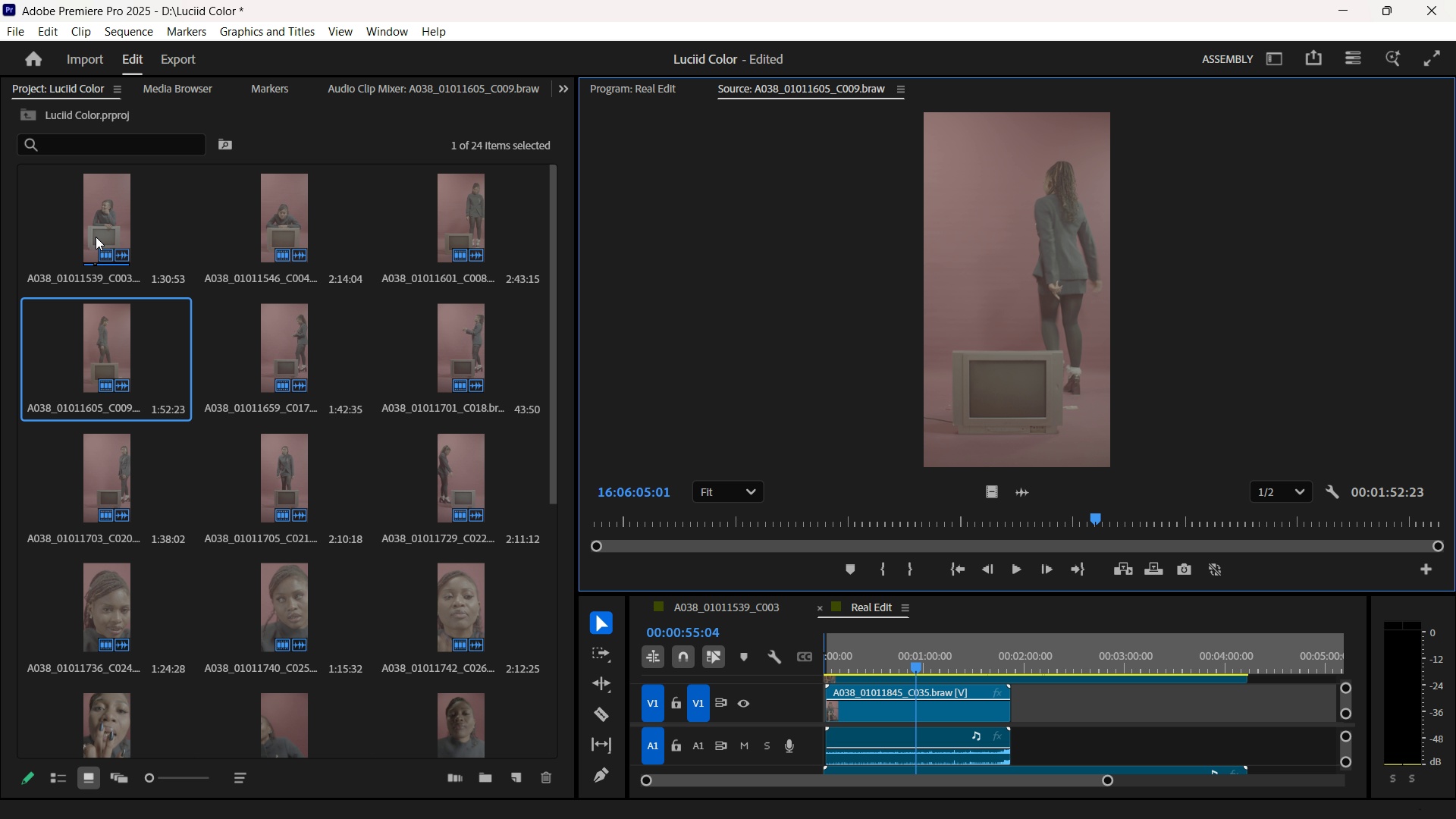 
left_click([1150, 704])
 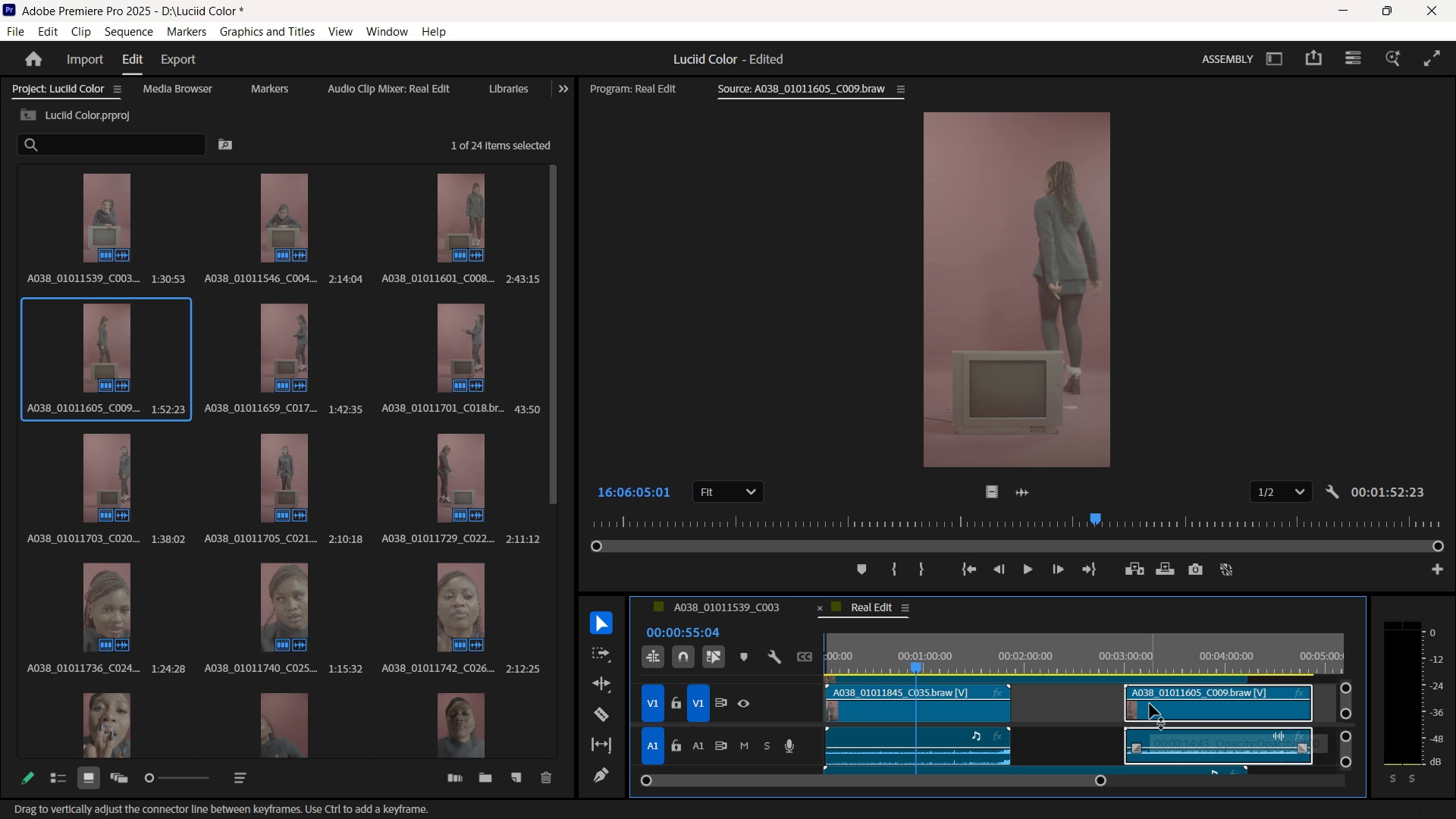 
key(Backquote)
 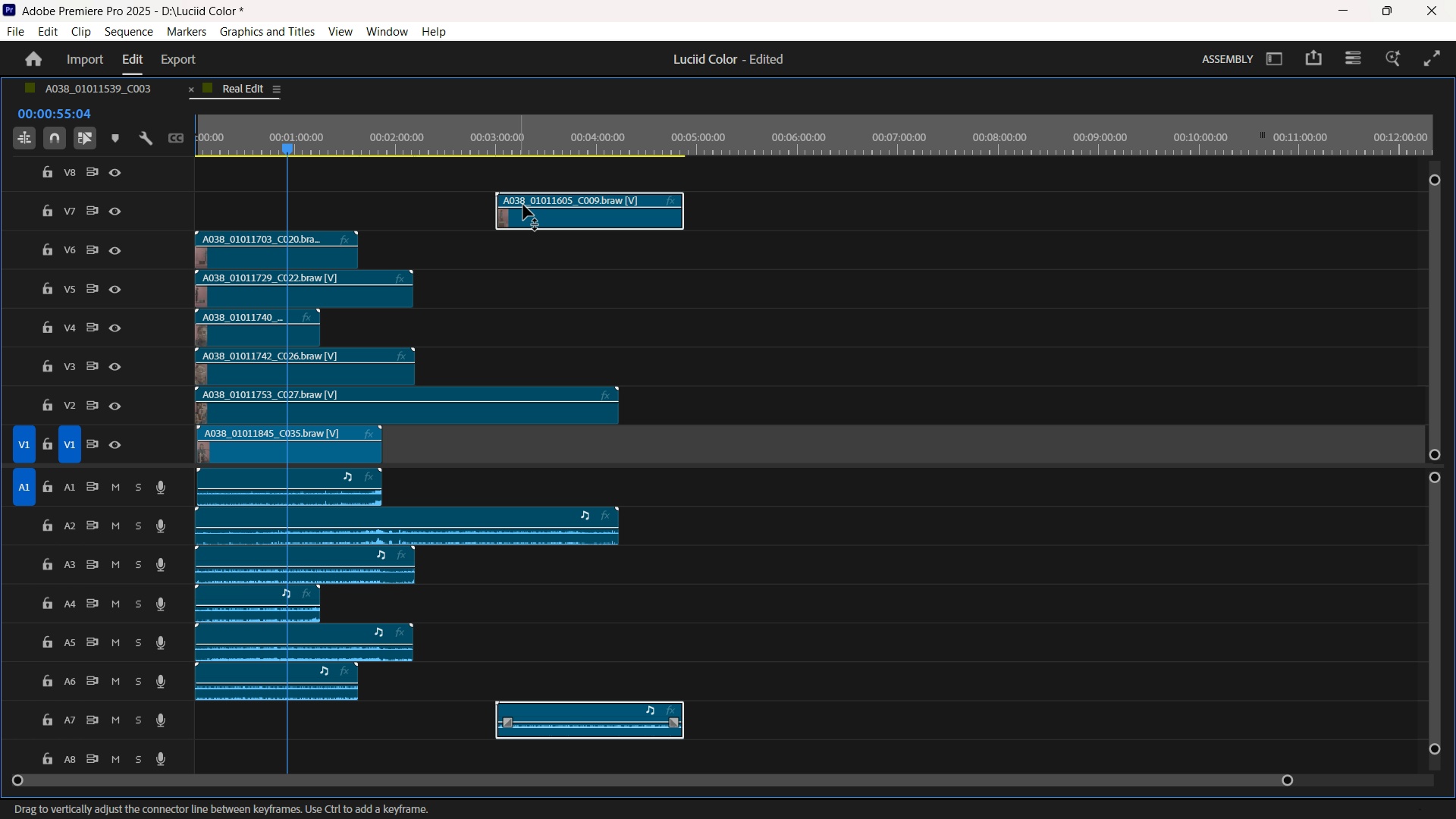 
wait(11.07)
 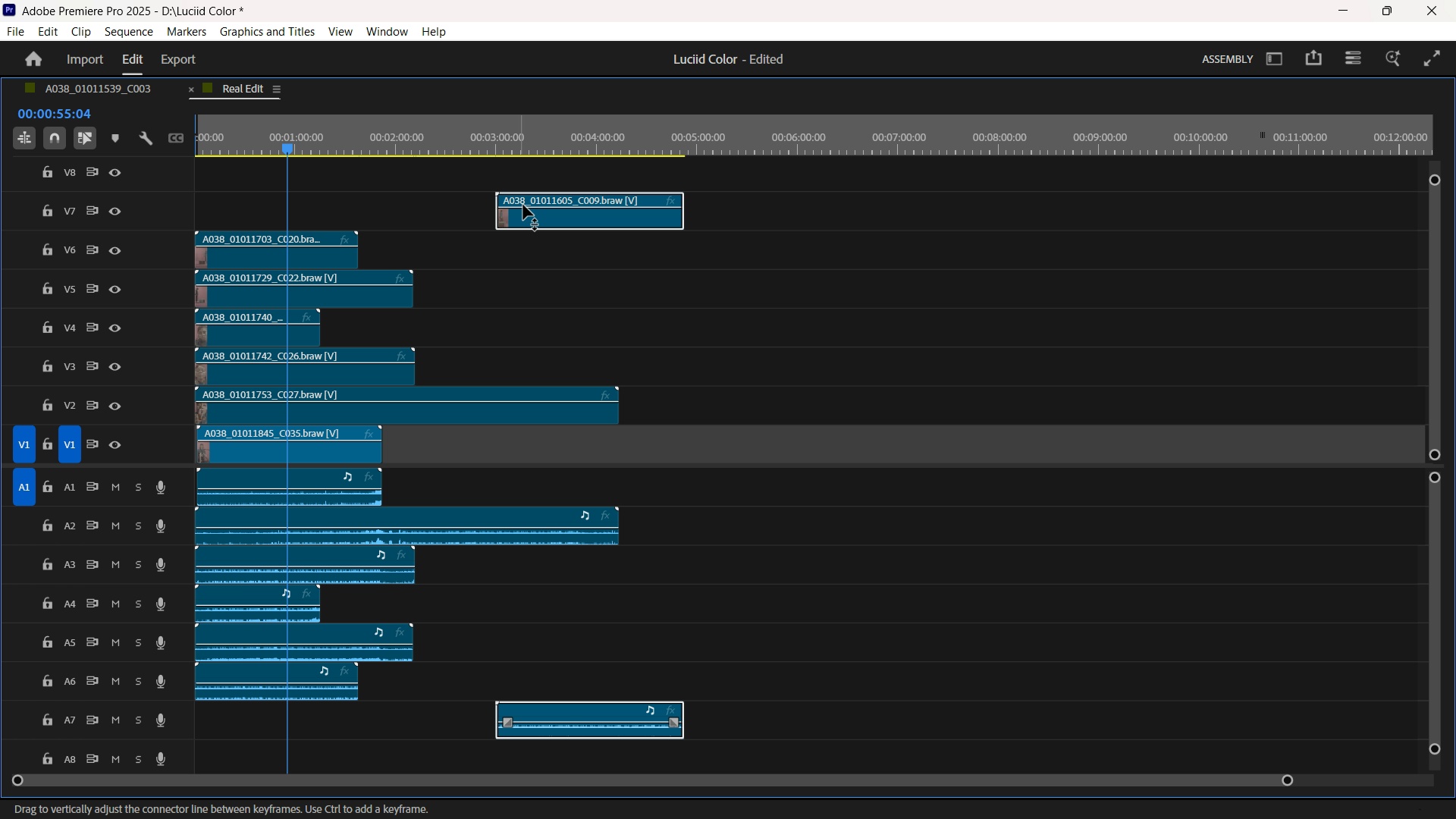 
key(Backquote)
 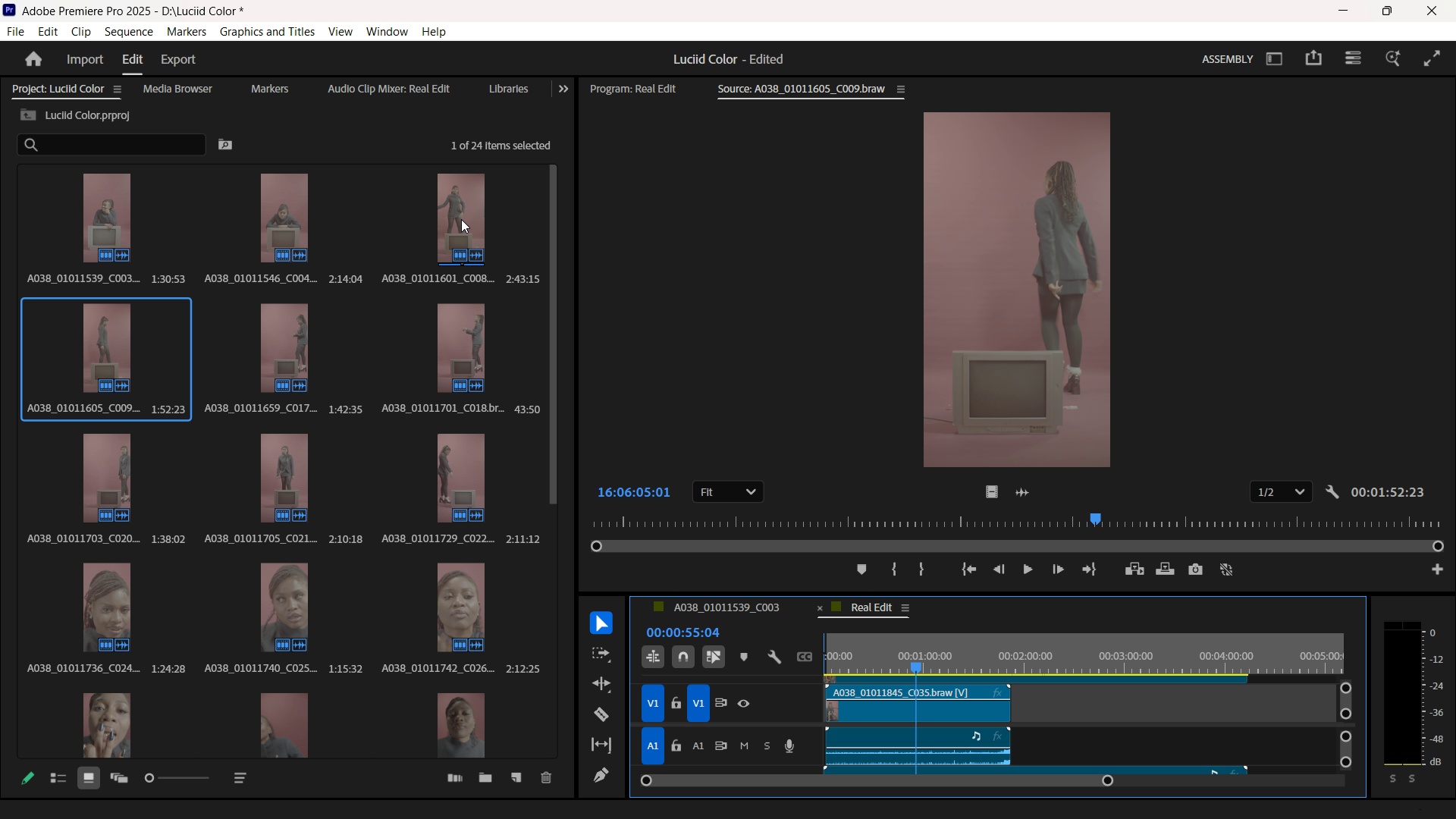 
double_click([456, 219])
 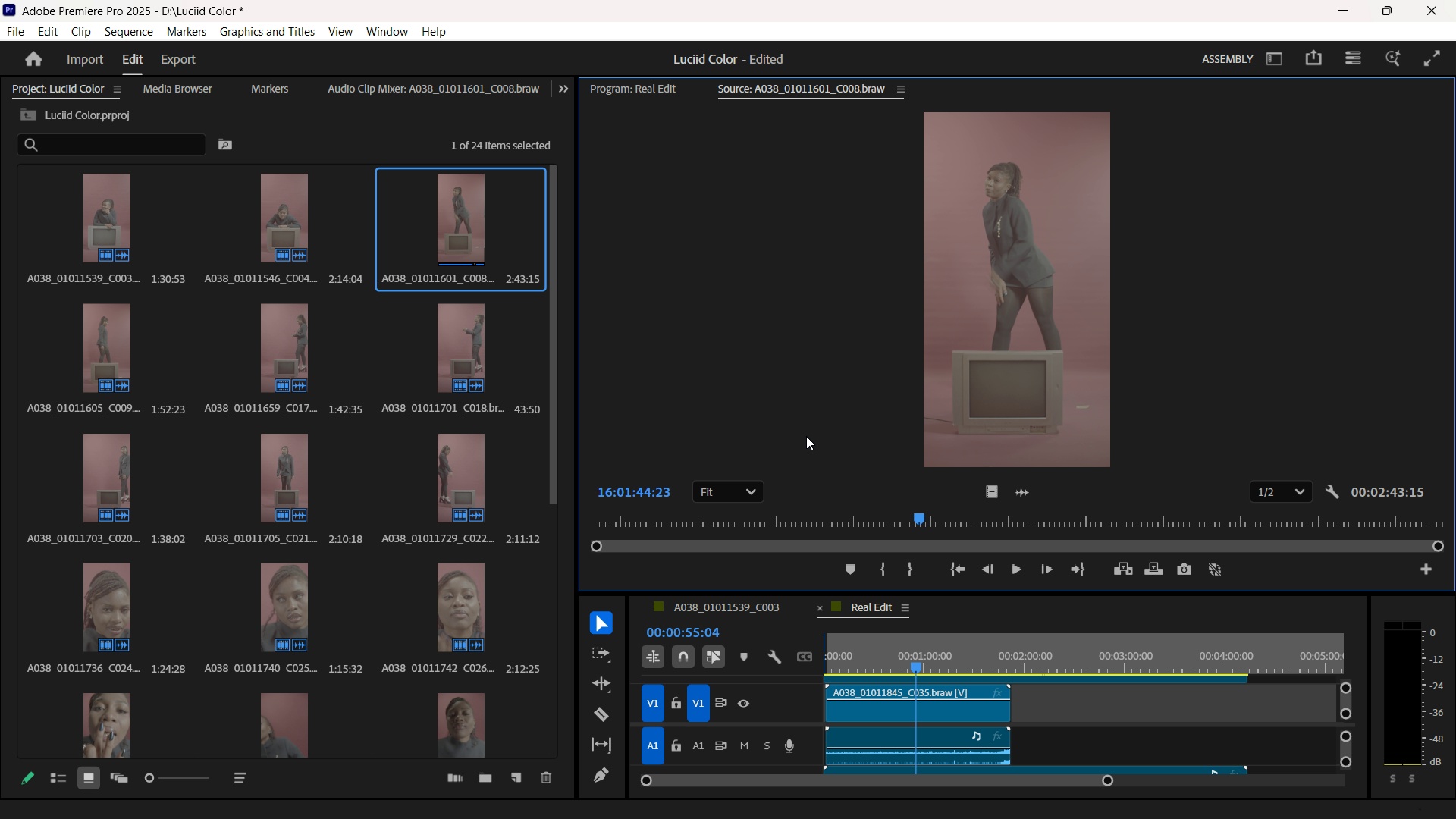 
key(Space)
 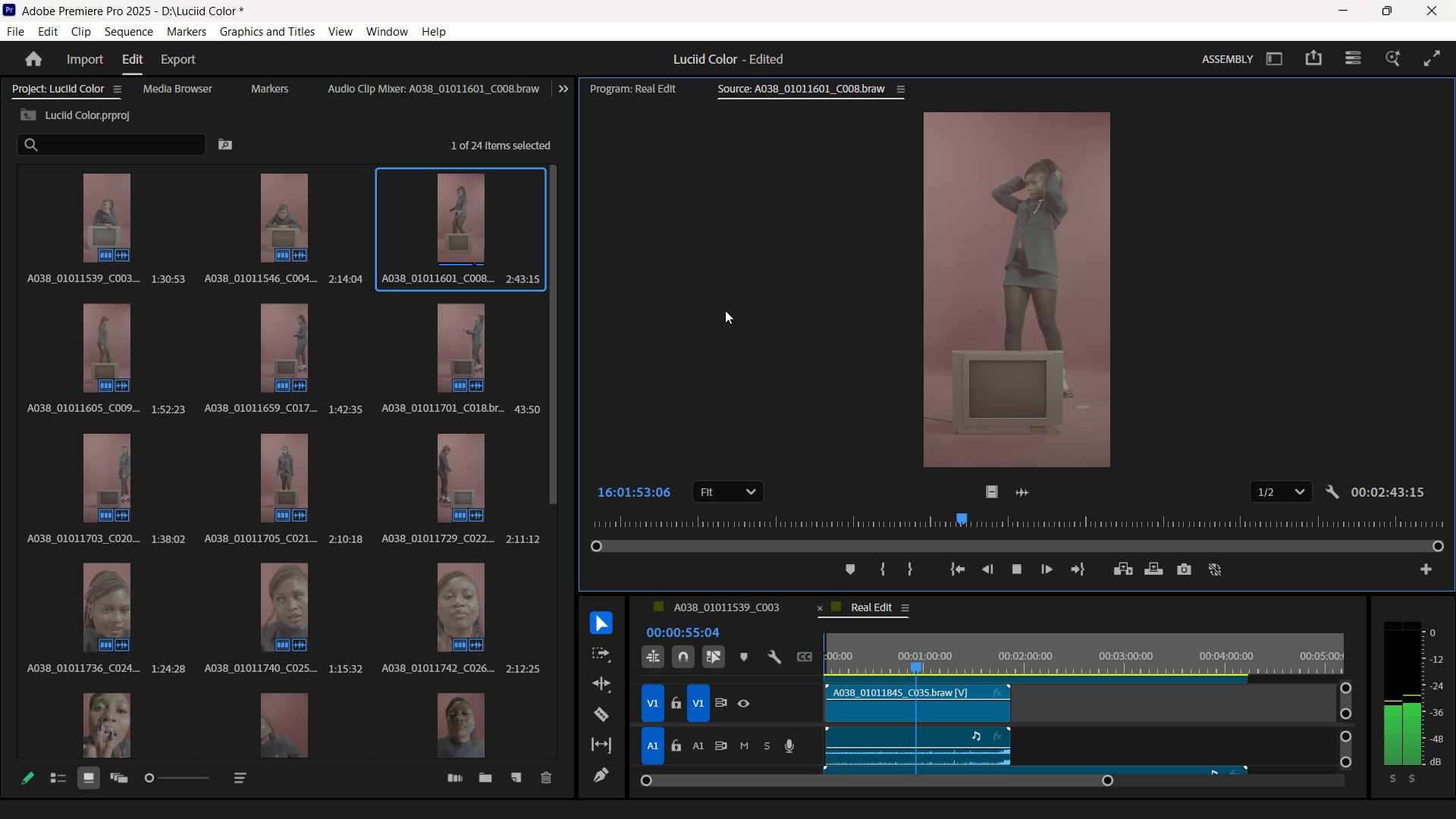 
wait(13.47)
 